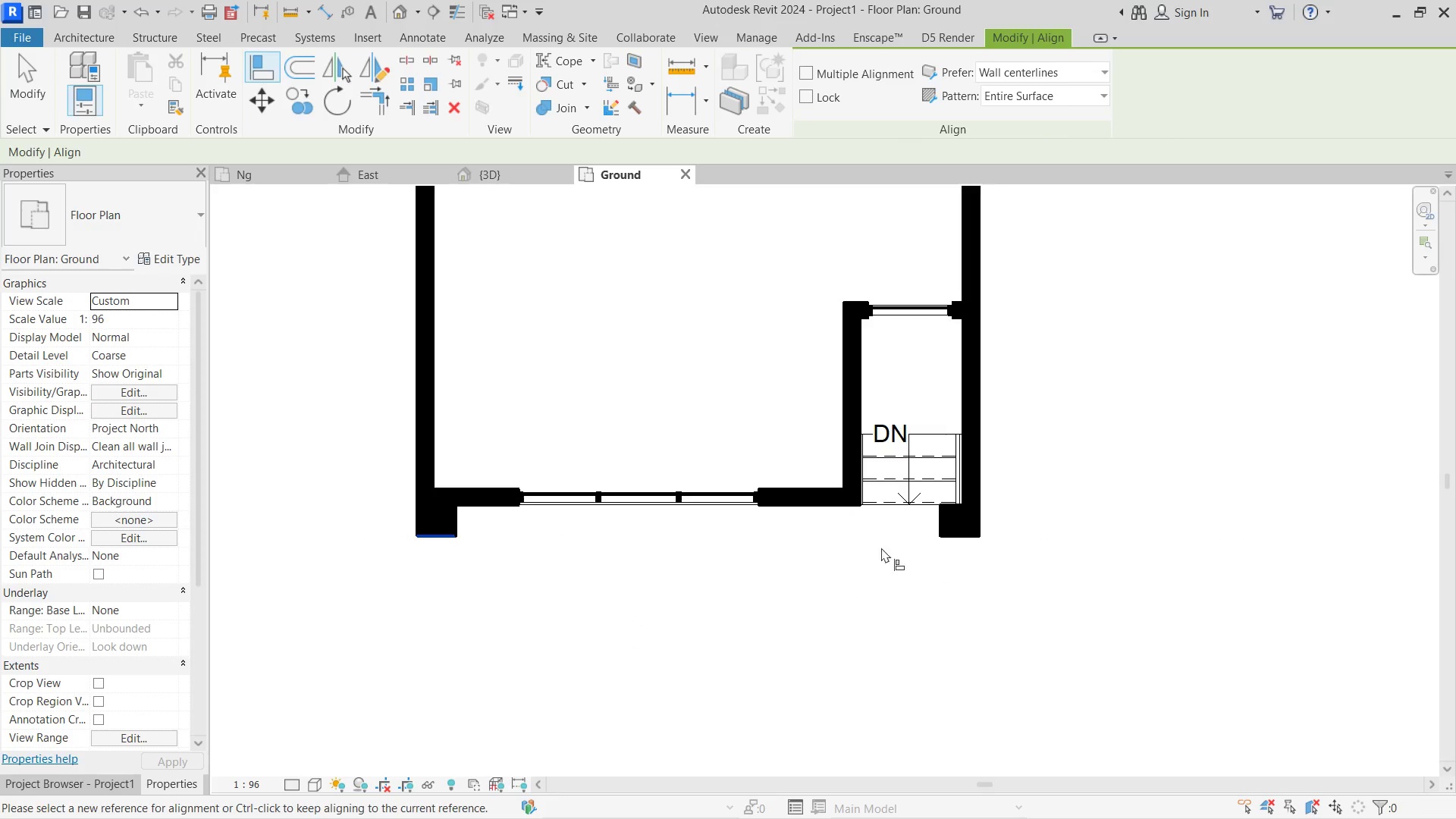 
key(Escape)
 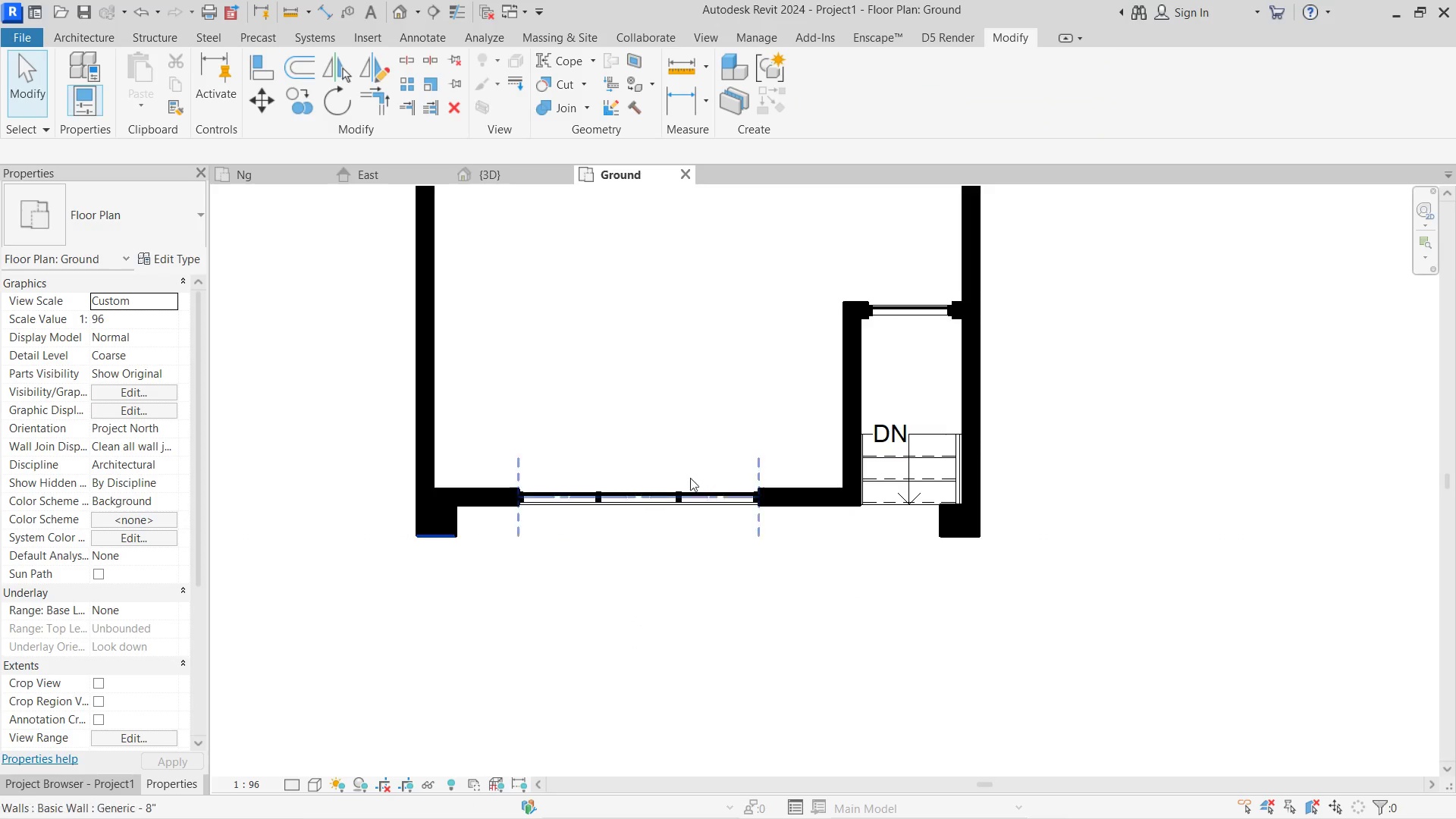 
key(Escape)
 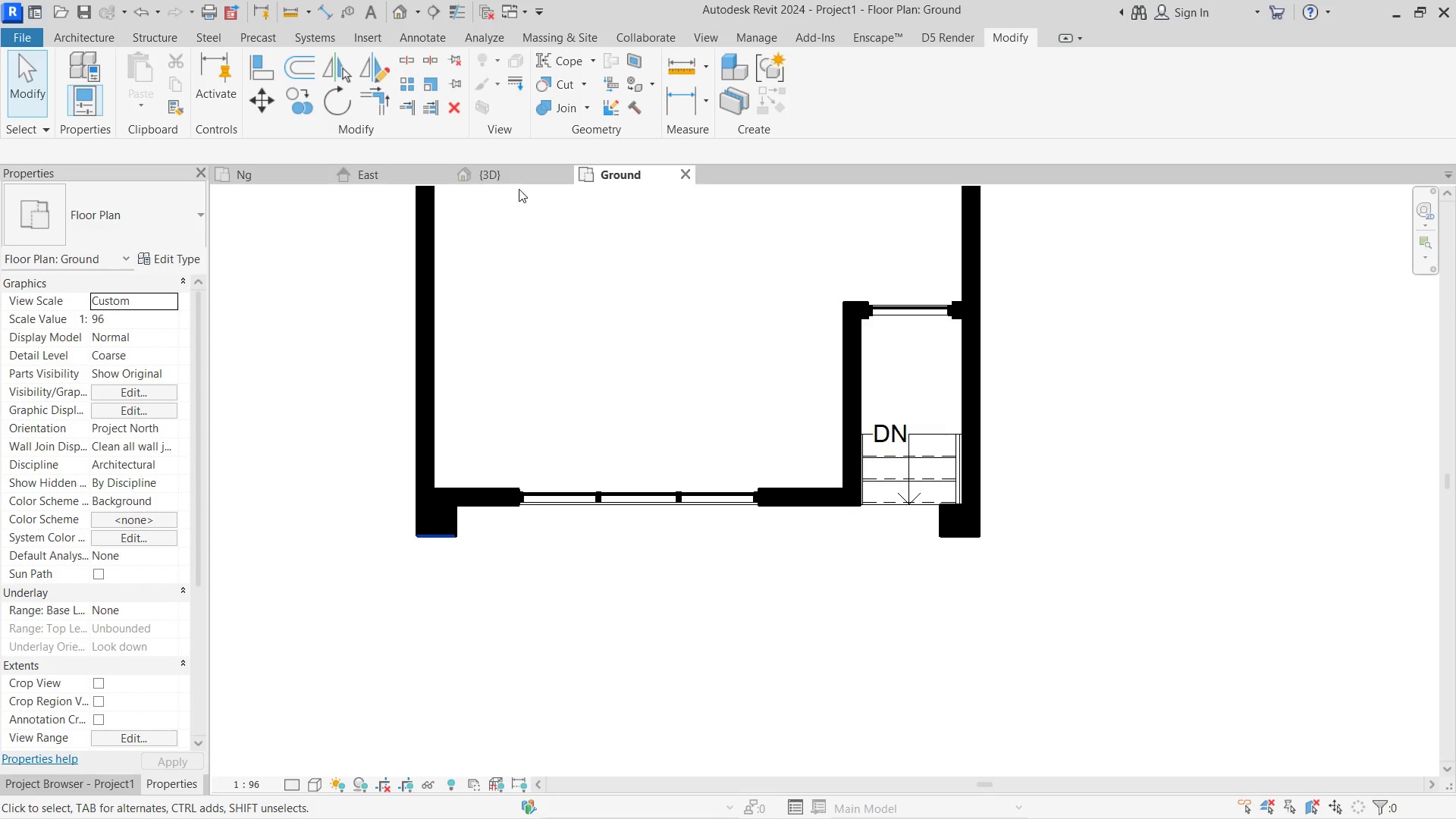 
left_click([521, 179])
 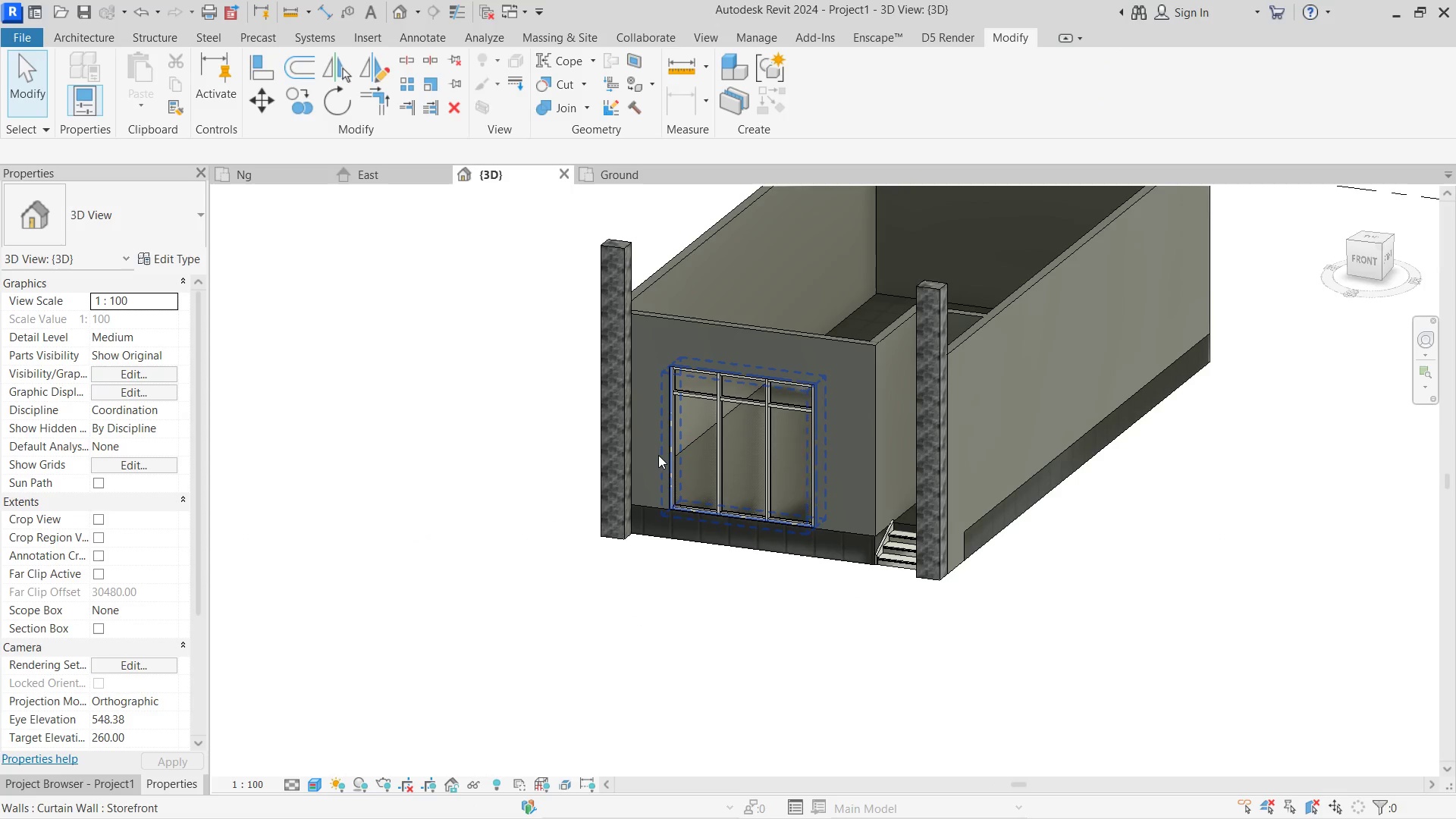 
hold_key(key=ShiftLeft, duration=3.3)
 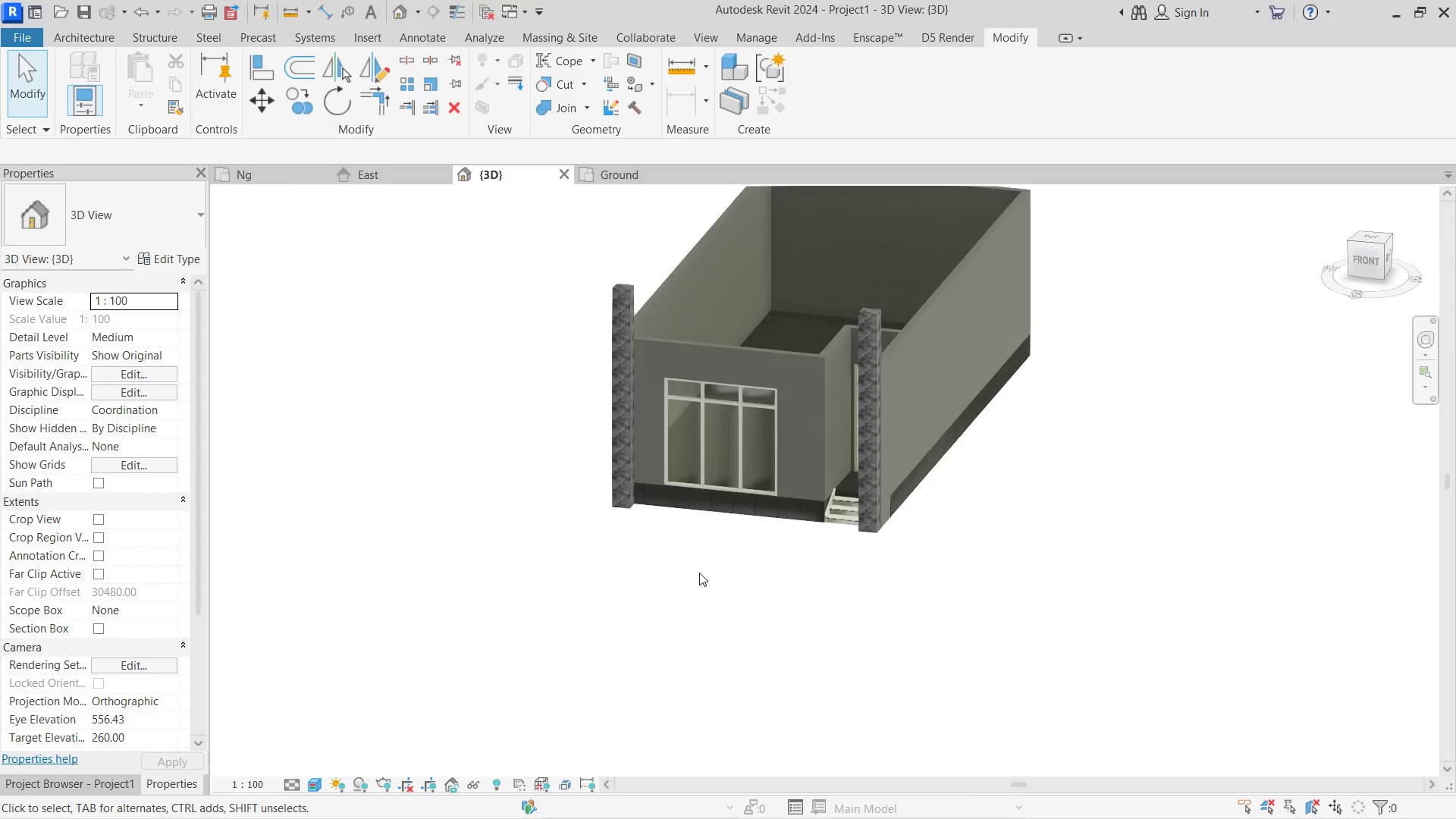 
scroll: coordinate [660, 455], scroll_direction: down, amount: 3.0
 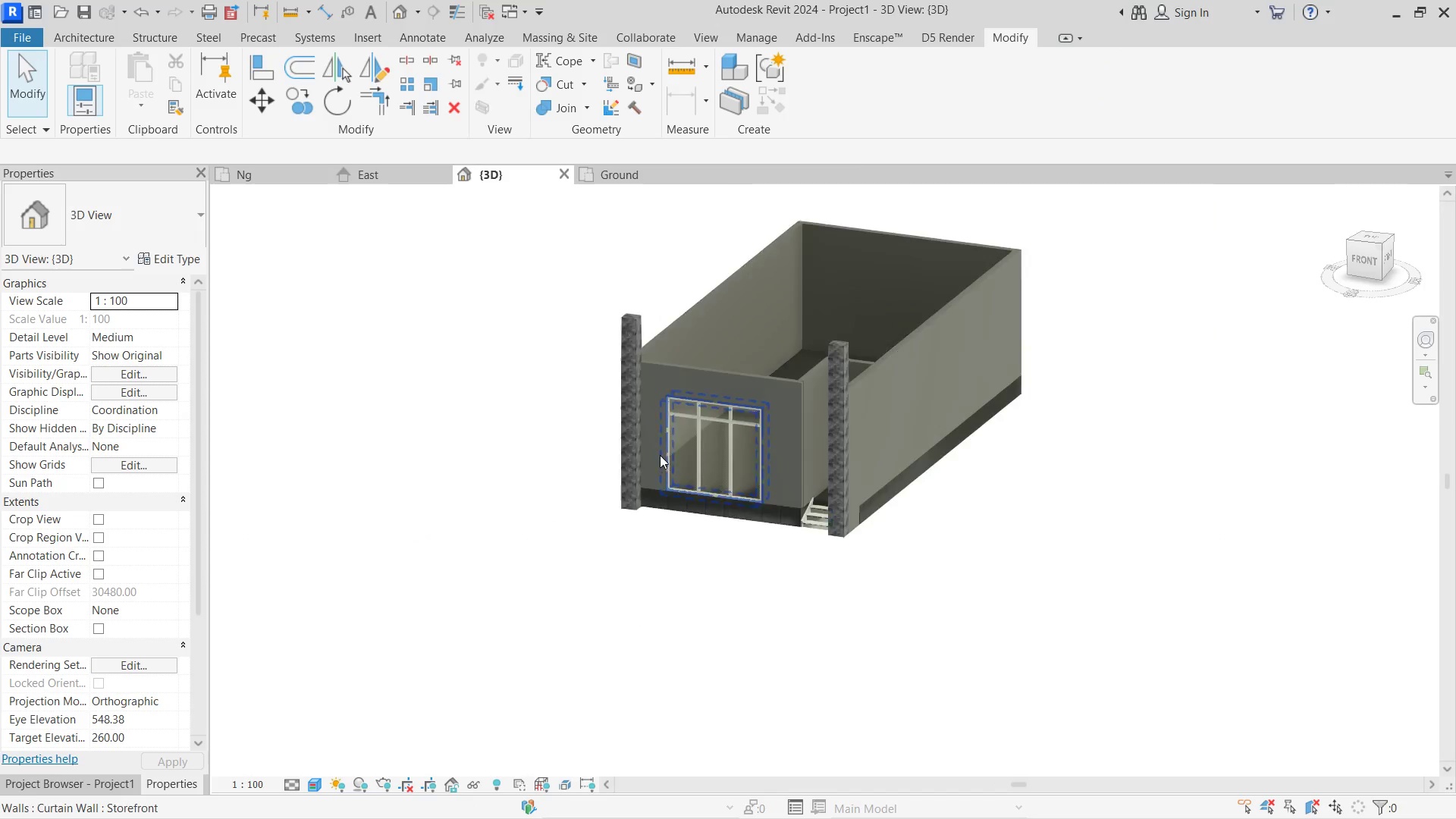 
right_click([692, 598])
 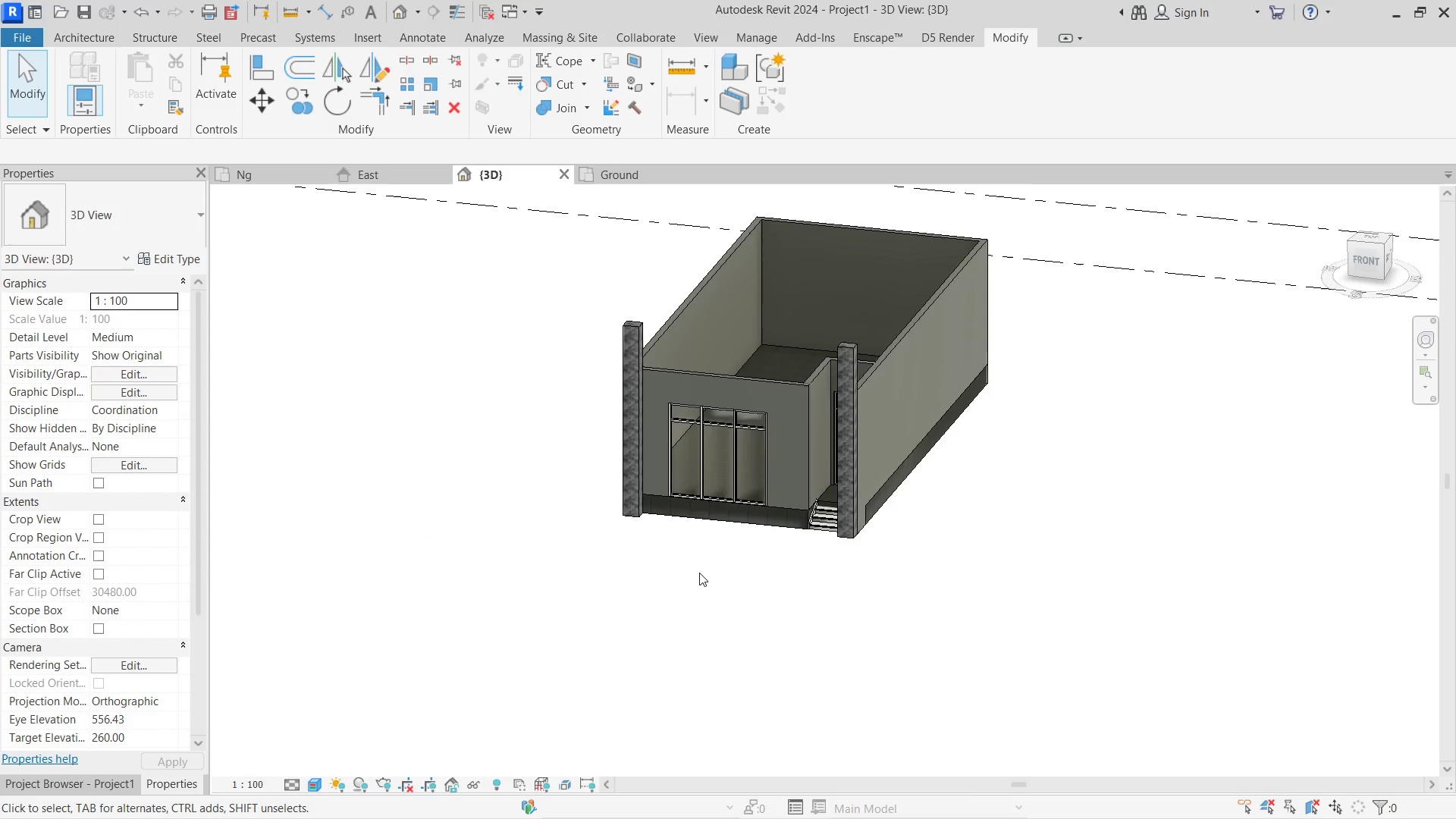 
scroll: coordinate [699, 573], scroll_direction: up, amount: 2.0
 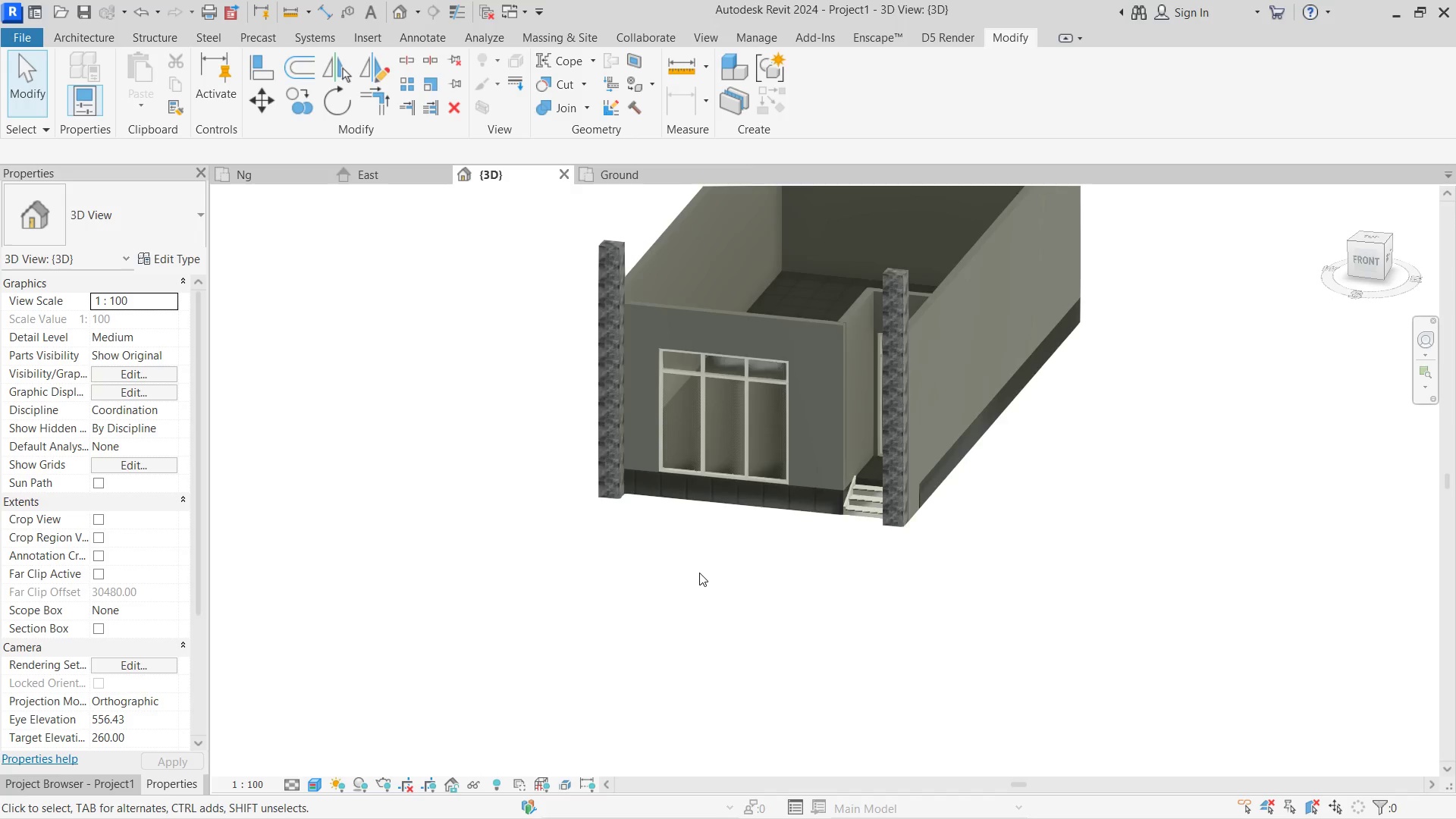 
hold_key(key=ShiftLeft, duration=5.38)
 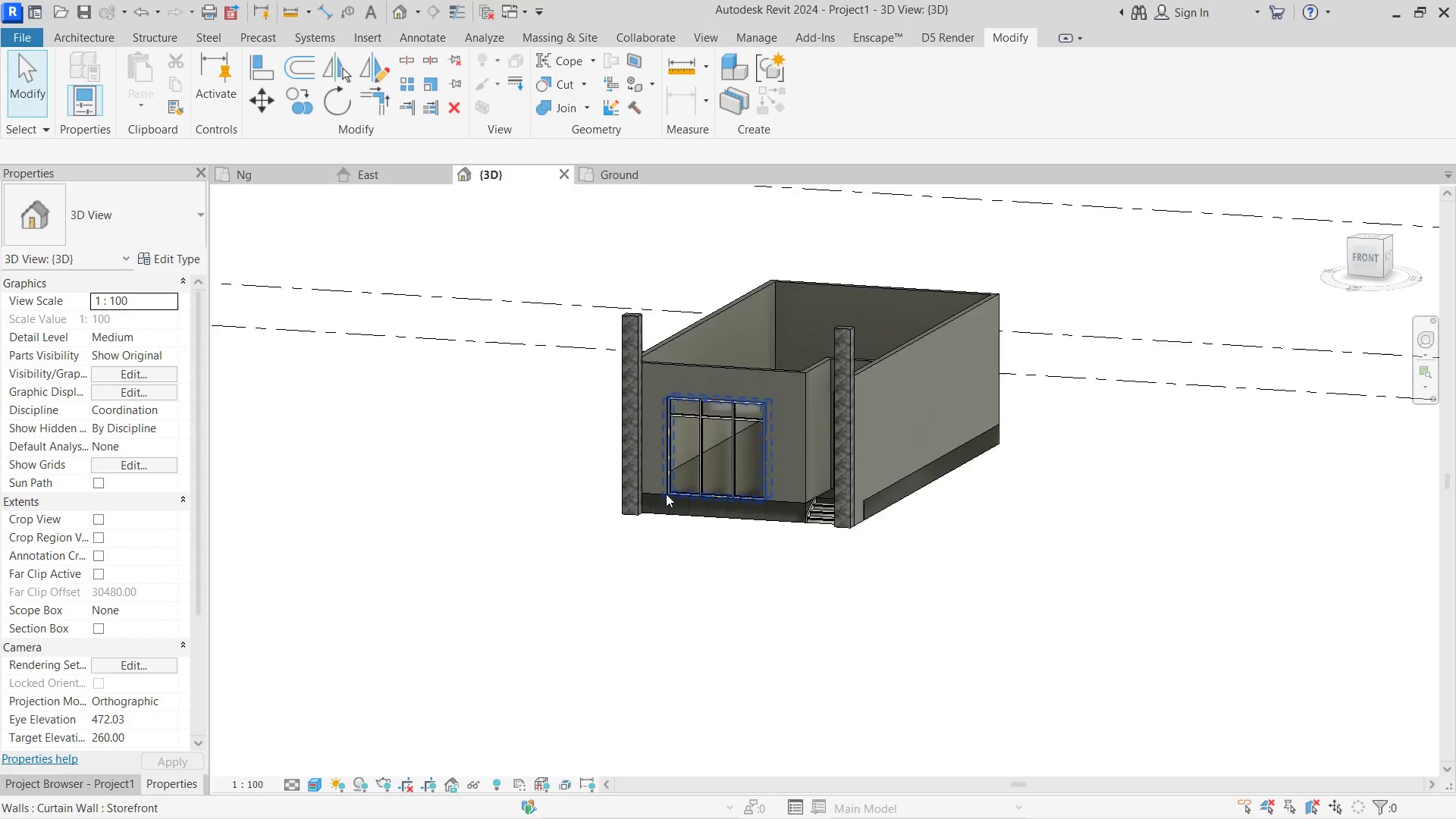 
scroll: coordinate [699, 573], scroll_direction: down, amount: 2.0
 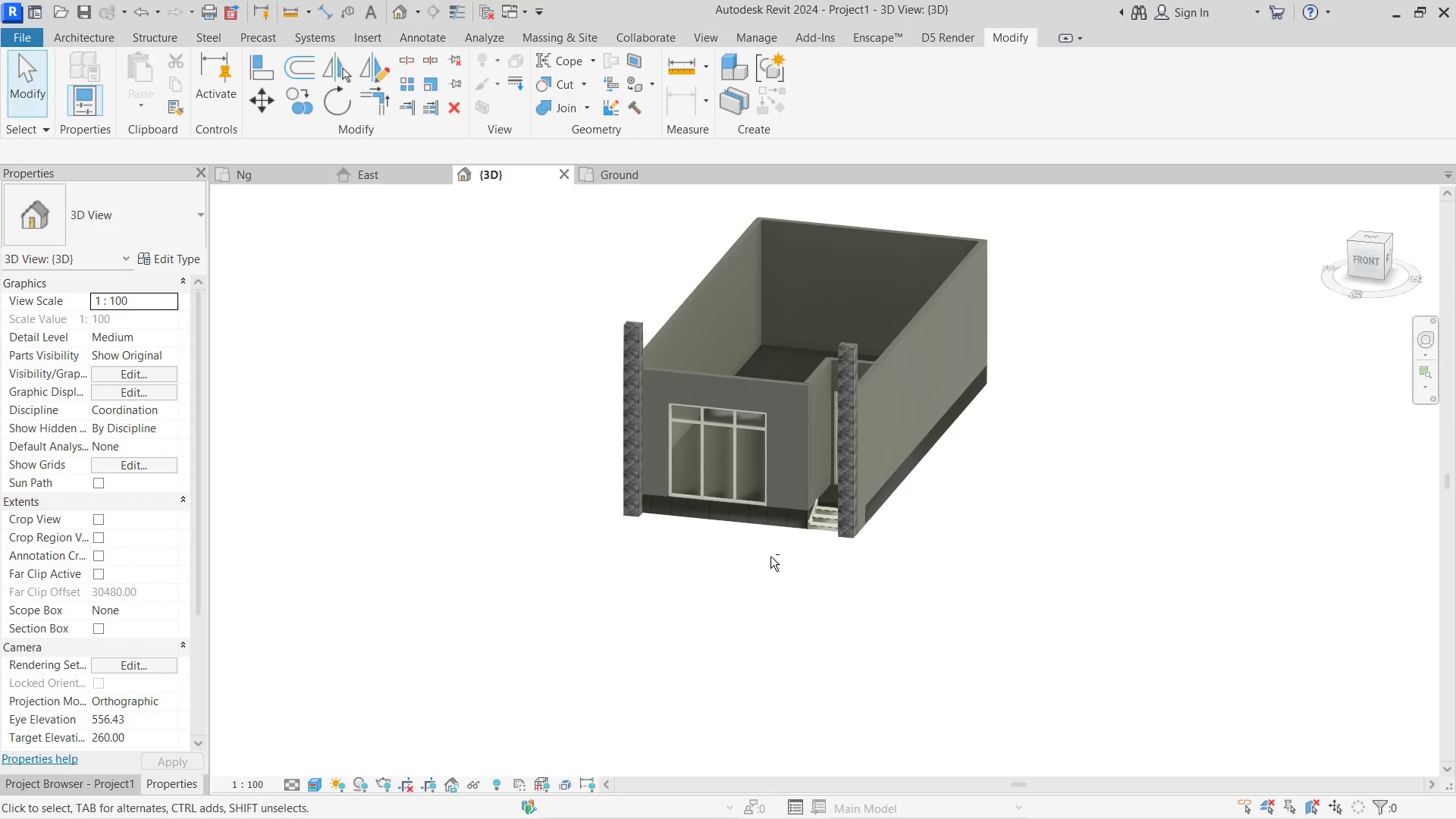 
scroll: coordinate [666, 494], scroll_direction: up, amount: 3.0
 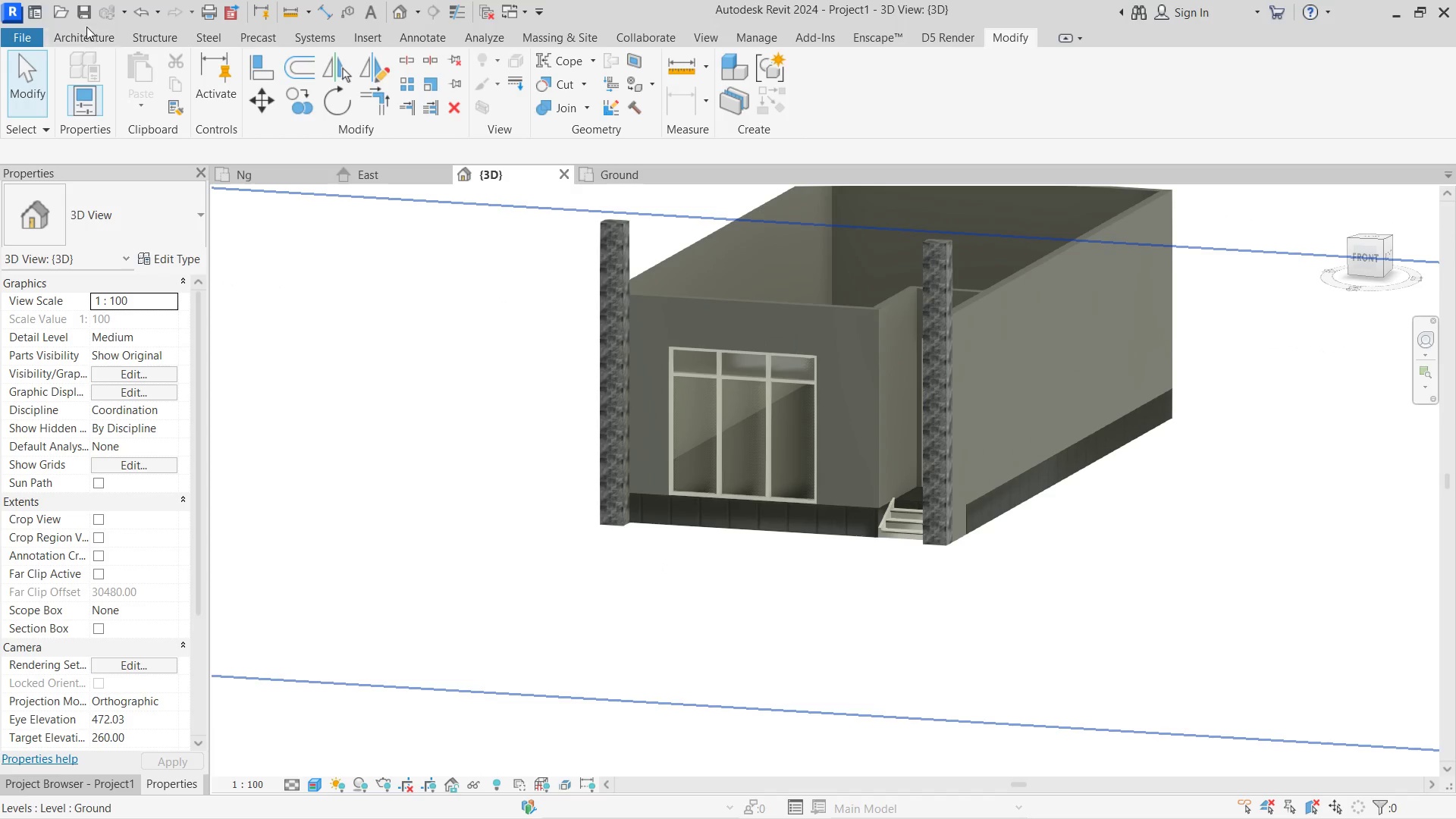 
left_click([100, 32])
 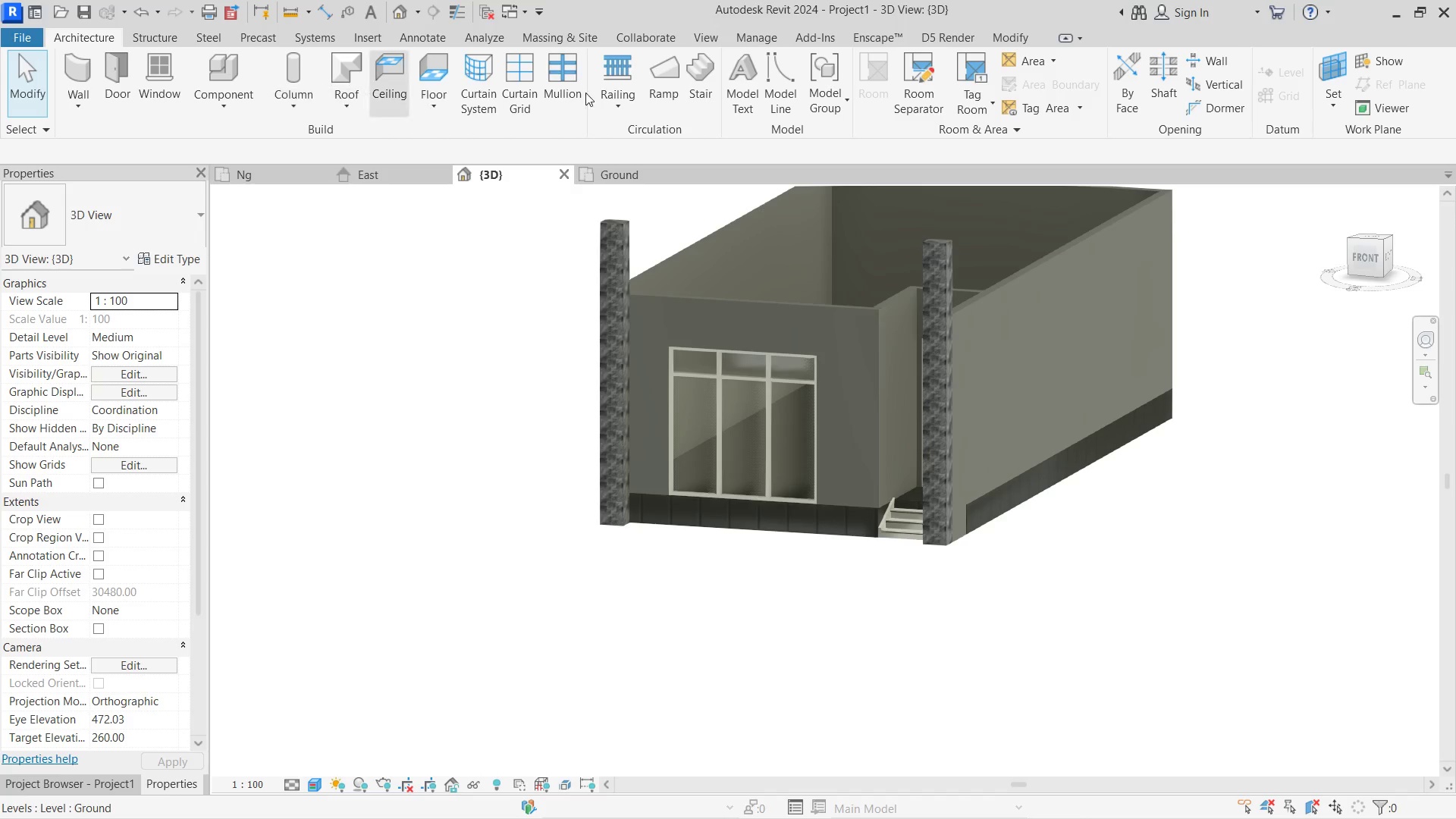 
left_click([70, 115])
 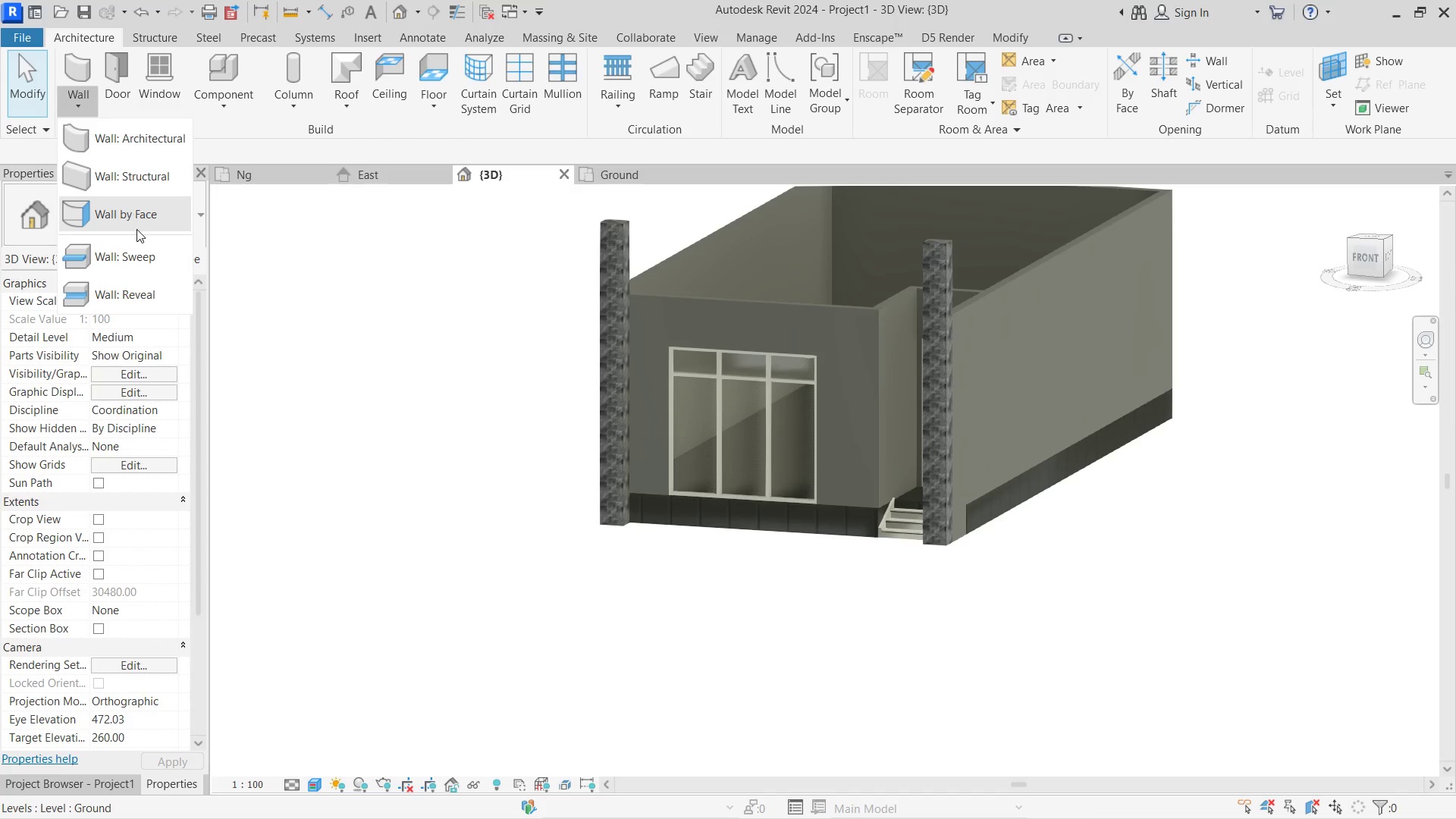 
mouse_move([136, 280])
 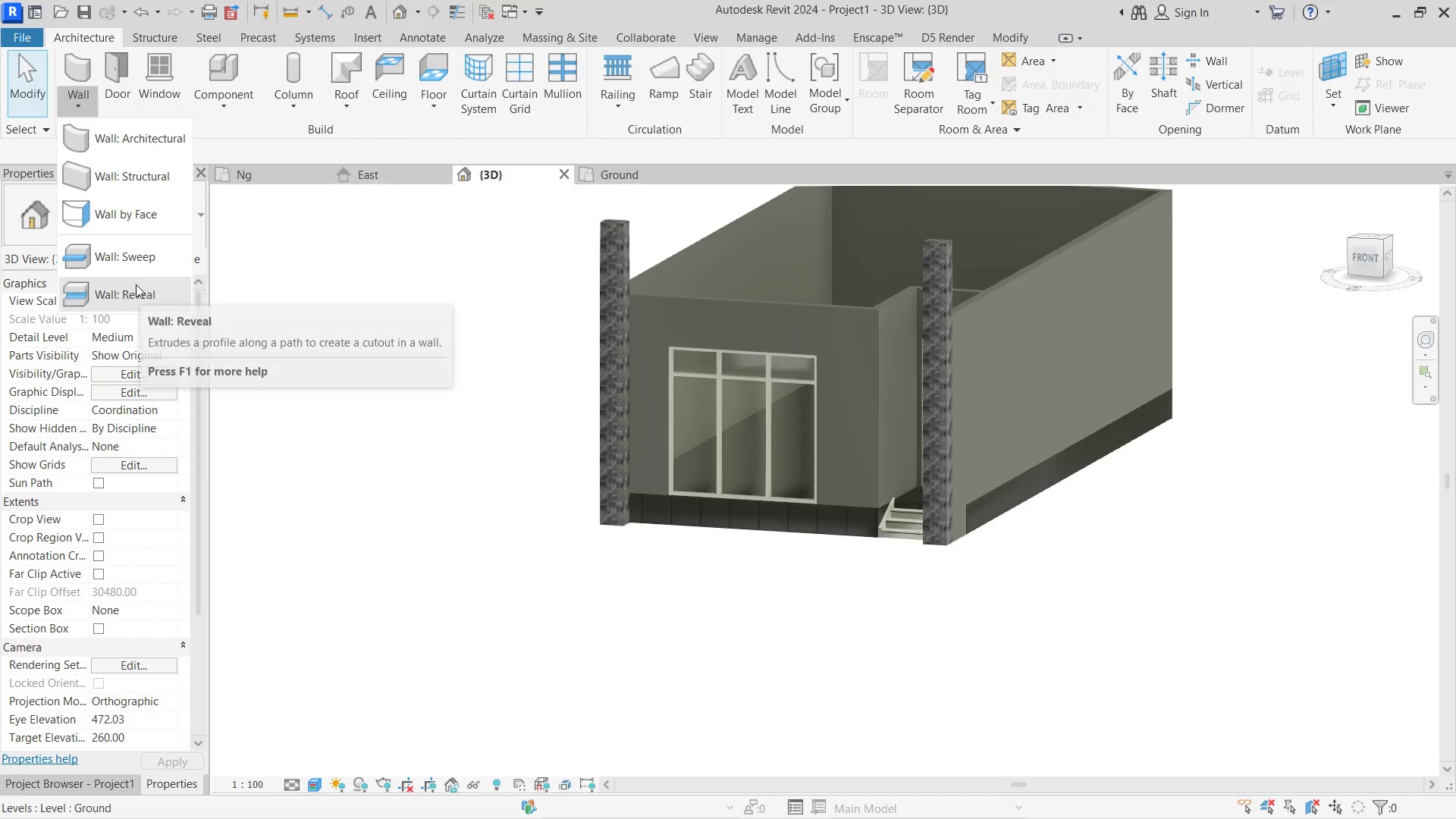 
mouse_move([128, 280])
 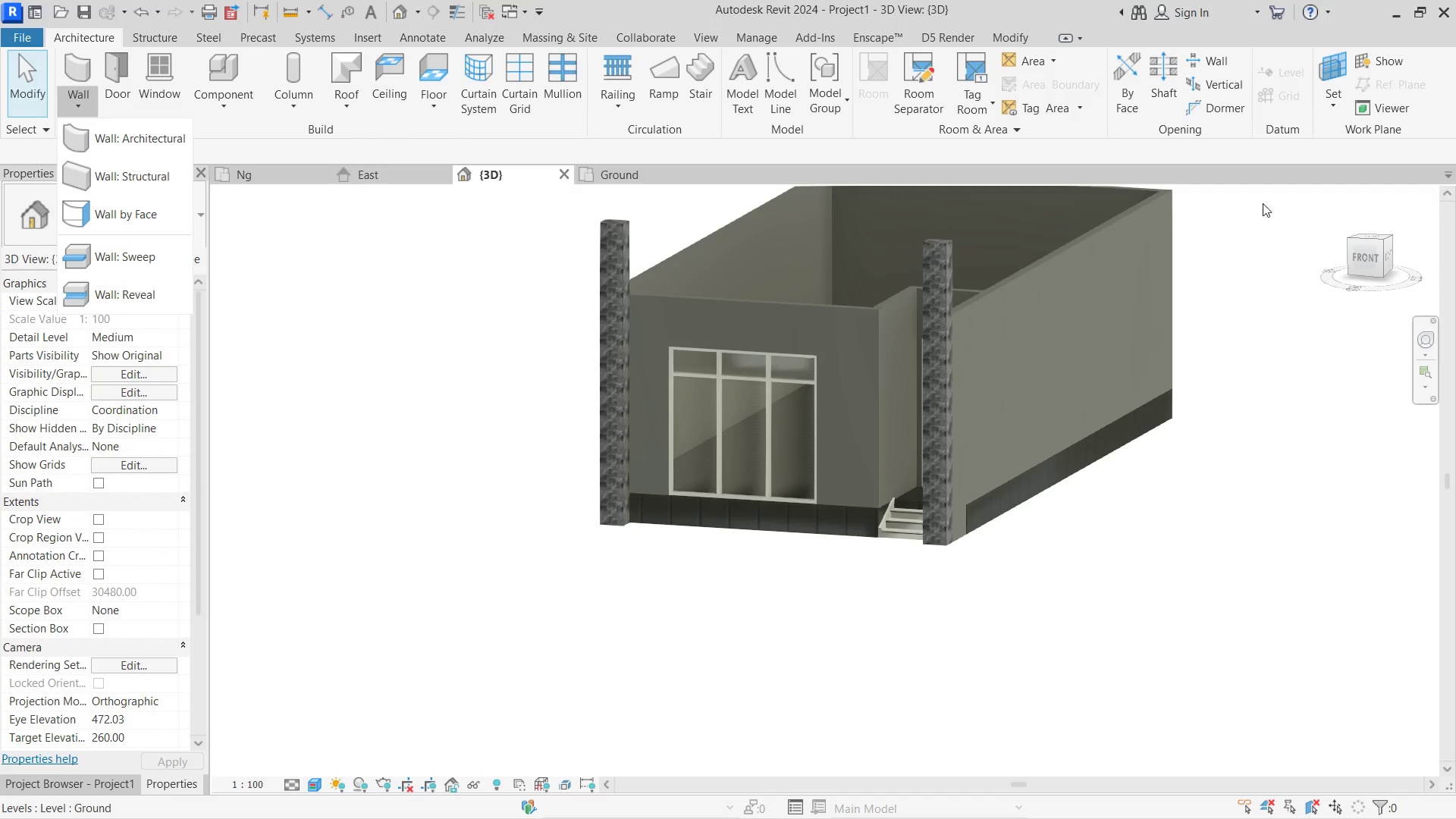 
left_click([1371, 251])
 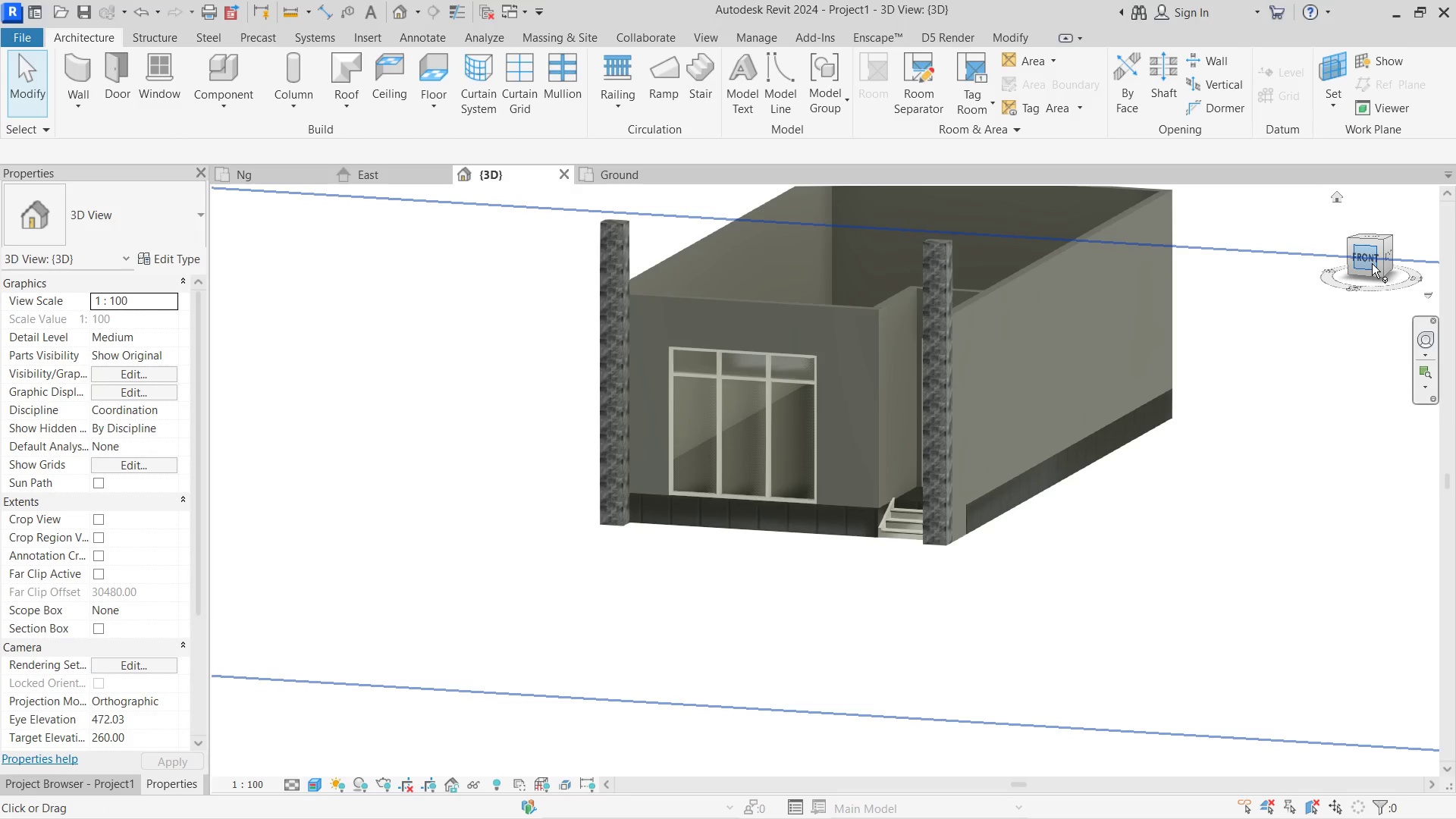 
left_click([1372, 263])
 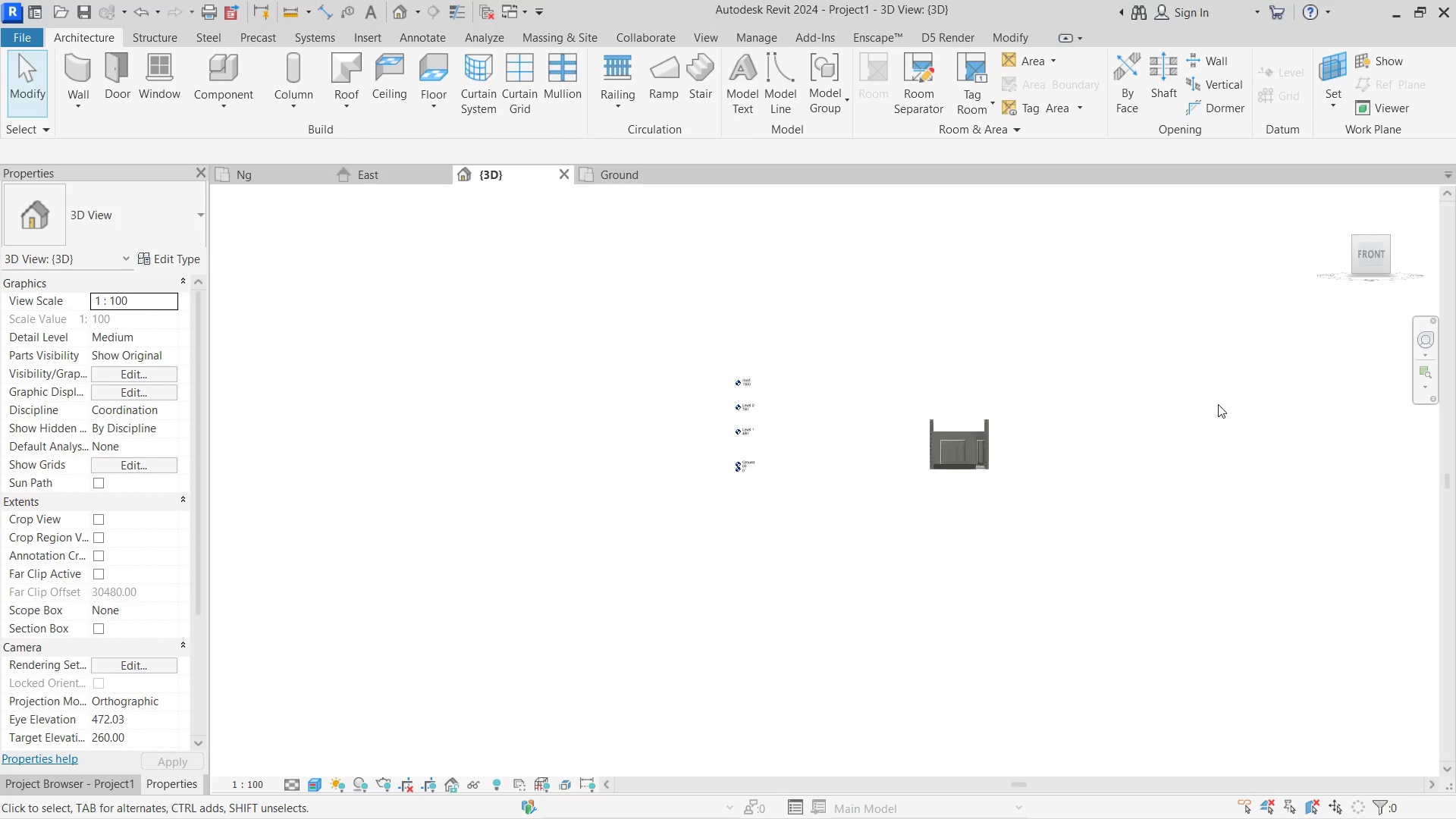 
scroll: coordinate [517, 351], scroll_direction: up, amount: 12.0
 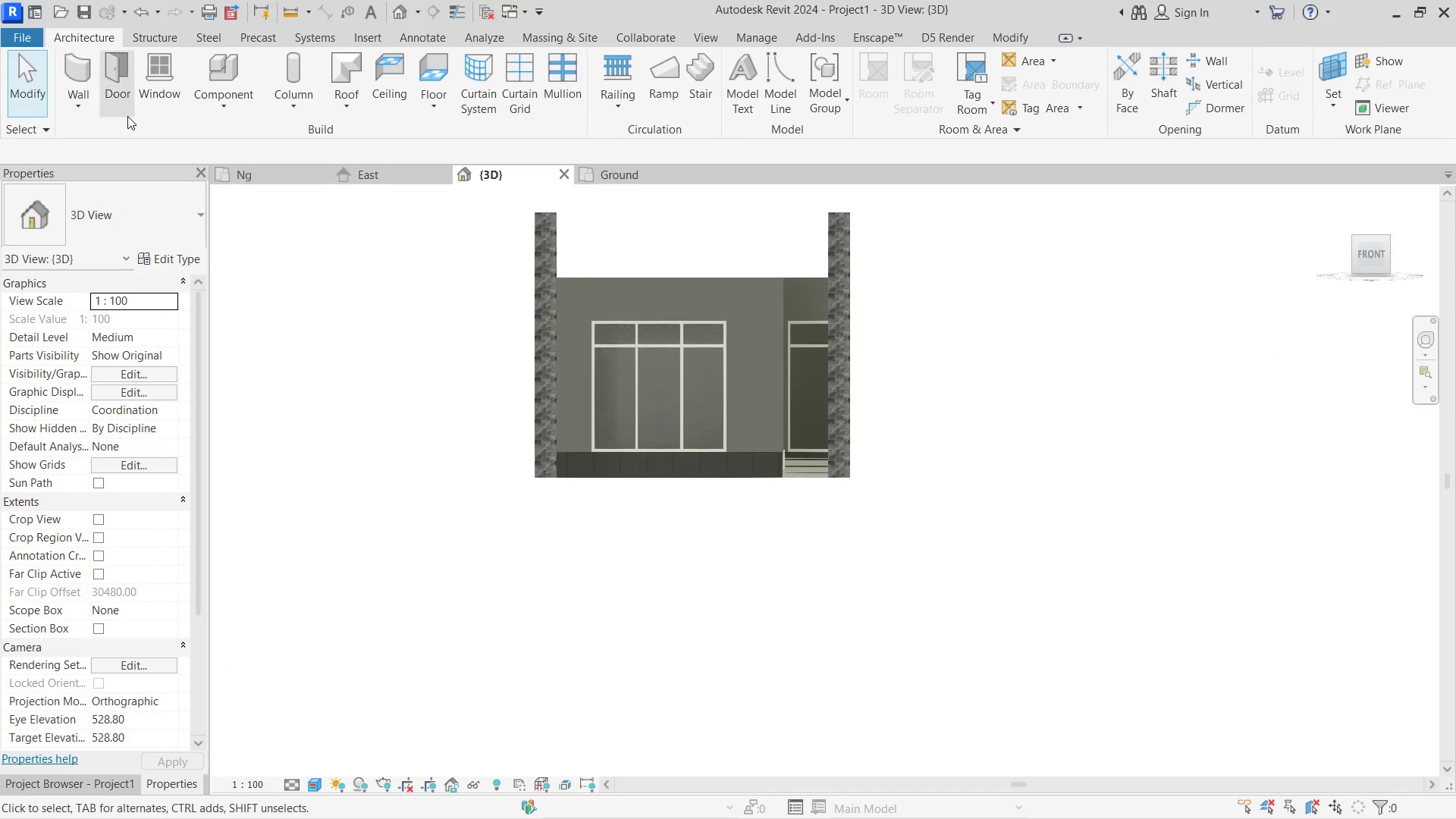 
left_click([77, 110])
 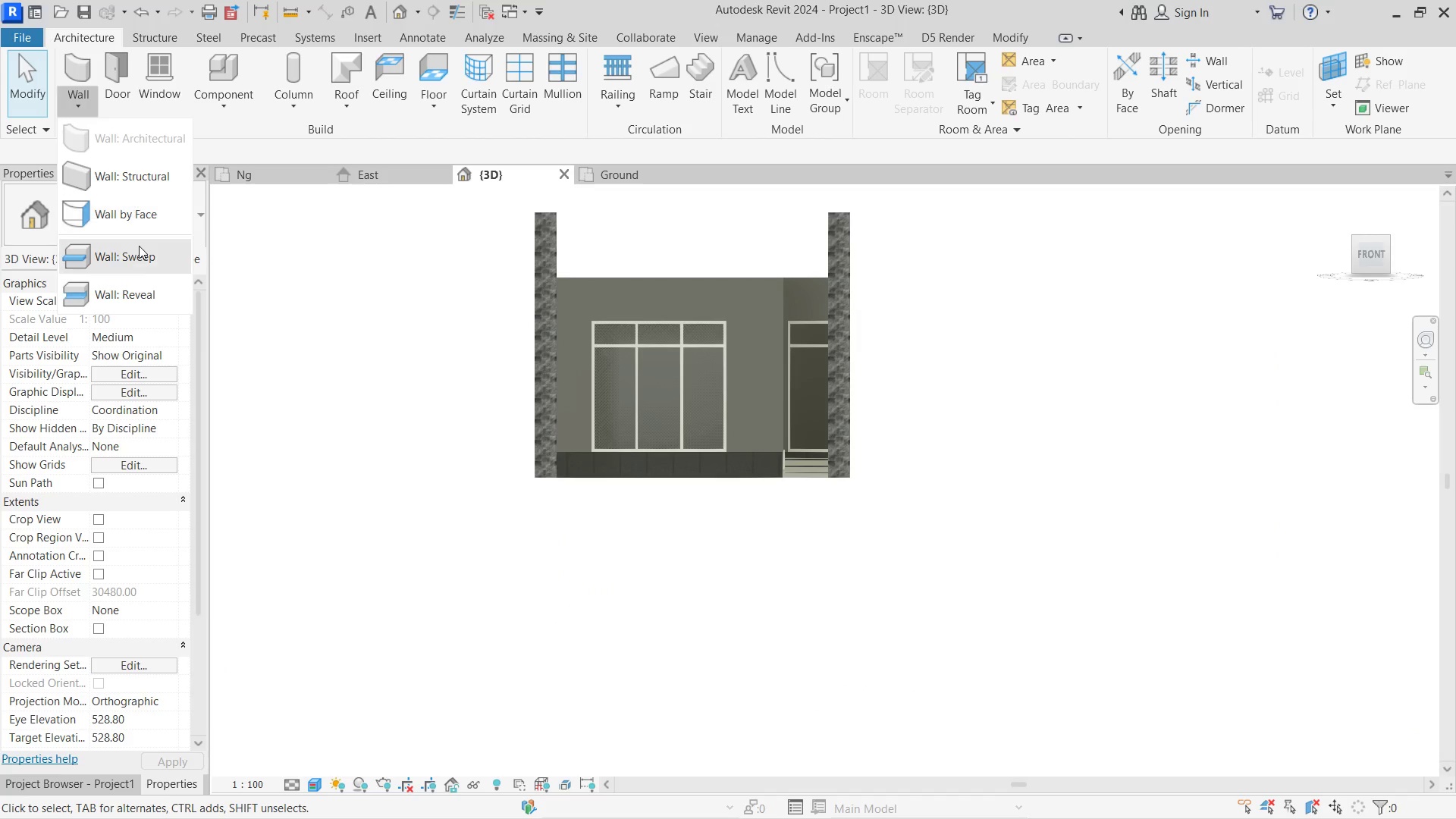 
left_click([146, 259])
 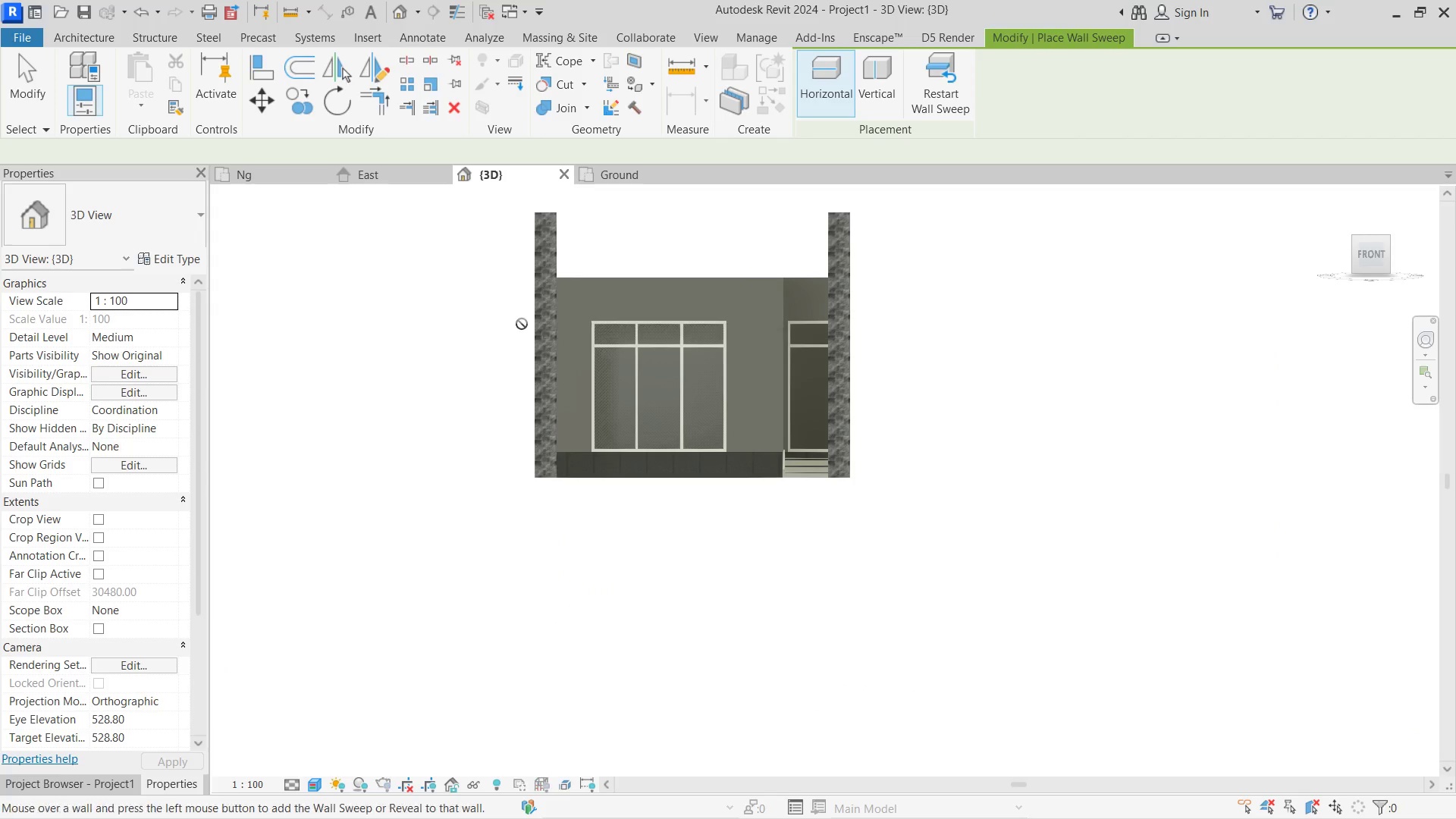 
scroll: coordinate [553, 322], scroll_direction: up, amount: 4.0
 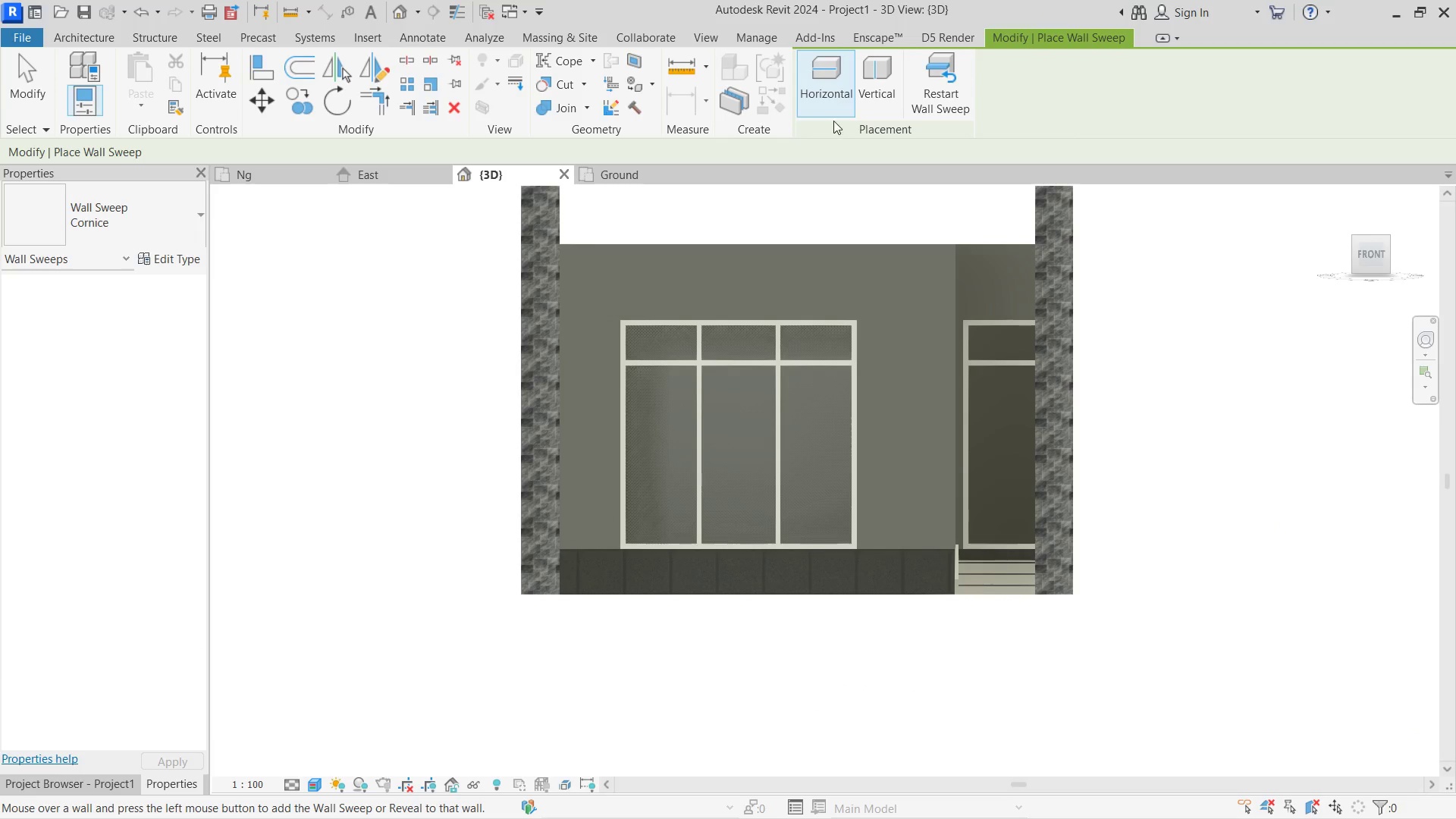 
left_click([869, 90])
 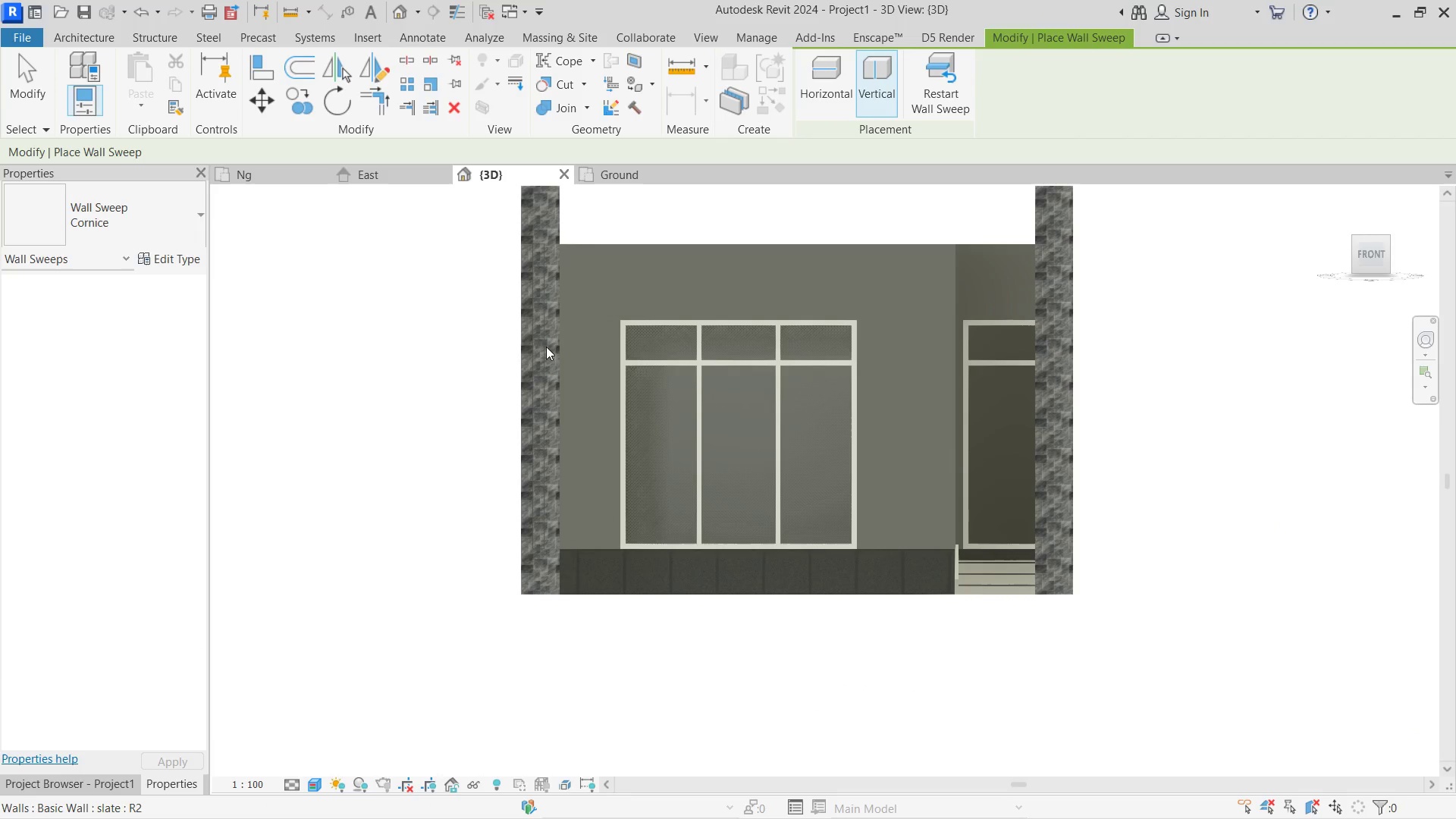 
scroll: coordinate [548, 347], scroll_direction: up, amount: 3.0
 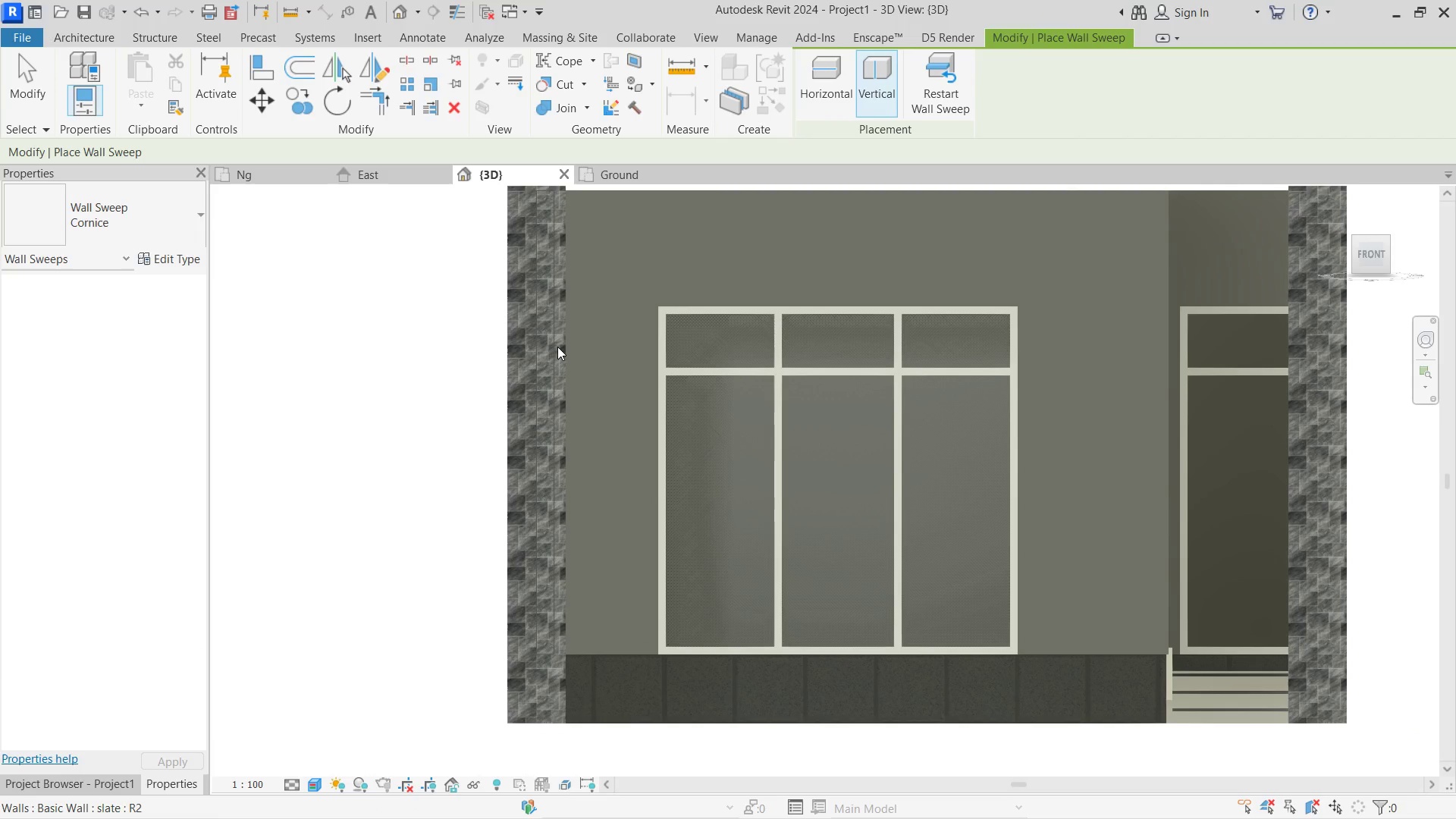 
left_click([557, 347])
 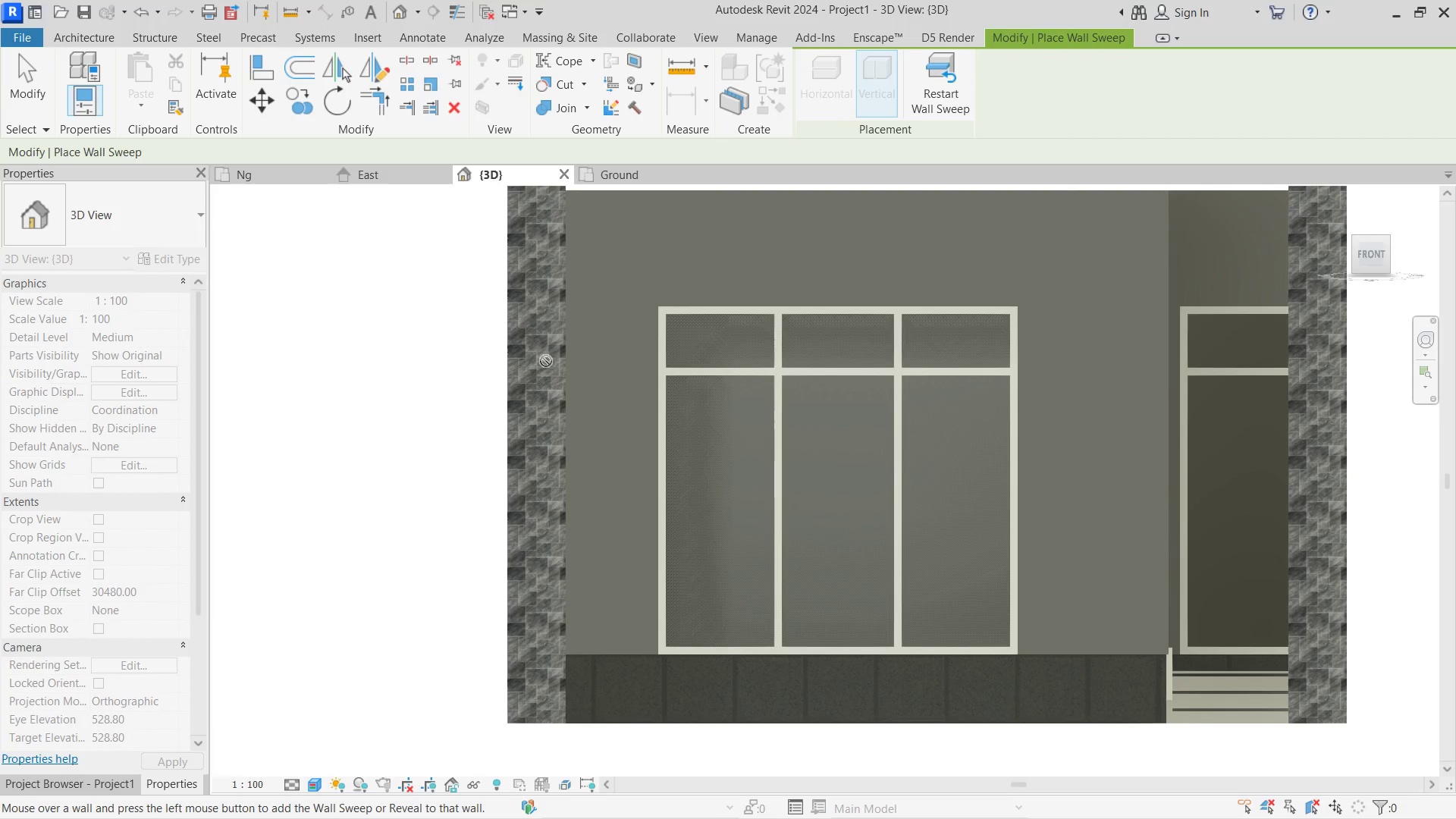 
key(Escape)
 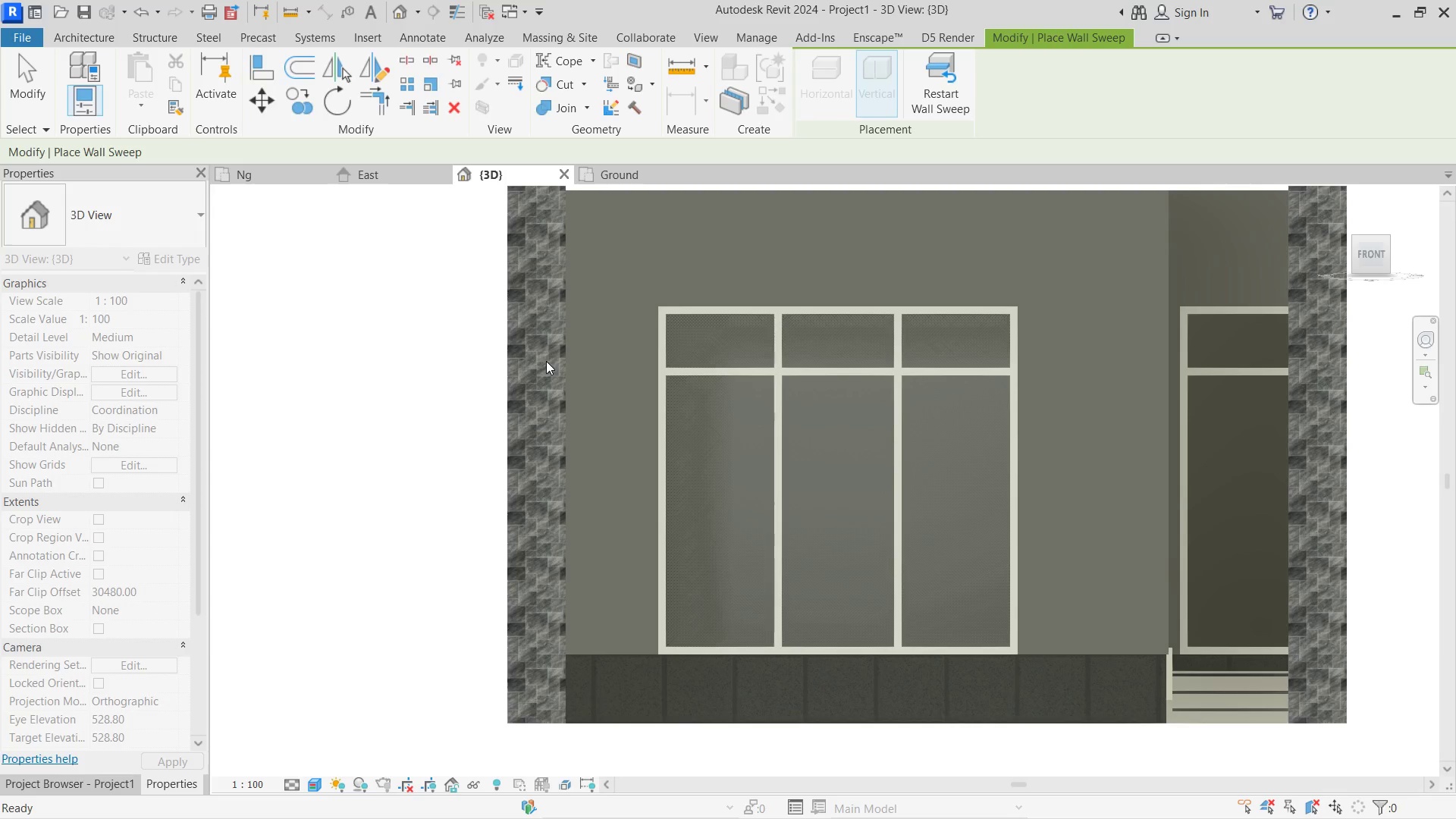 
key(Escape)
 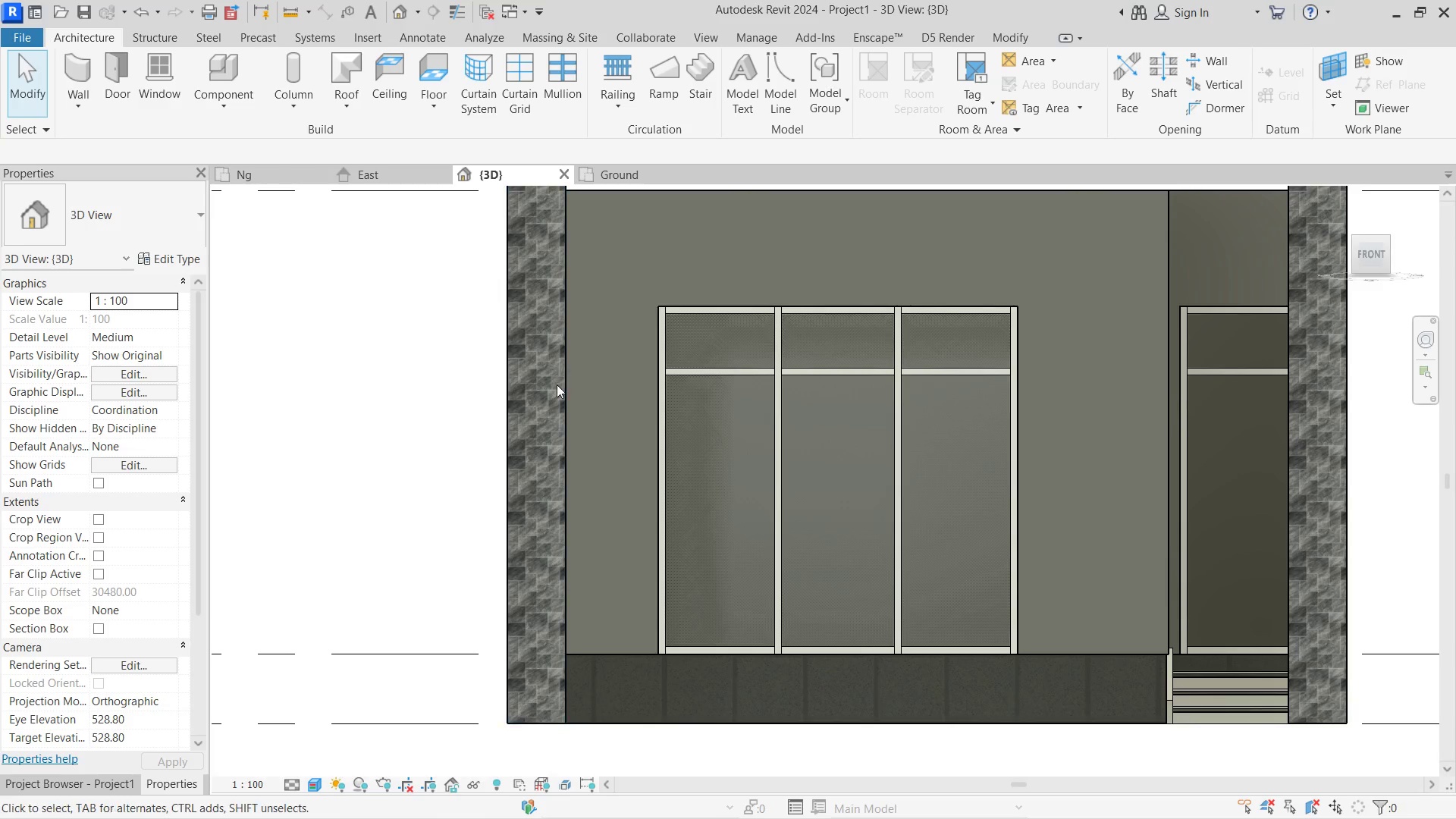 
key(Shift+ShiftLeft)
 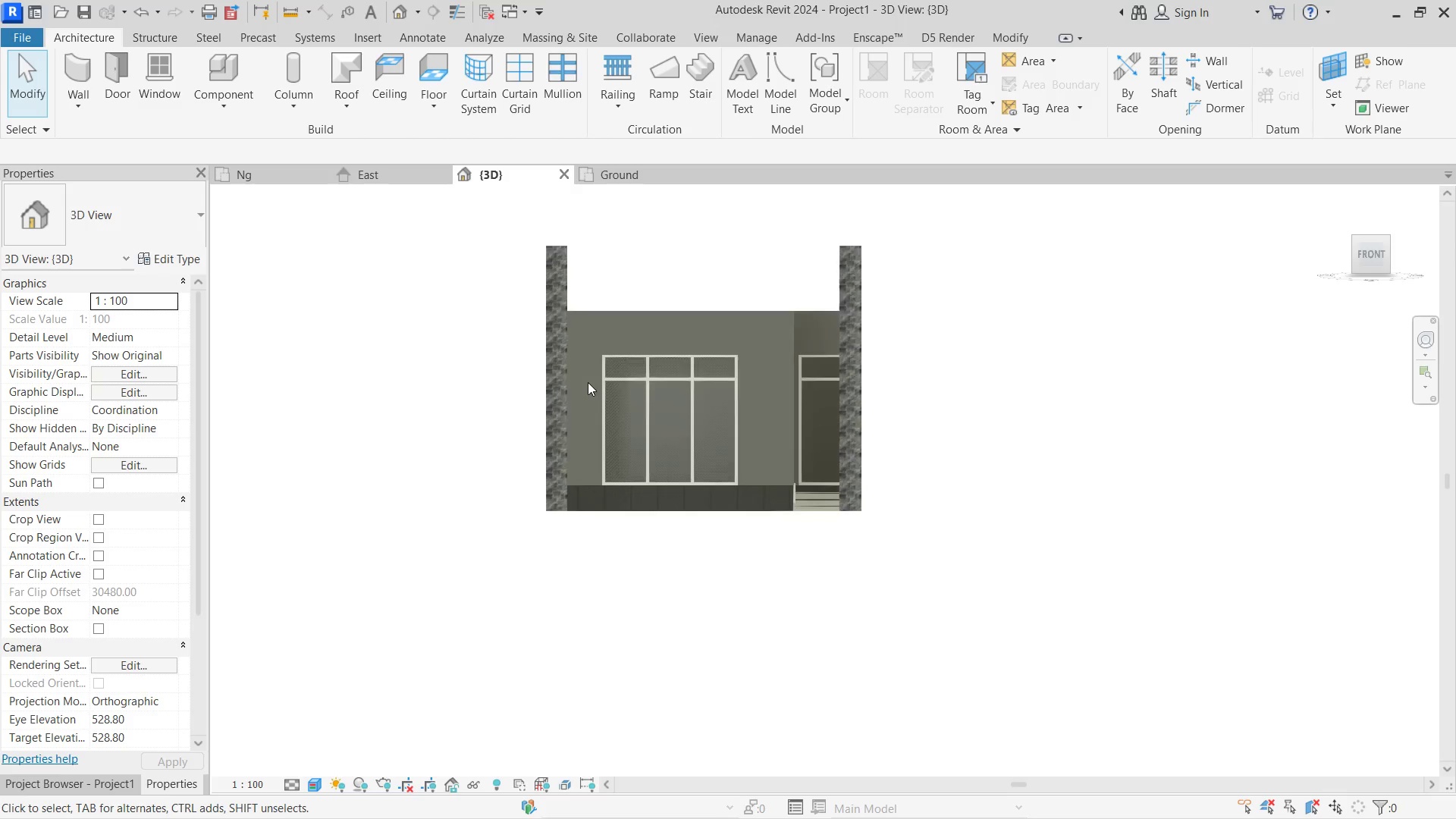 
scroll: coordinate [557, 384], scroll_direction: down, amount: 5.0
 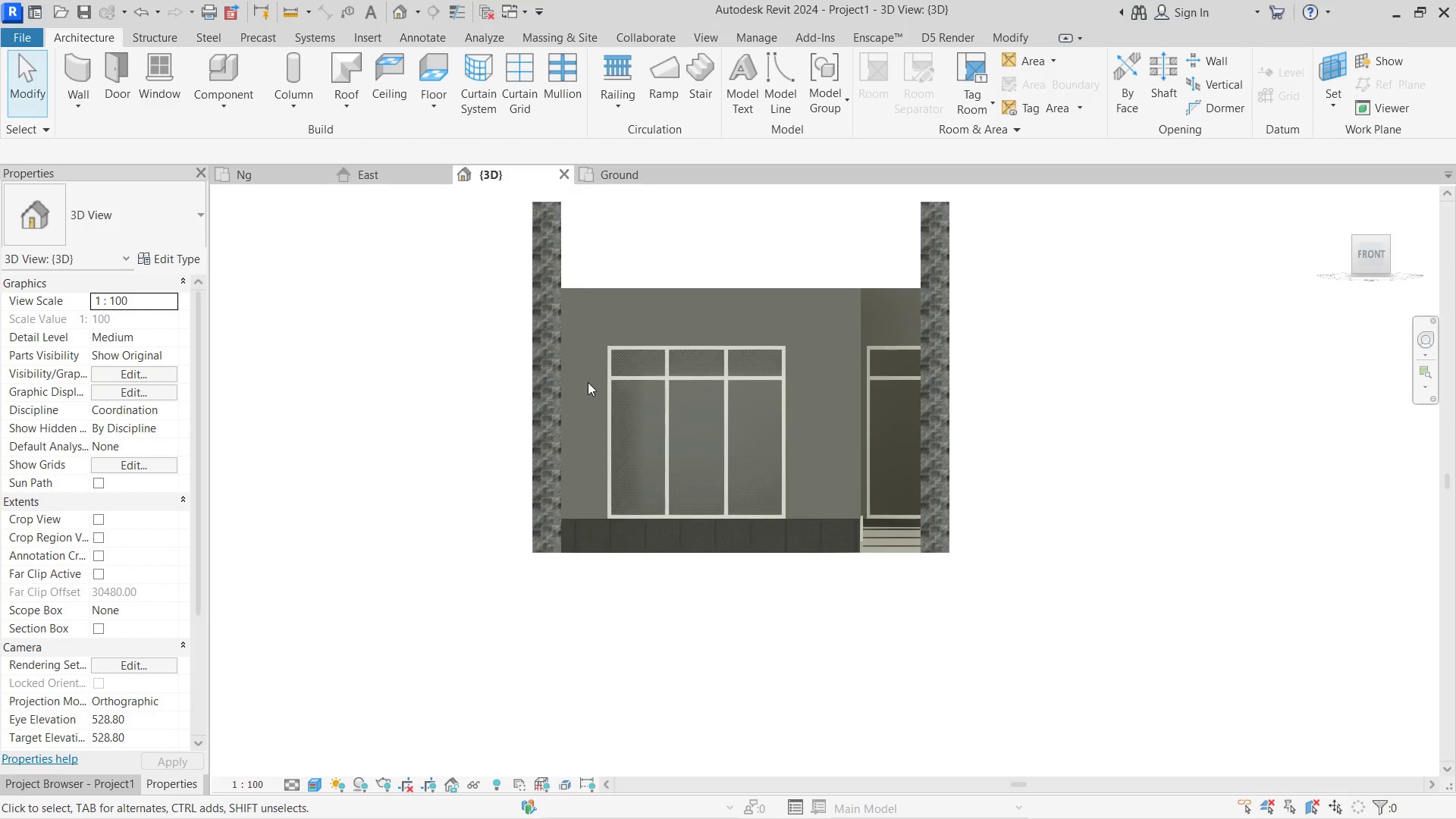 
hold_key(key=ShiftLeft, duration=0.62)
 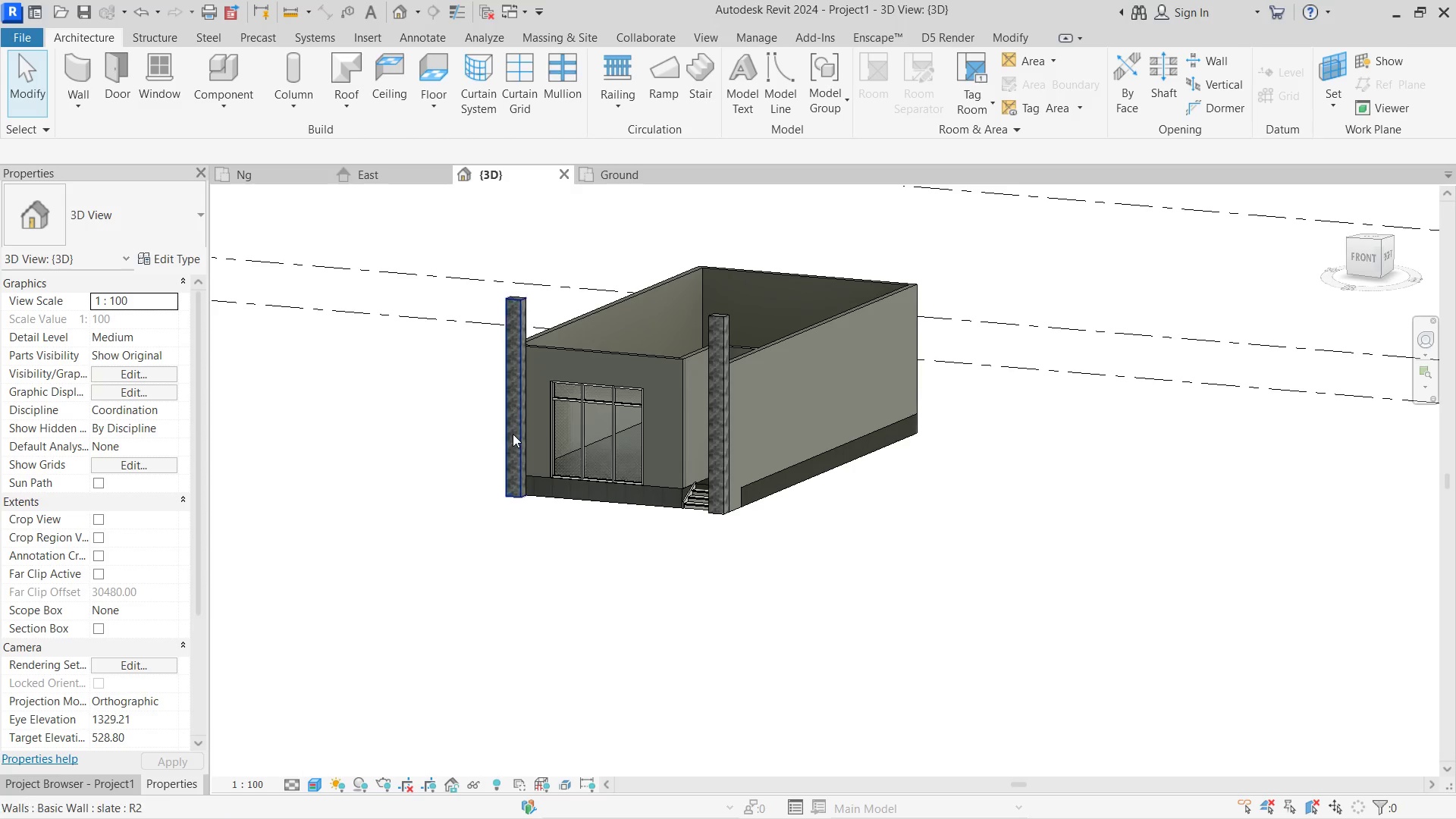 
scroll: coordinate [588, 382], scroll_direction: down, amount: 4.0
 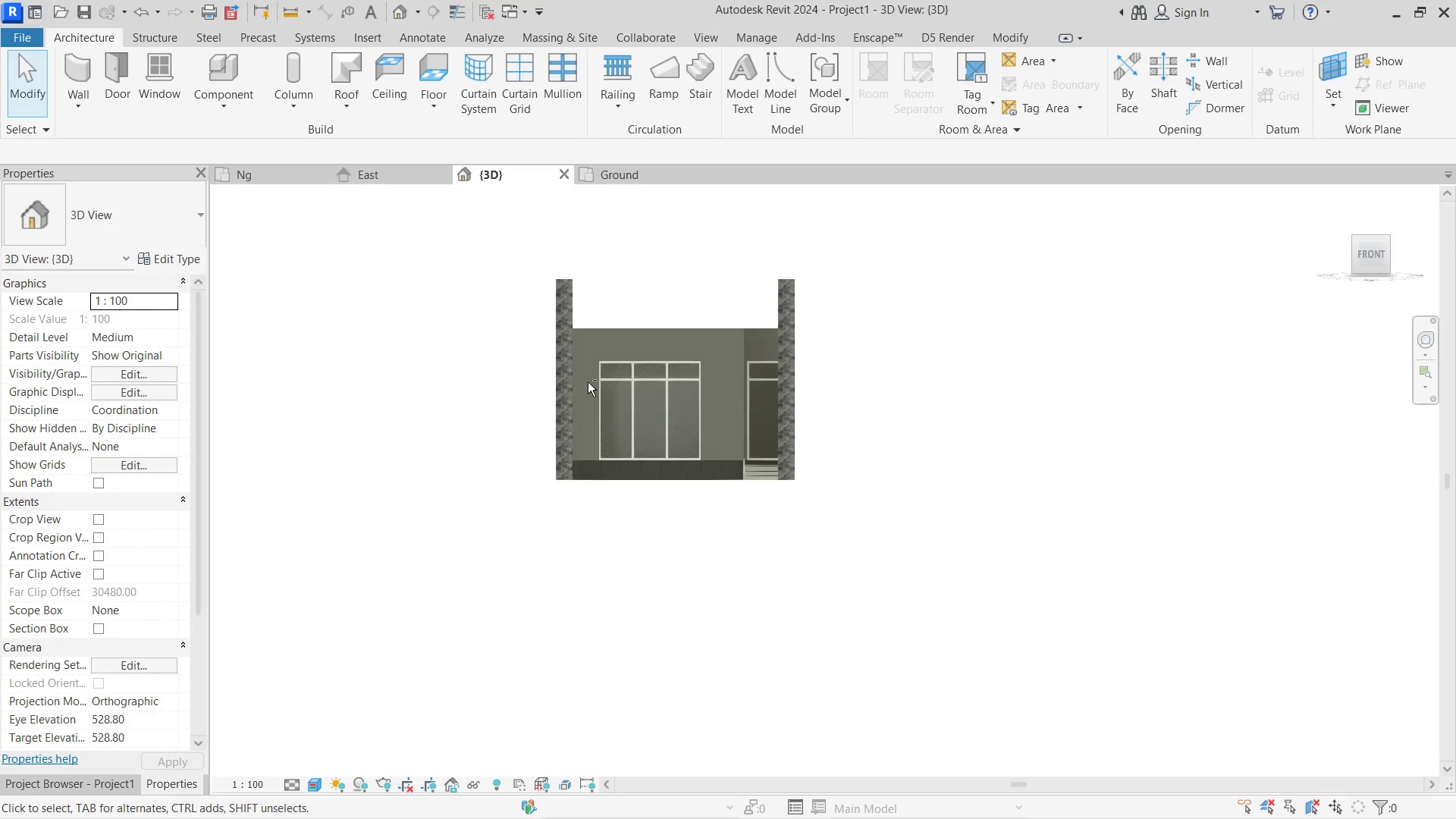 
left_click([511, 422])
 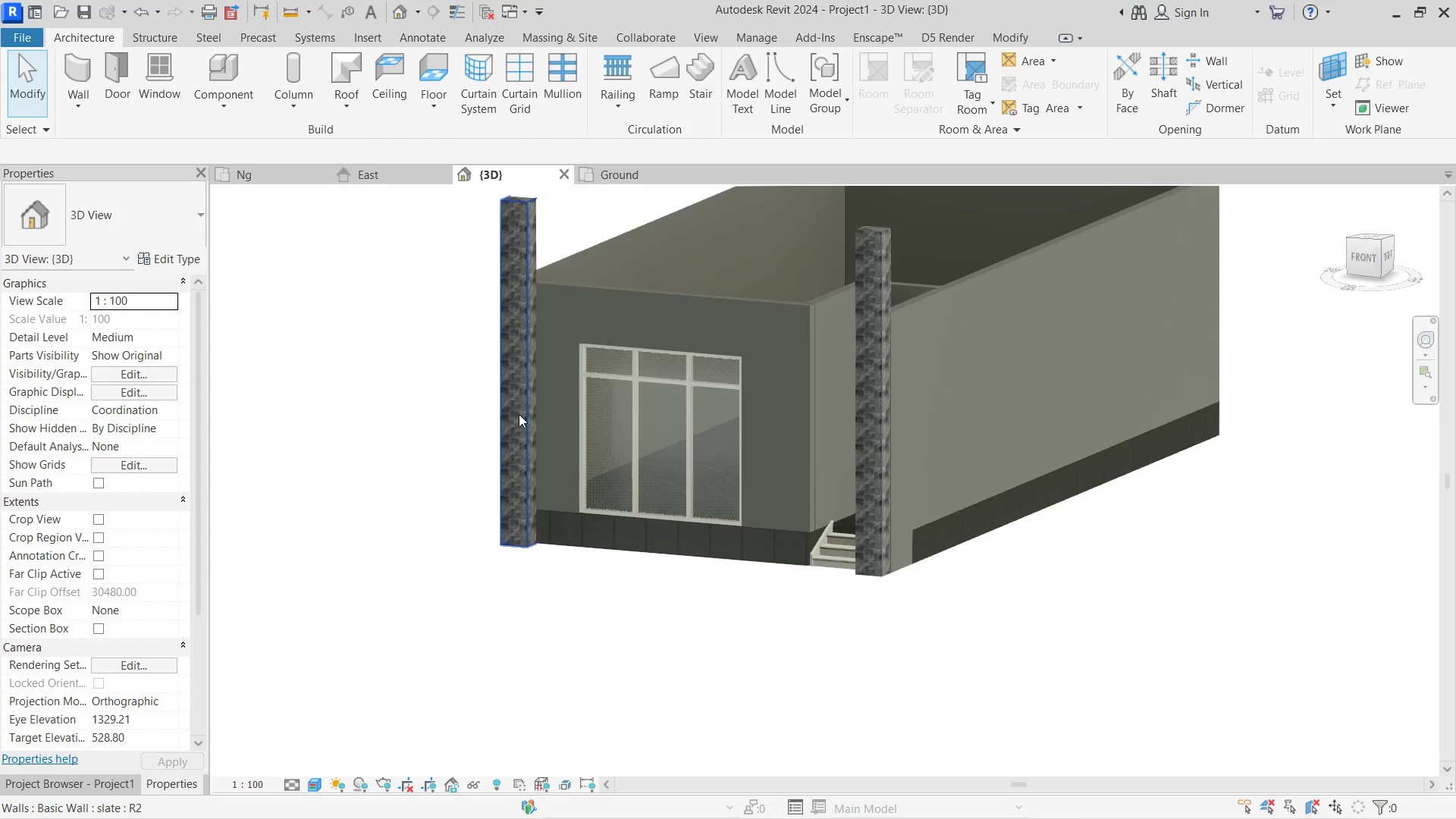 
scroll: coordinate [513, 431], scroll_direction: up, amount: 4.0
 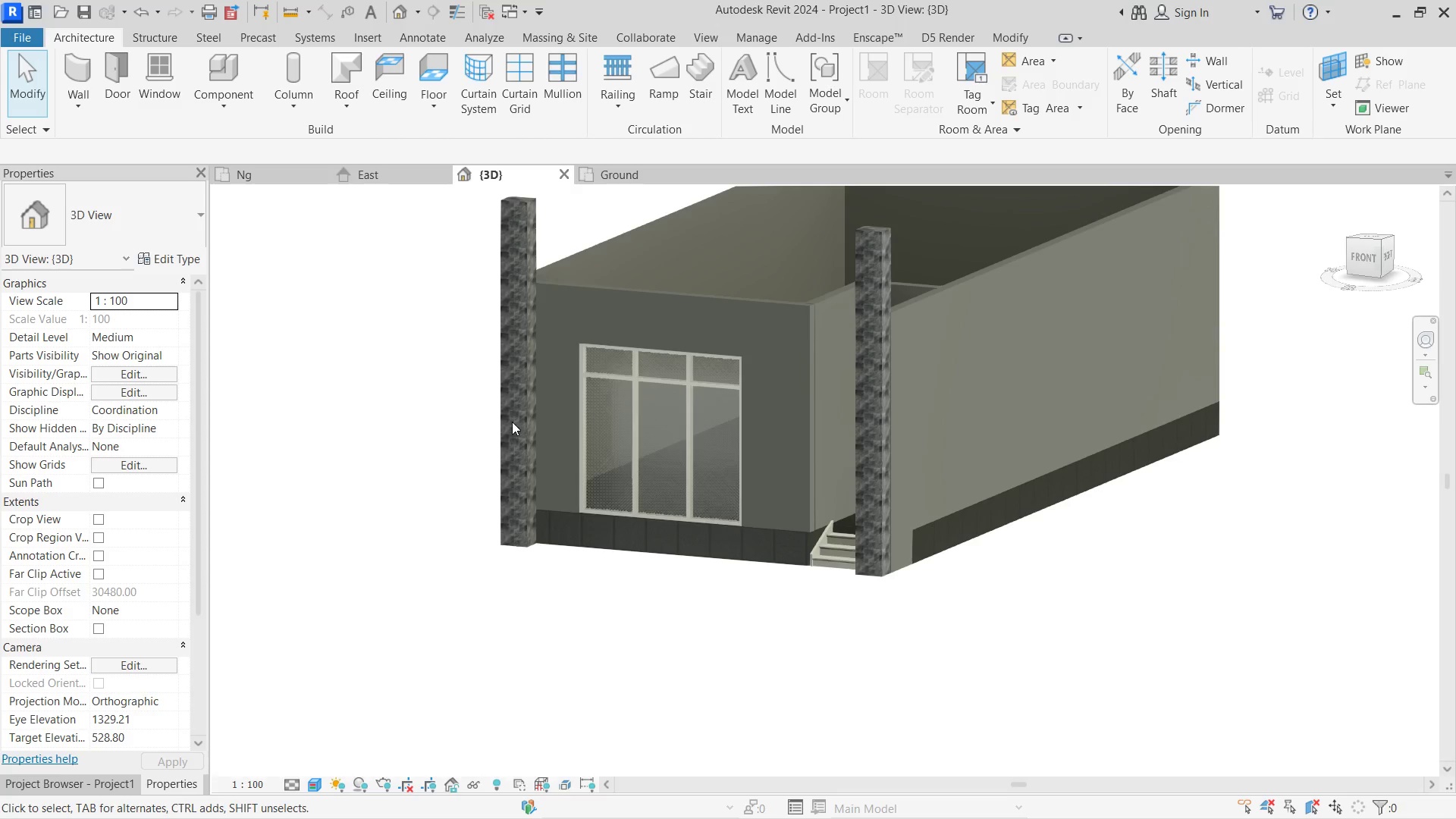 
double_click([519, 414])
 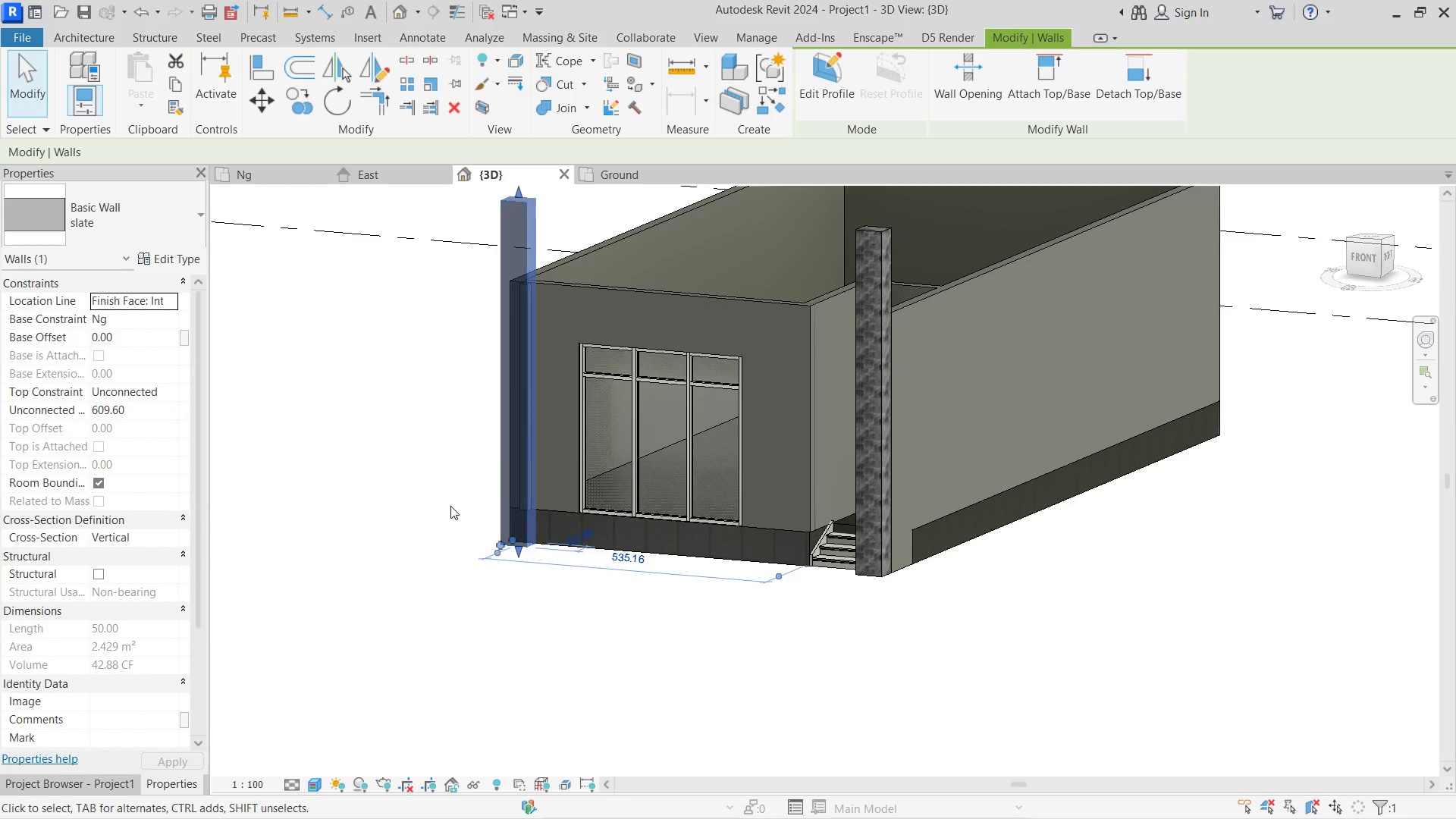 
left_click([438, 508])
 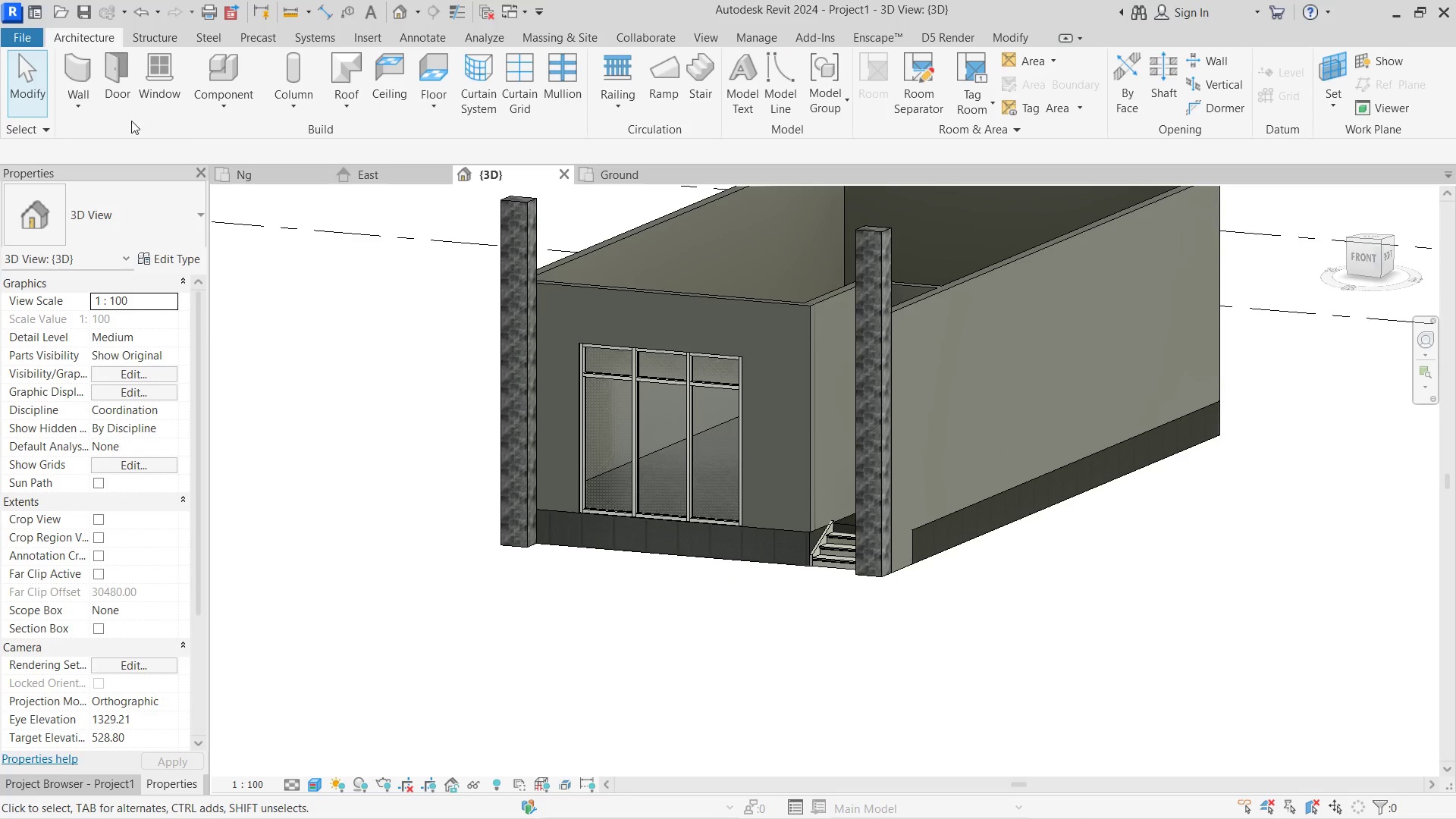 
left_click([58, 102])
 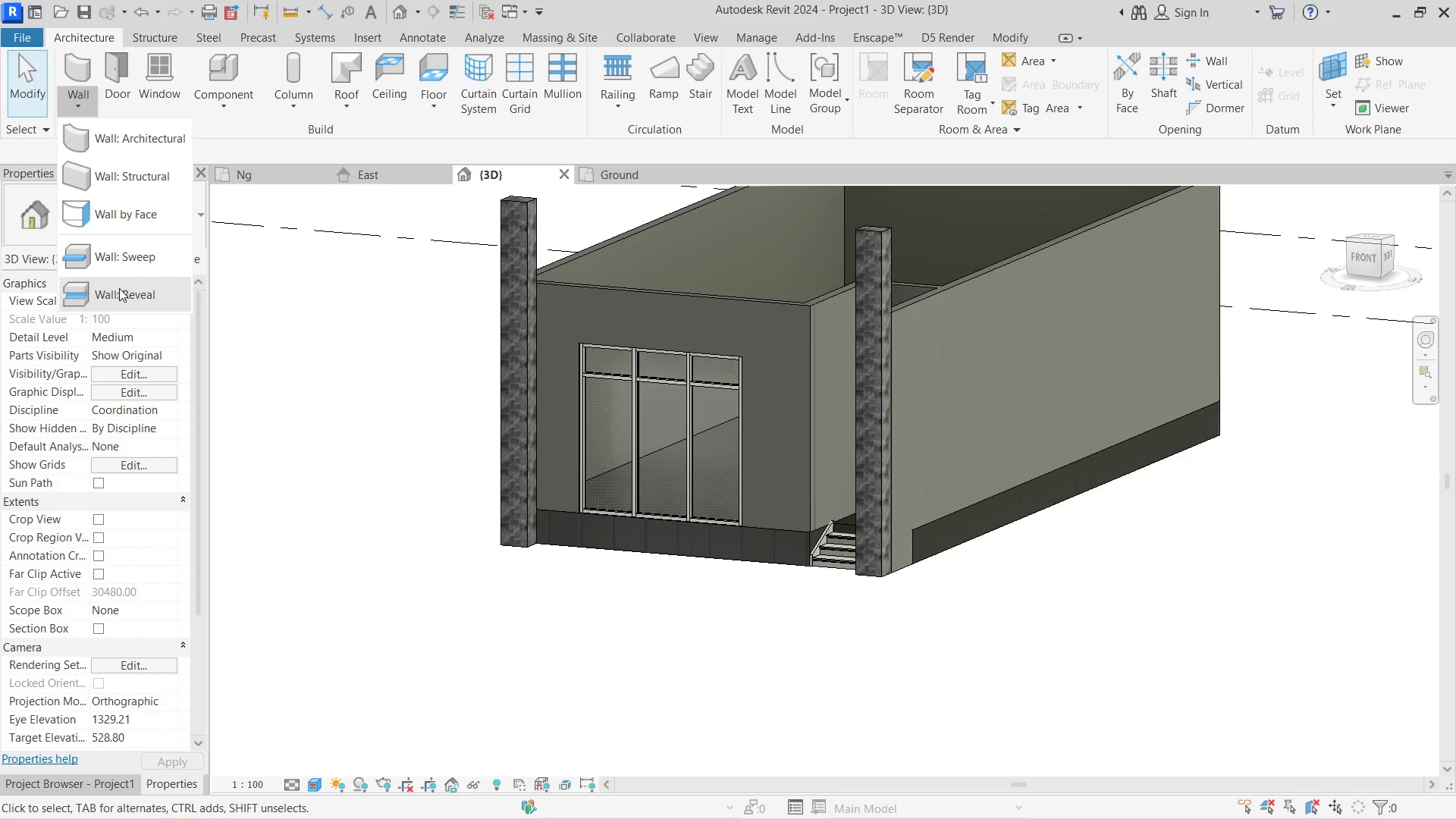 
left_click([119, 288])
 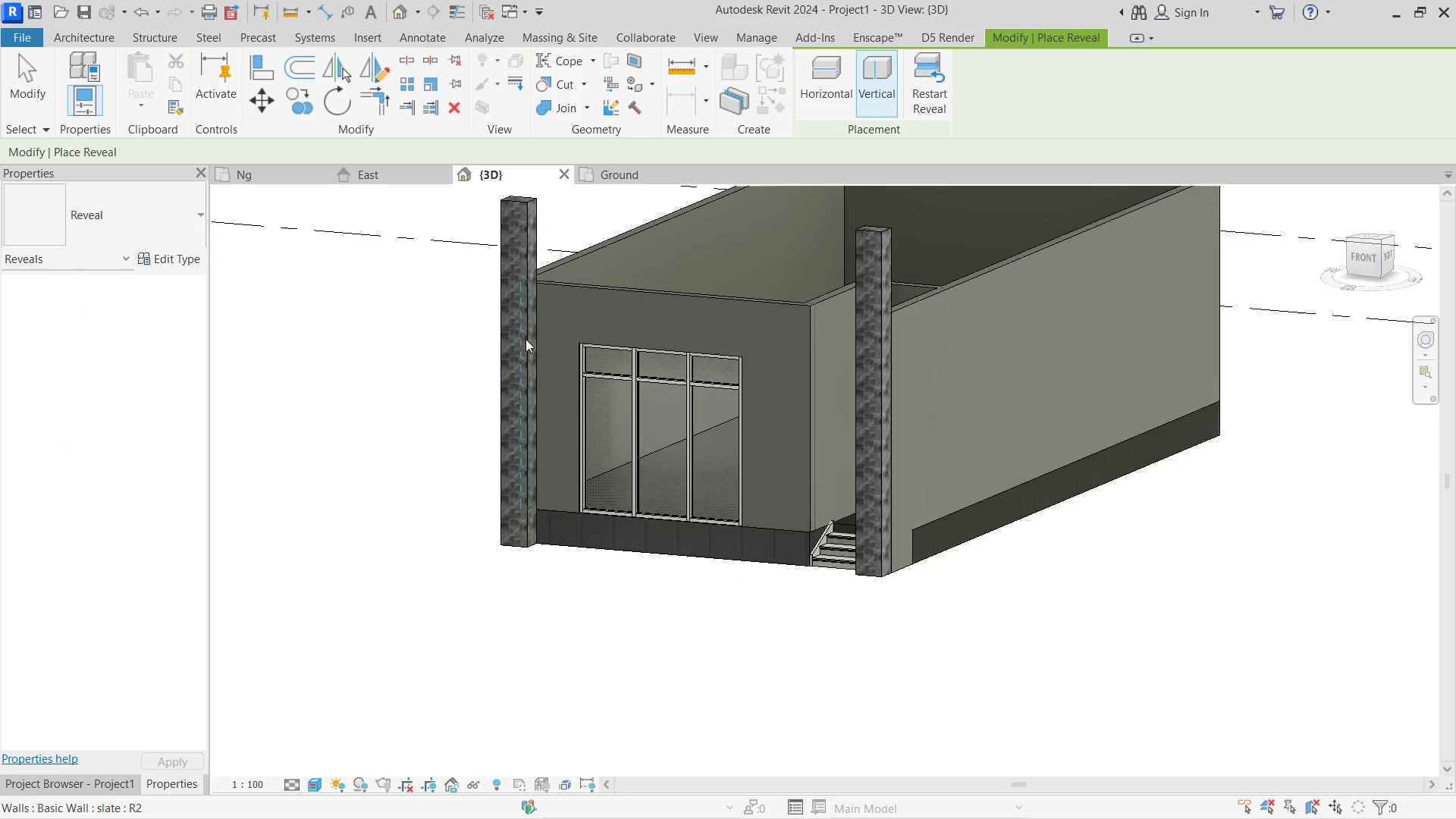 
left_click([521, 339])
 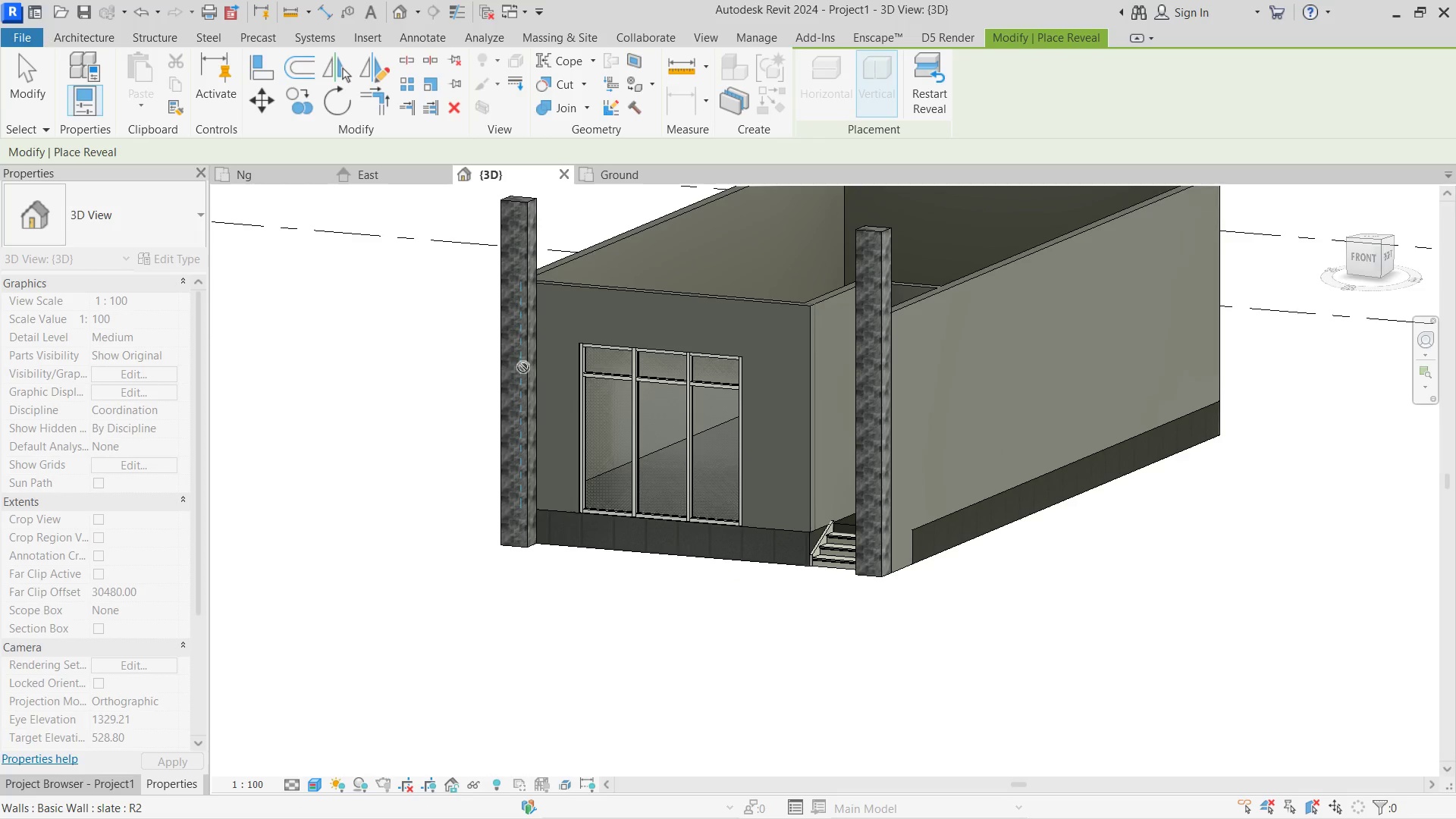 
key(Escape)
 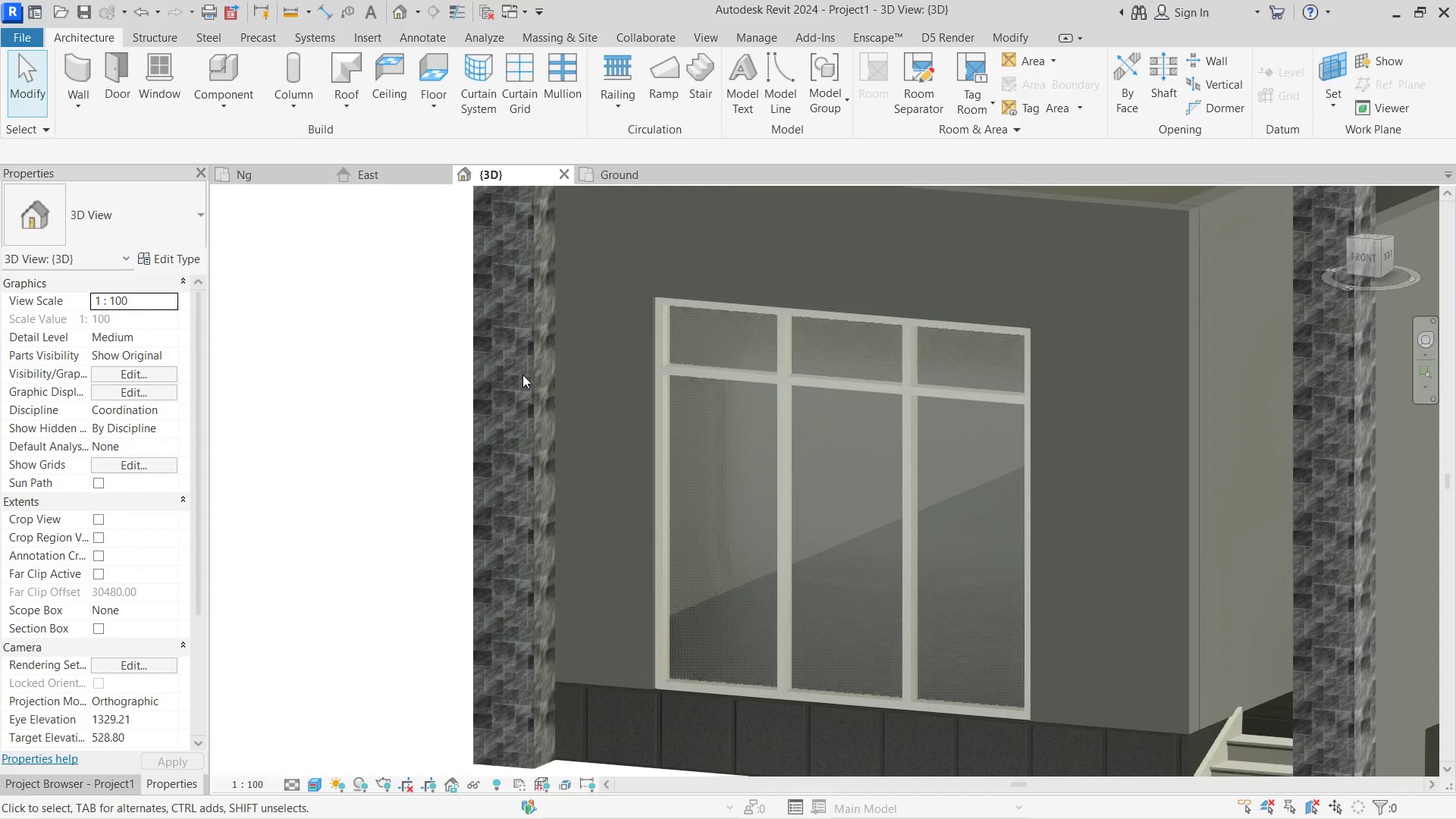 
scroll: coordinate [522, 375], scroll_direction: up, amount: 6.0
 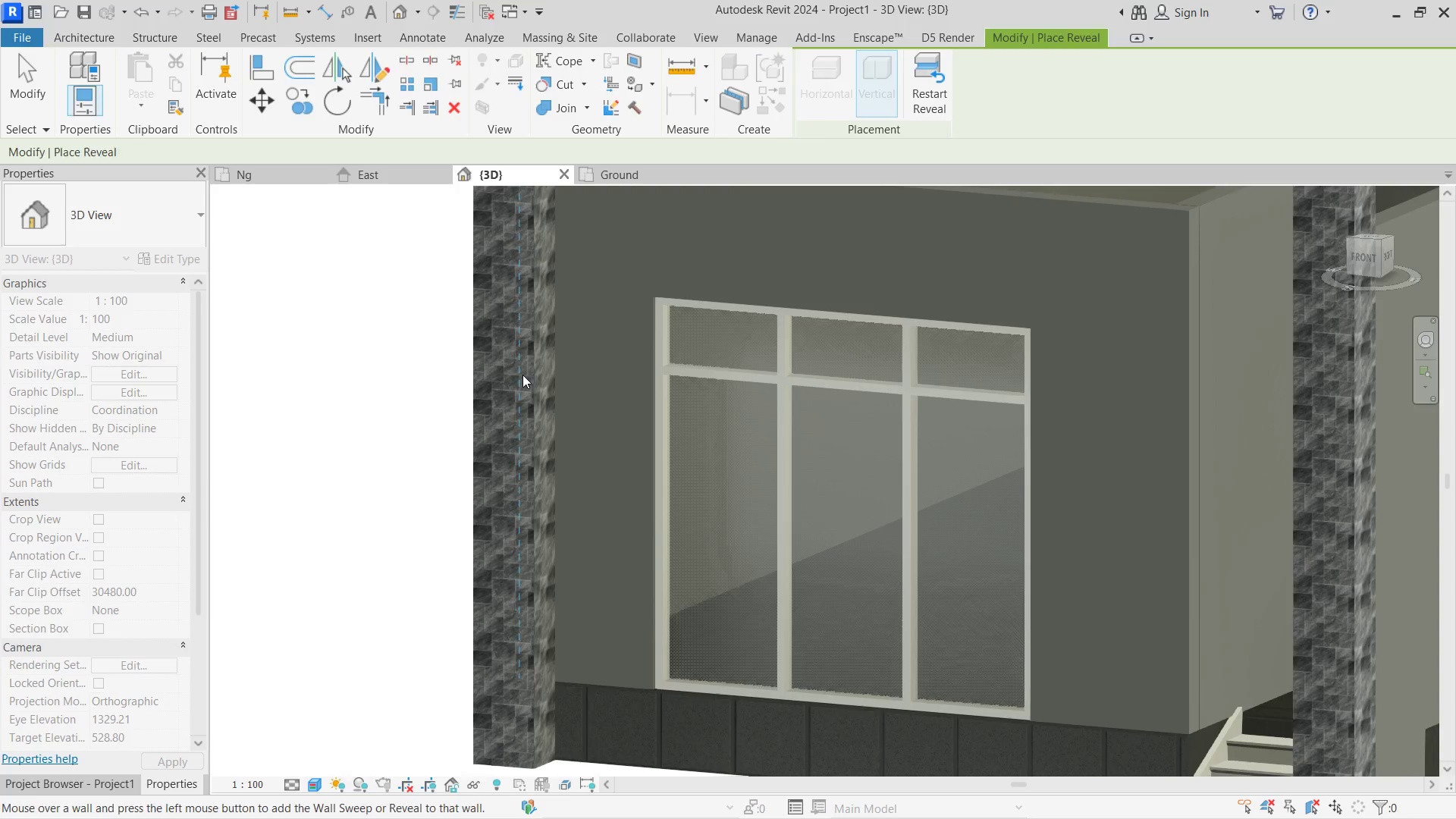 
key(Escape)
 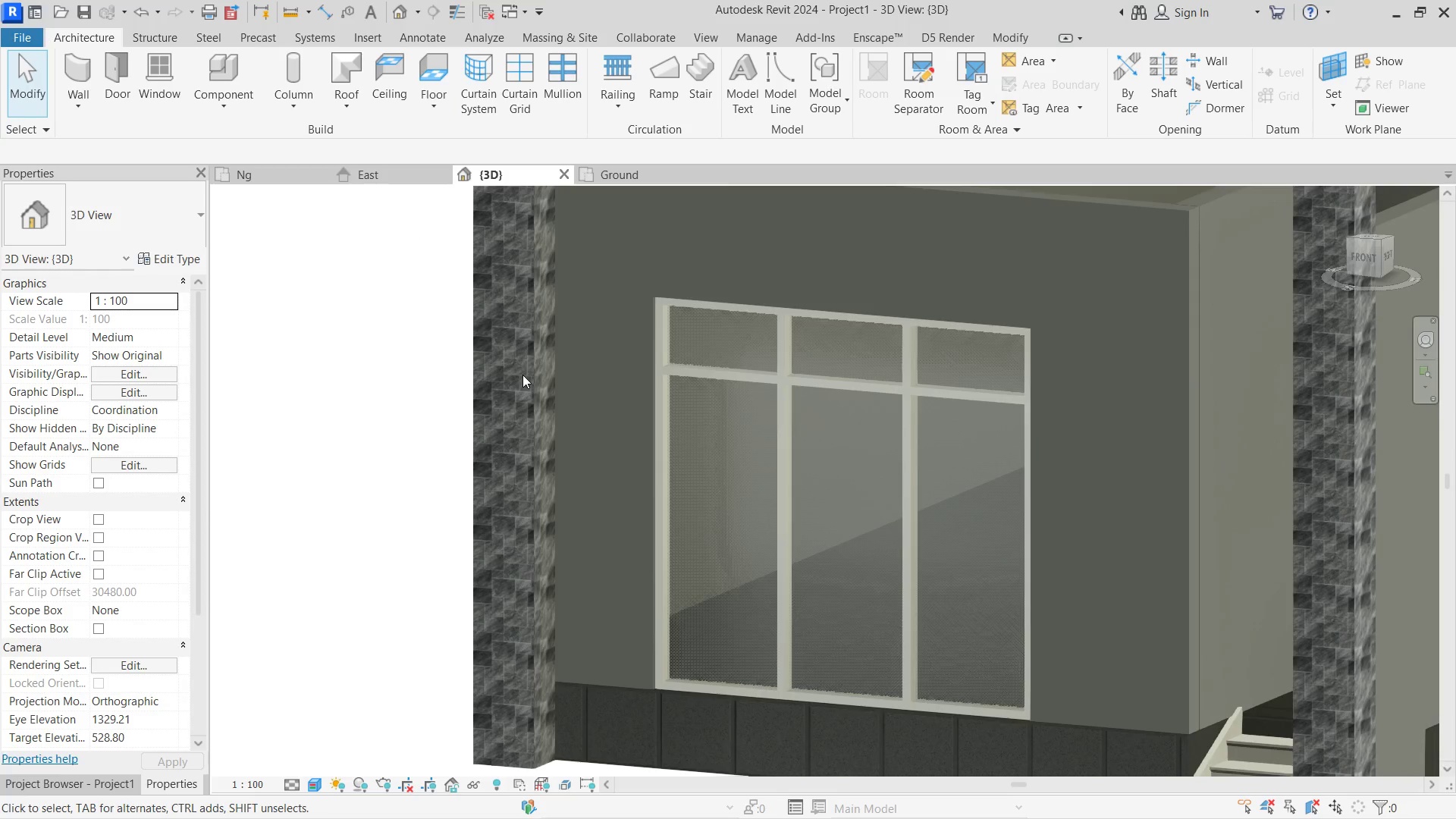 
hold_key(key=ShiftLeft, duration=0.98)
 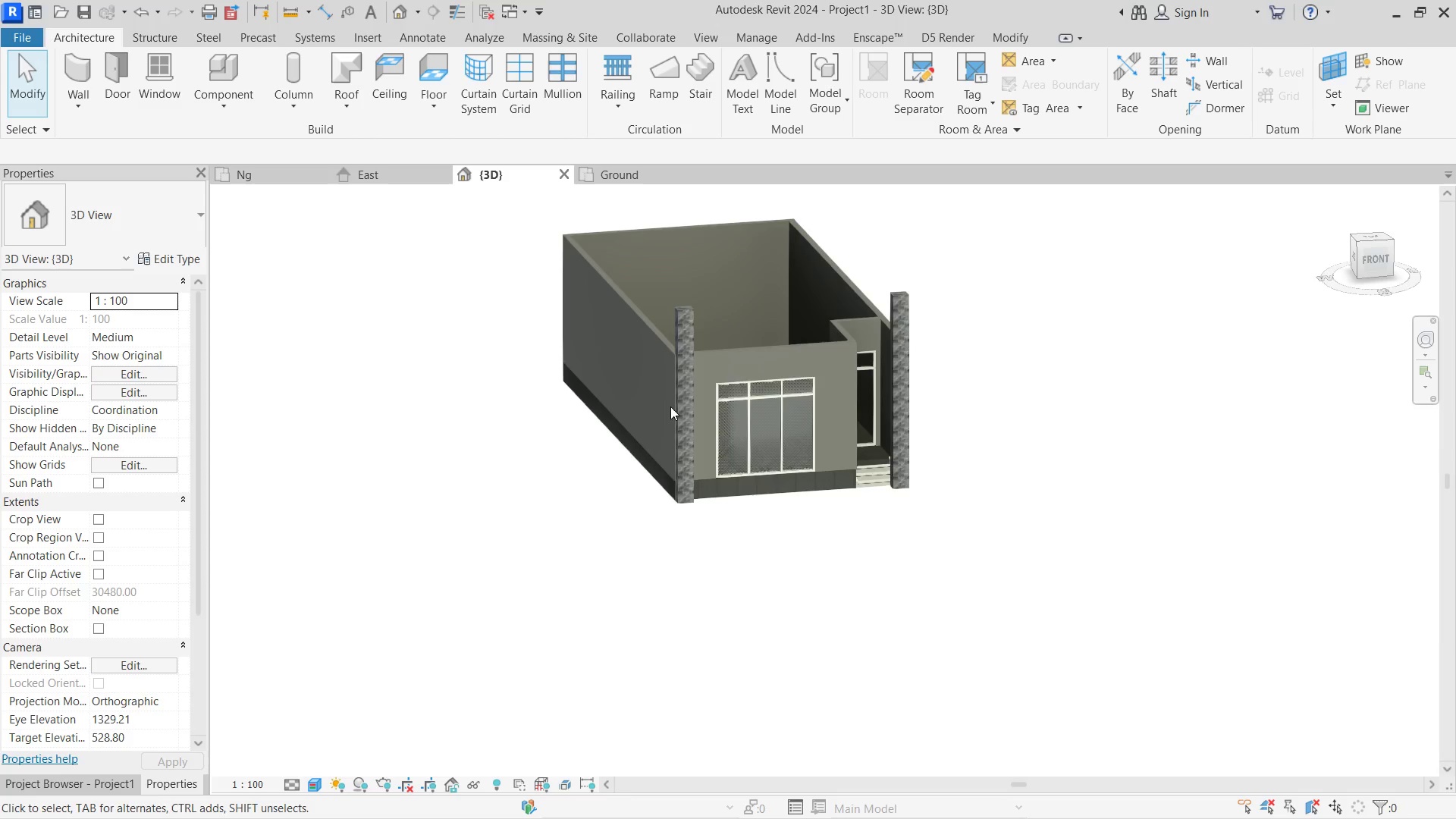 
scroll: coordinate [522, 375], scroll_direction: down, amount: 4.0
 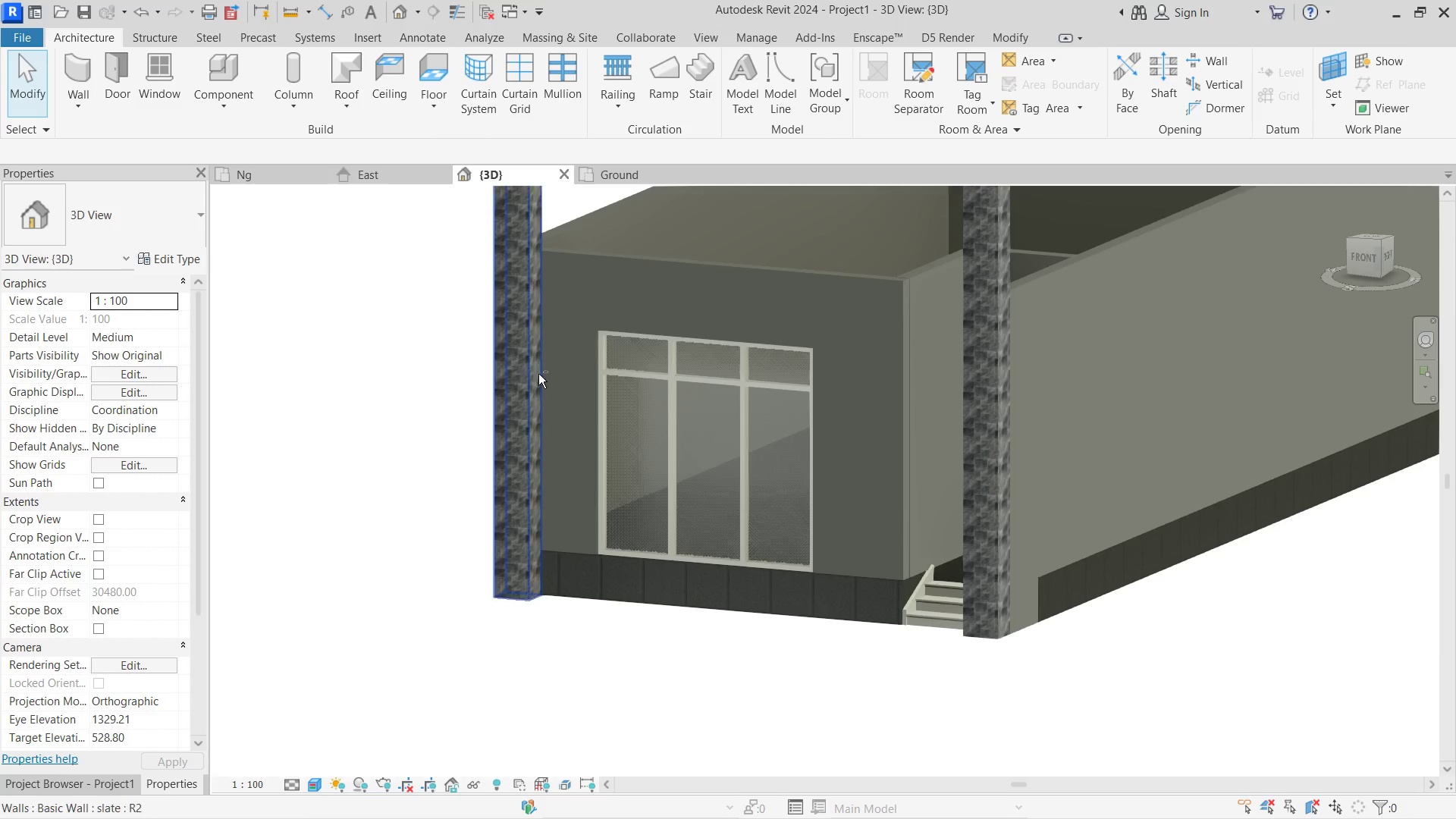 
hold_key(key=ShiftLeft, duration=0.48)
 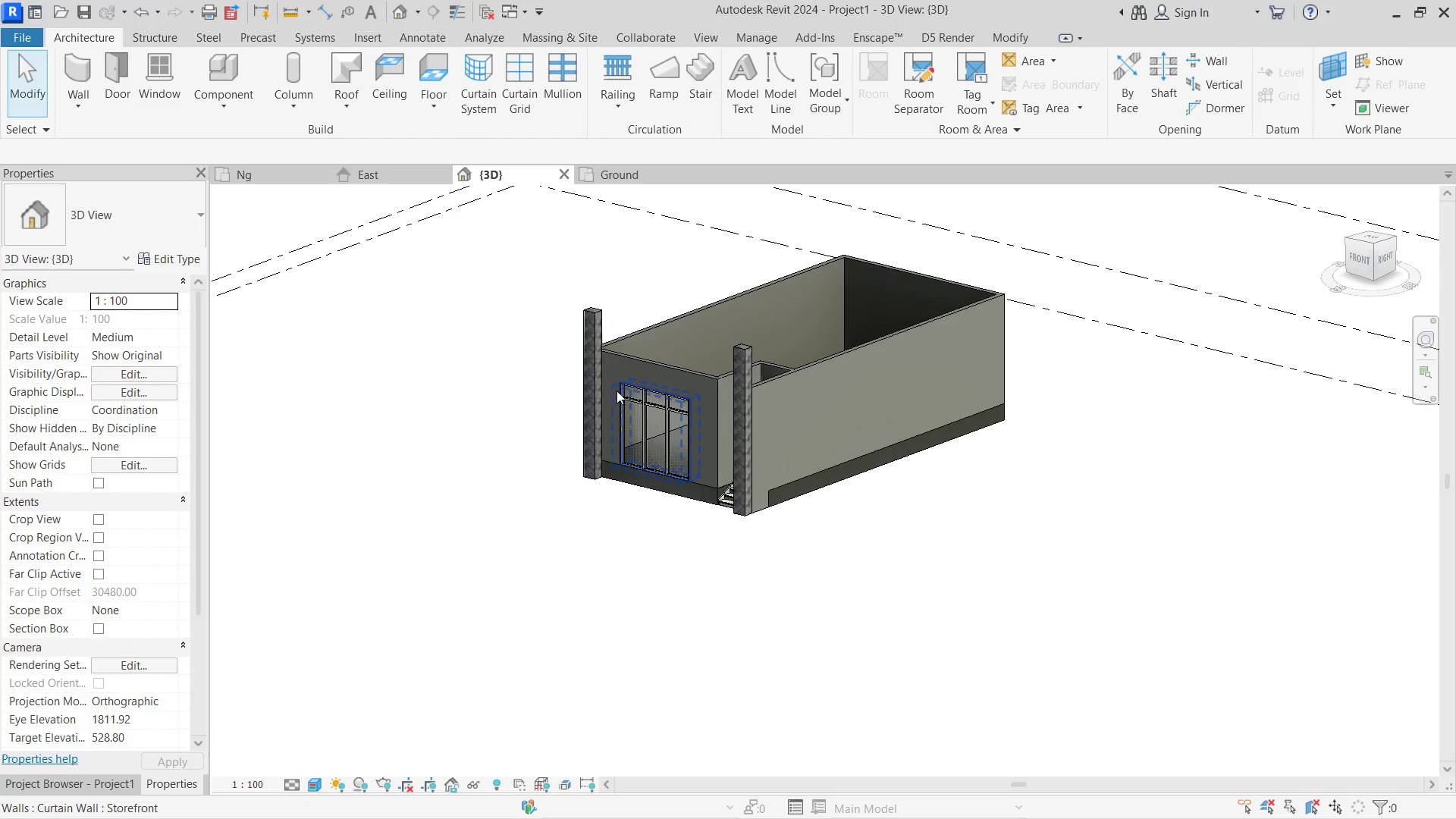 
scroll: coordinate [670, 406], scroll_direction: down, amount: 7.0
 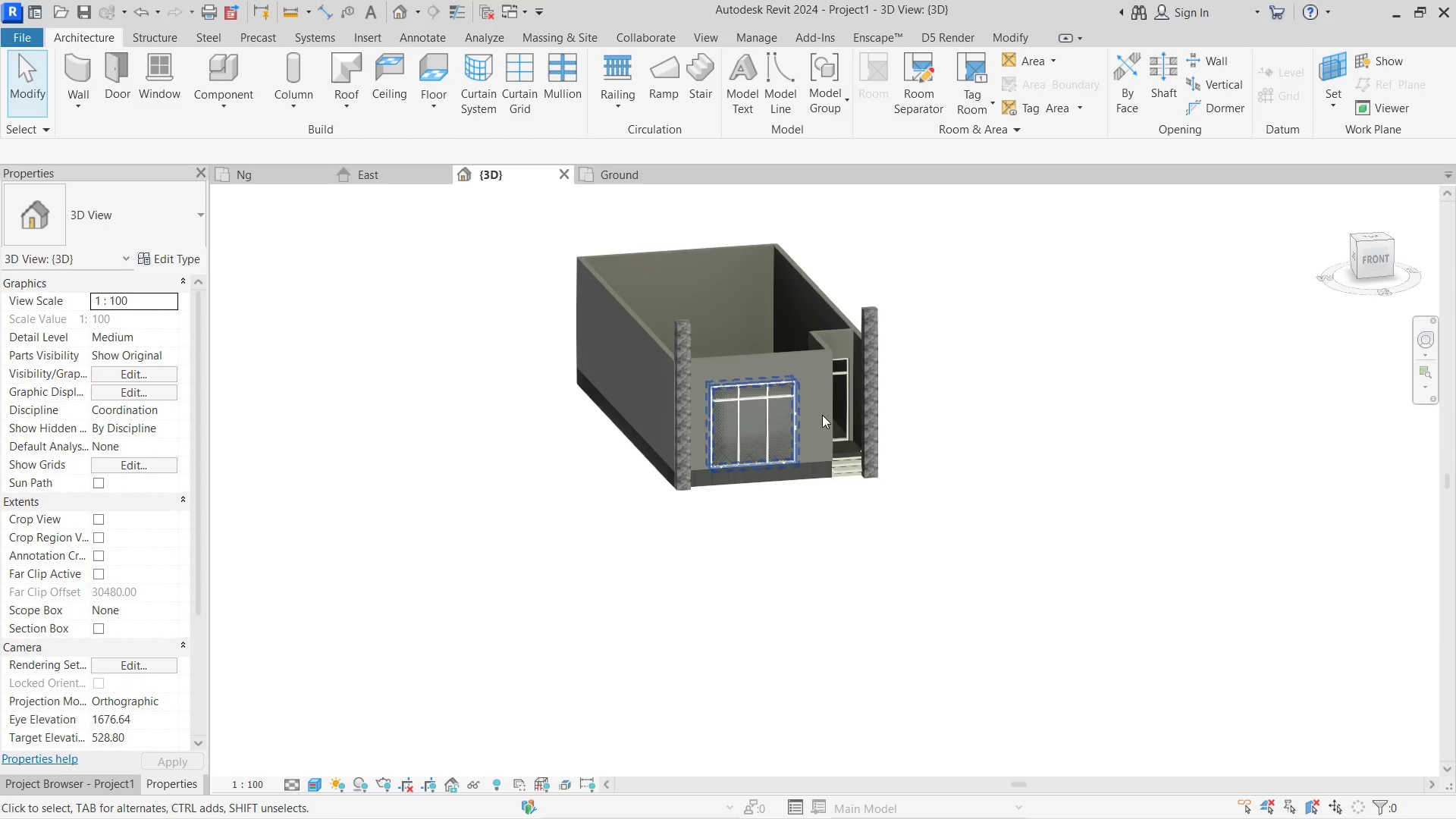 
left_click([585, 359])
 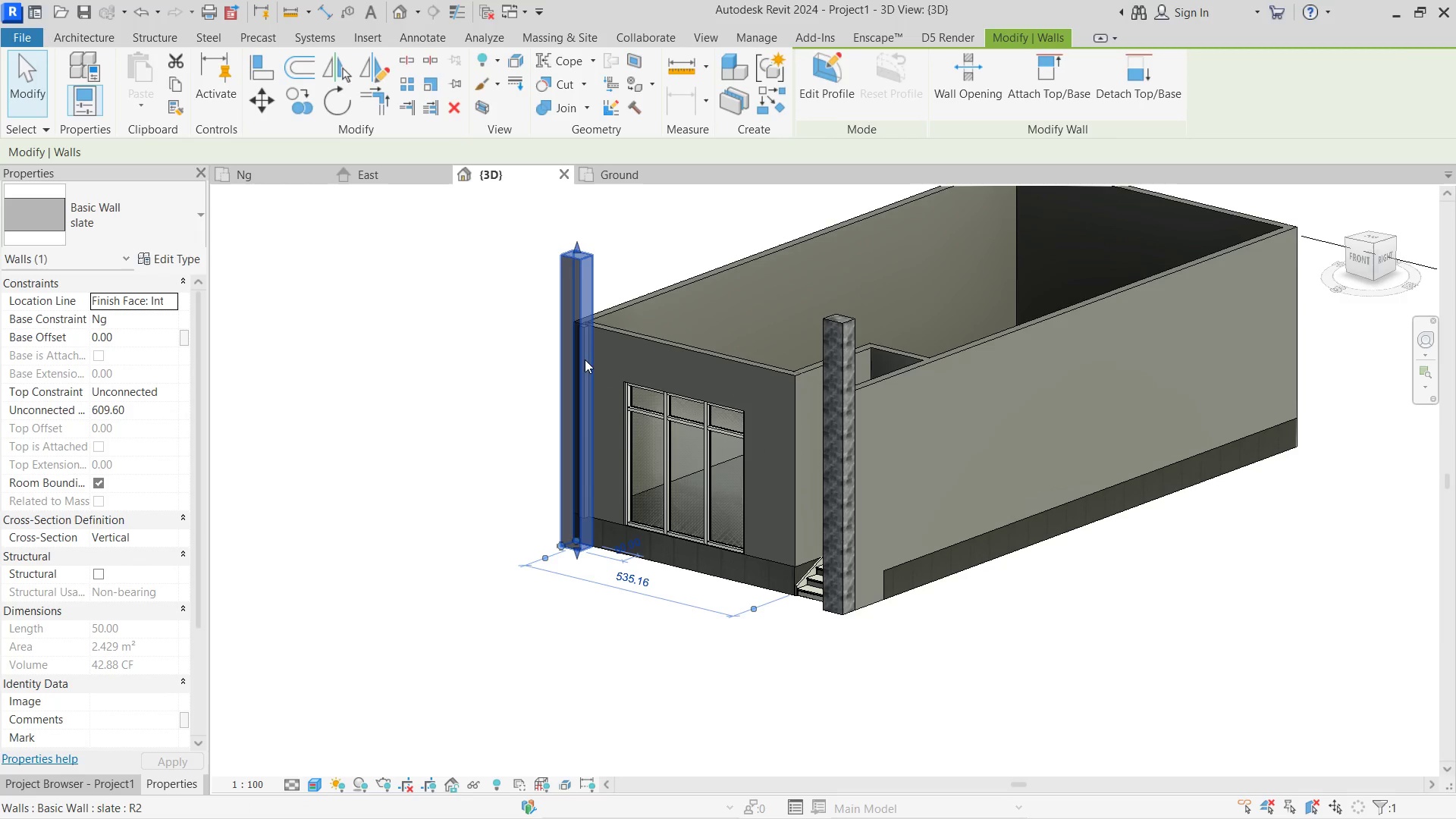 
scroll: coordinate [614, 384], scroll_direction: up, amount: 4.0
 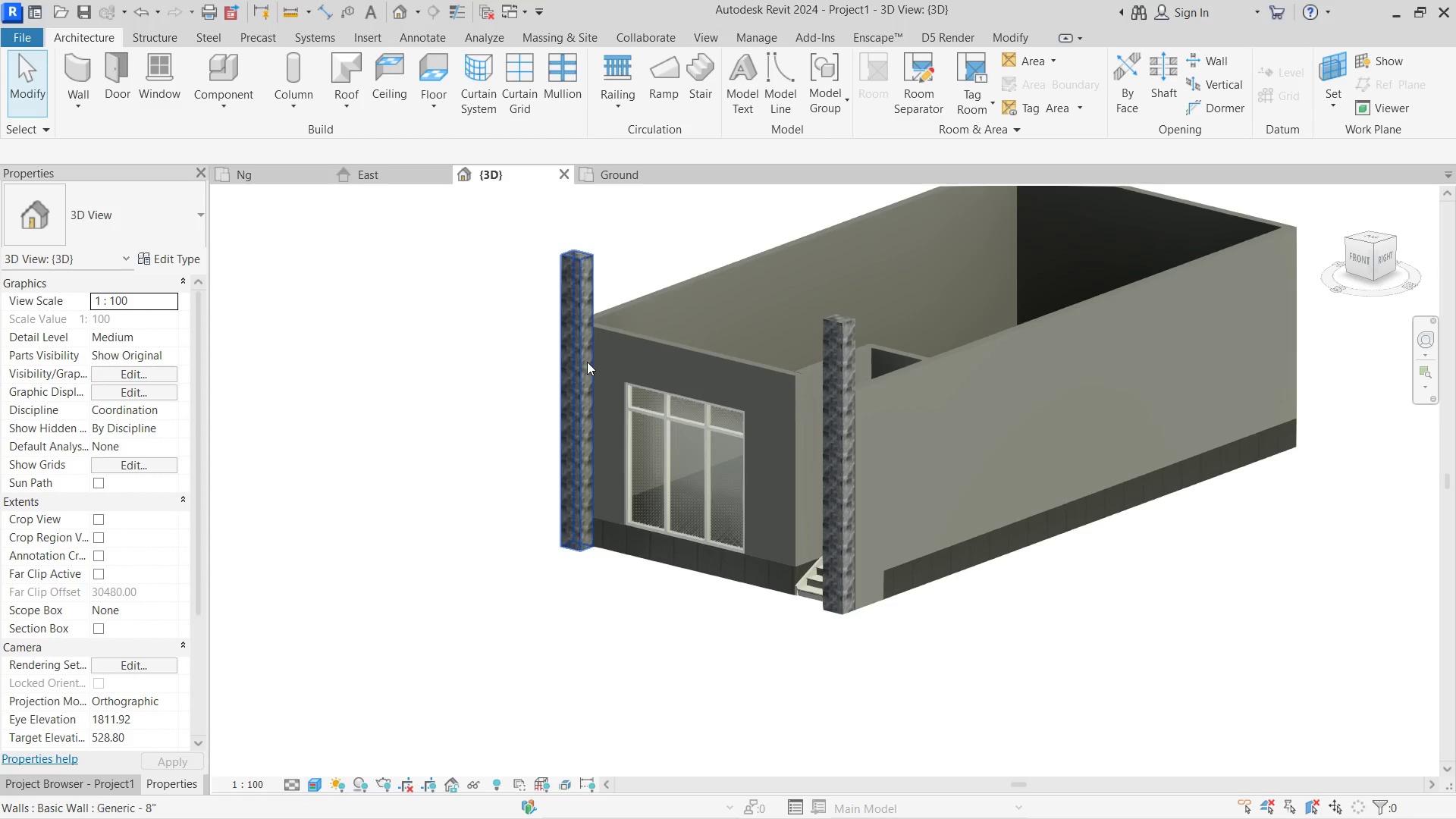 
key(Delete)
 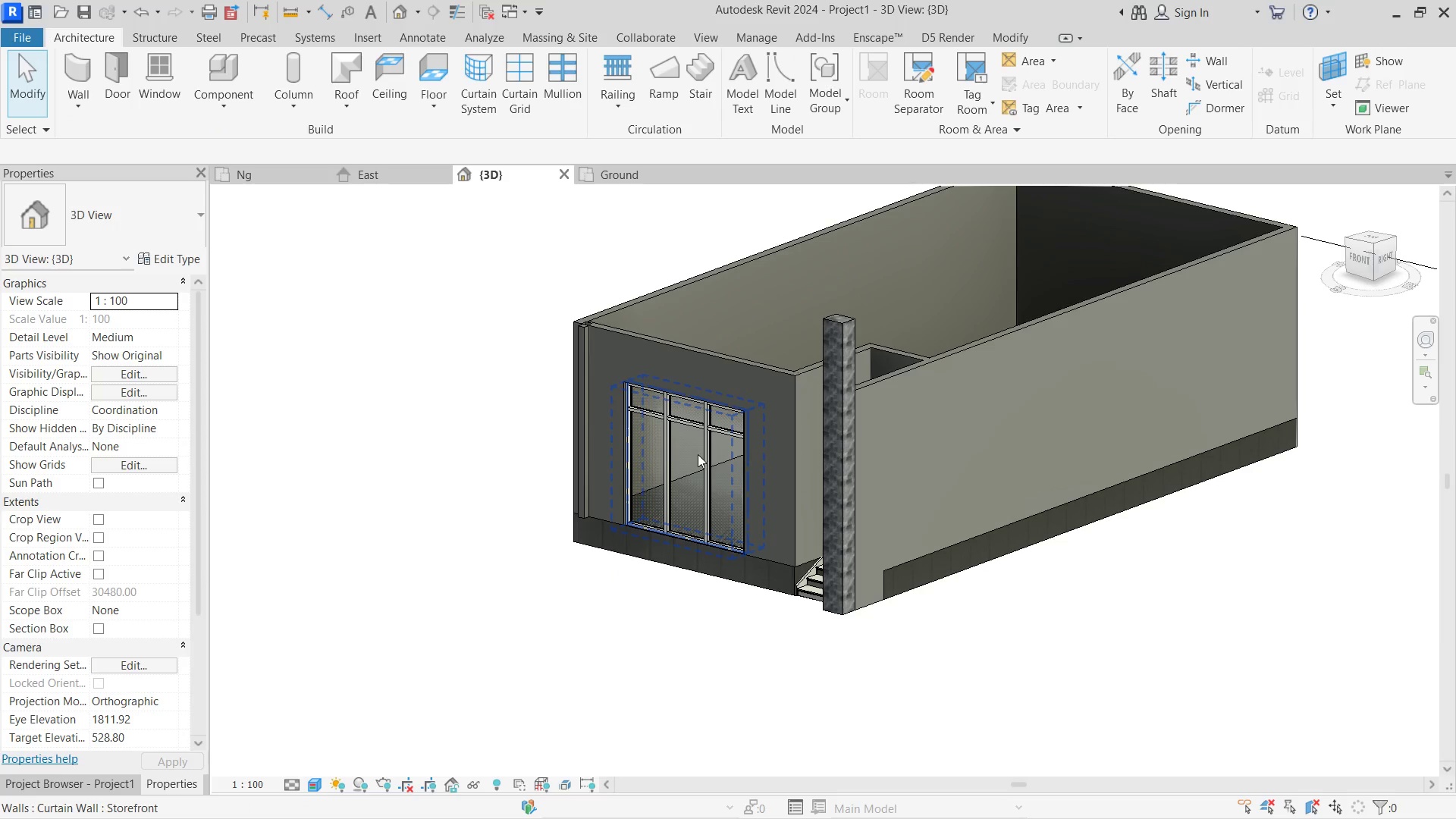 
scroll: coordinate [601, 365], scroll_direction: up, amount: 5.0
 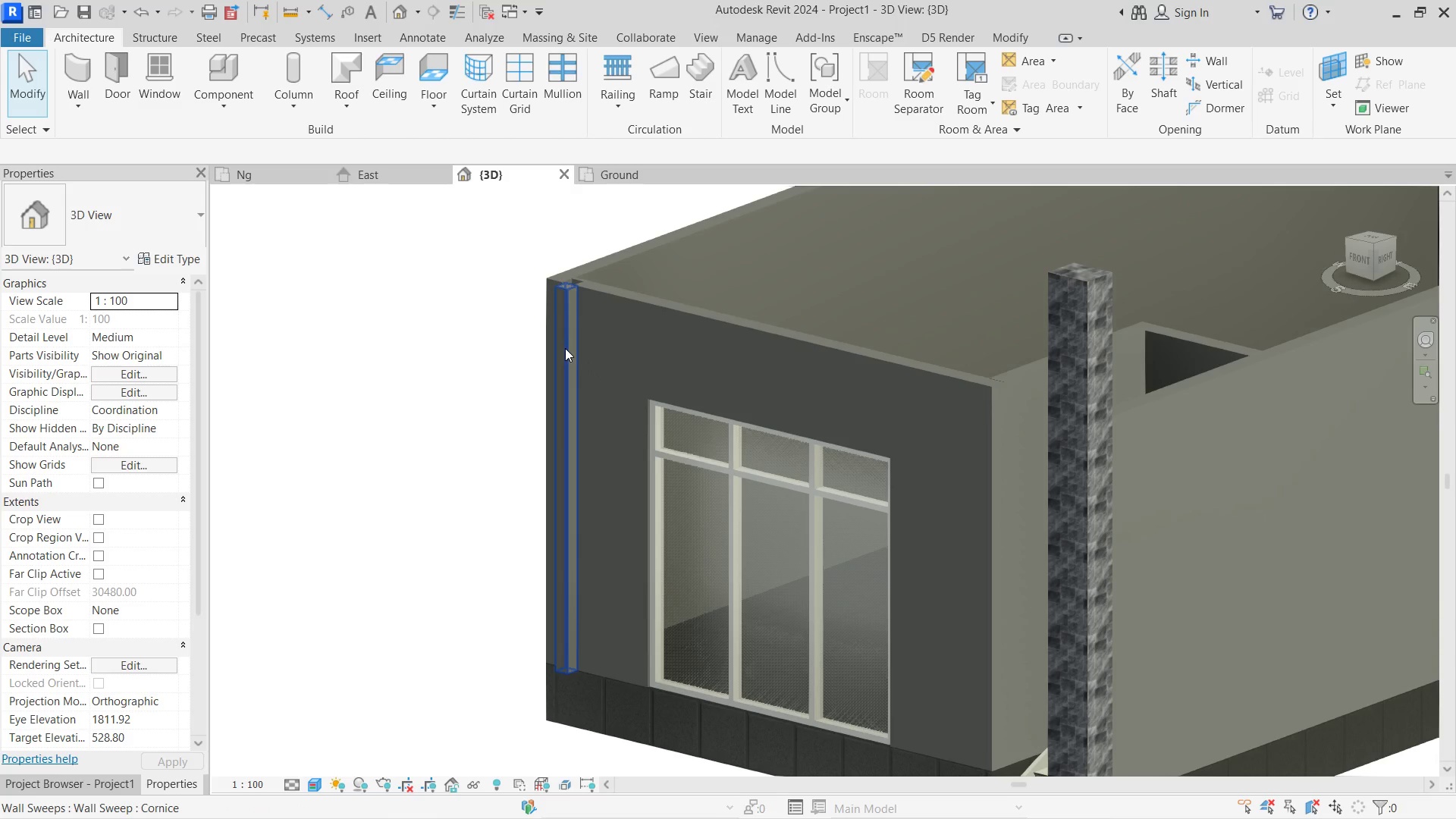 
left_click([565, 348])
 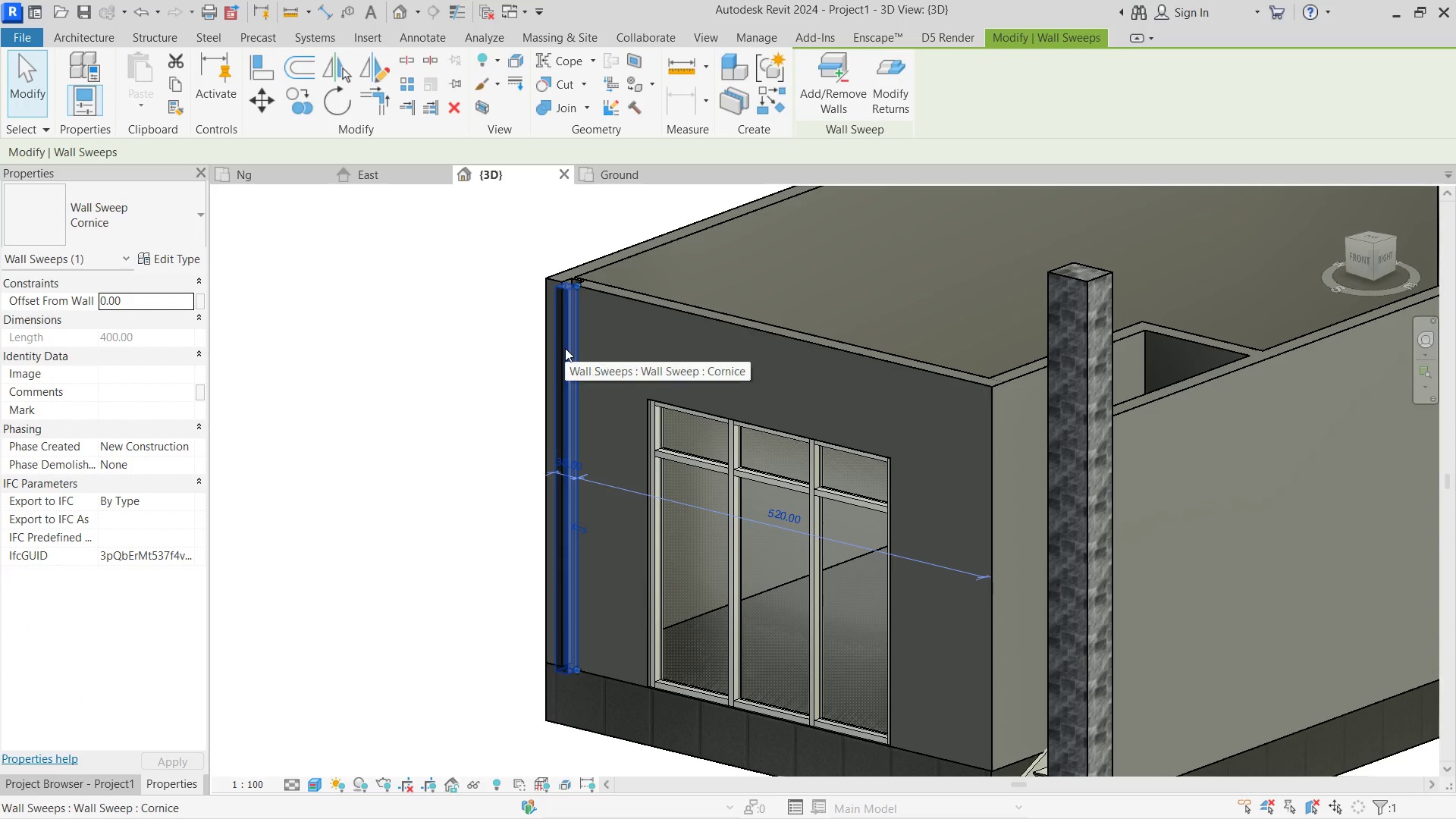 
key(Control+Z)
 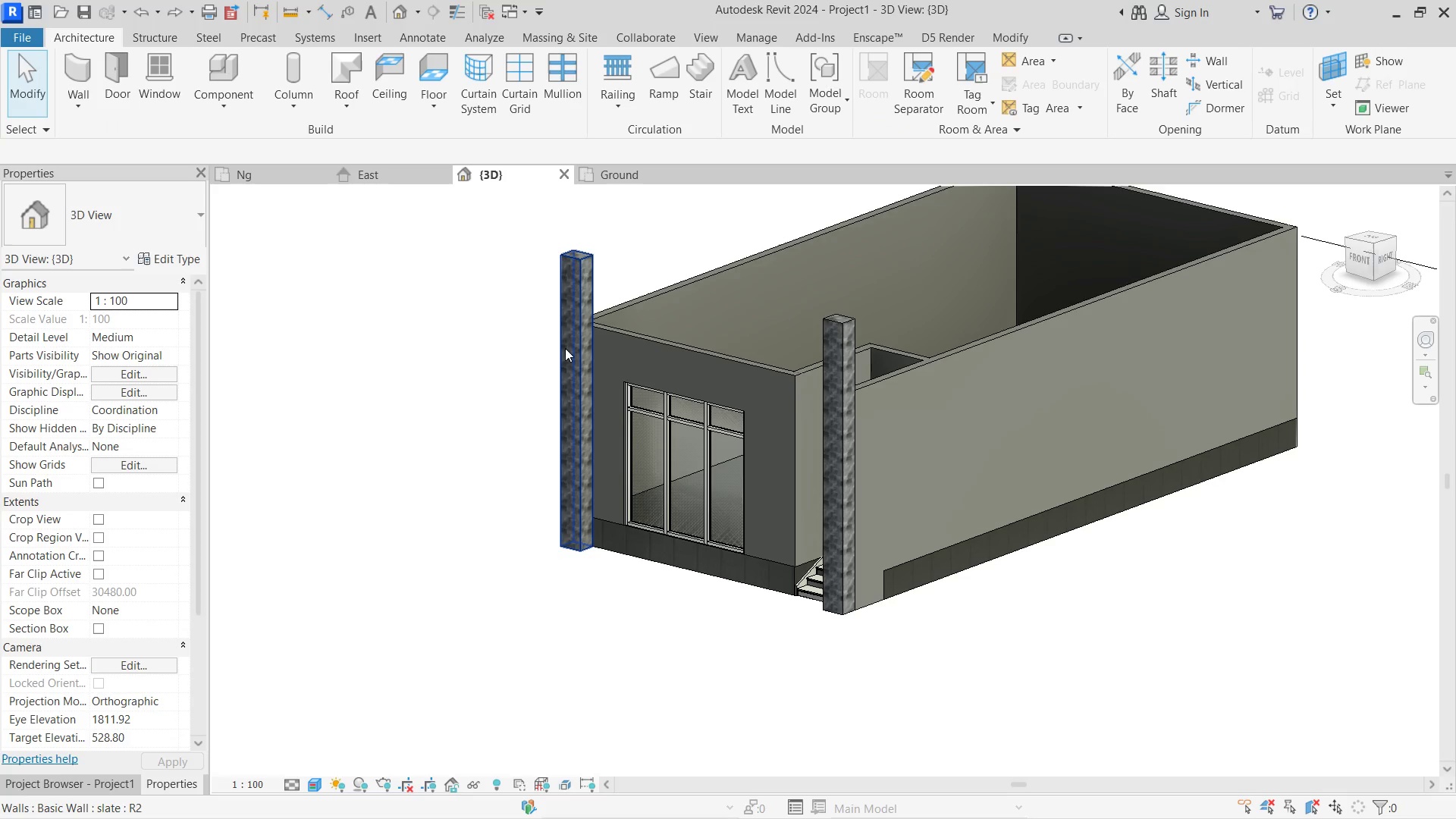 
key(Control+Z)
 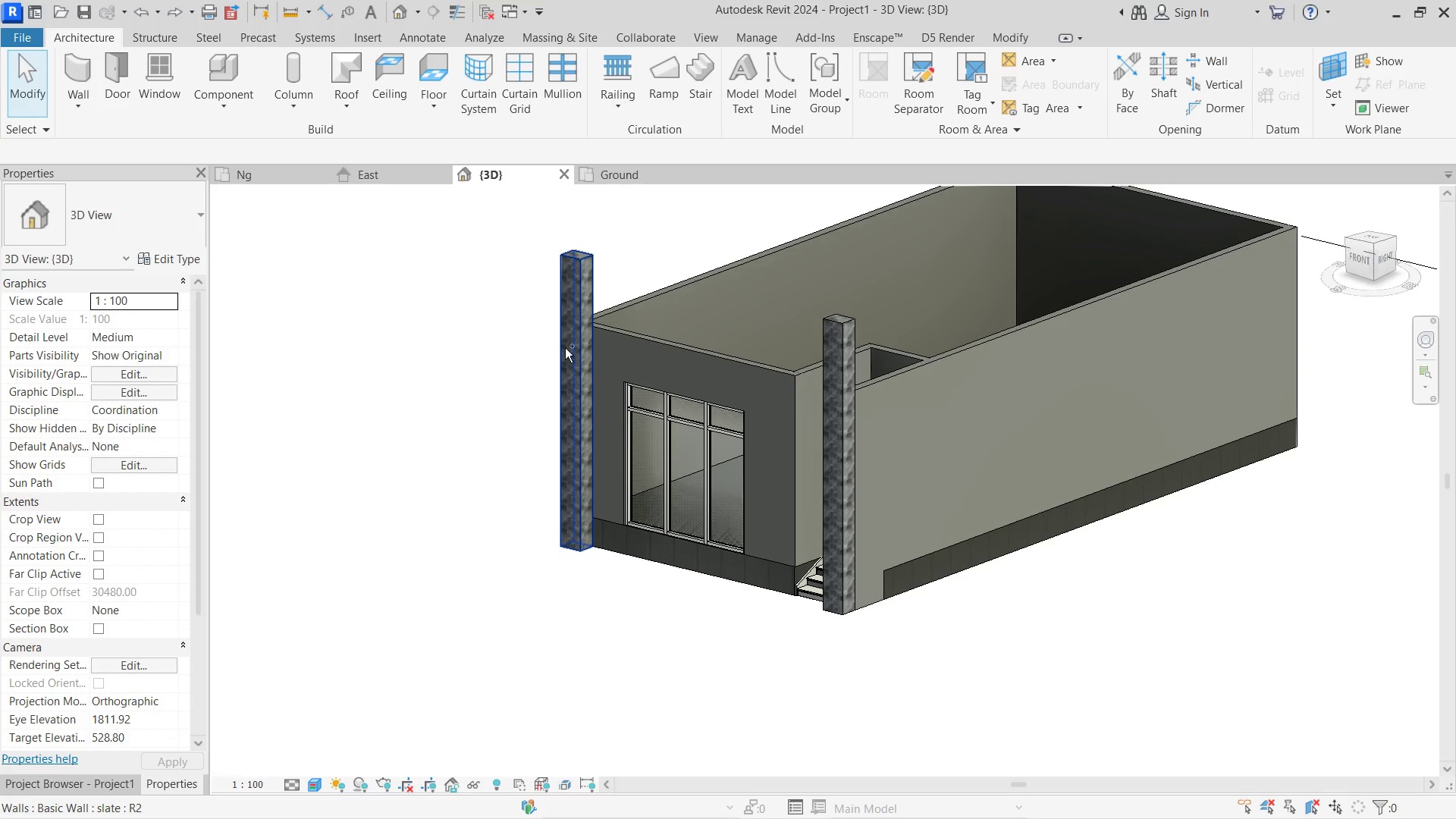 
key(Control+Z)
 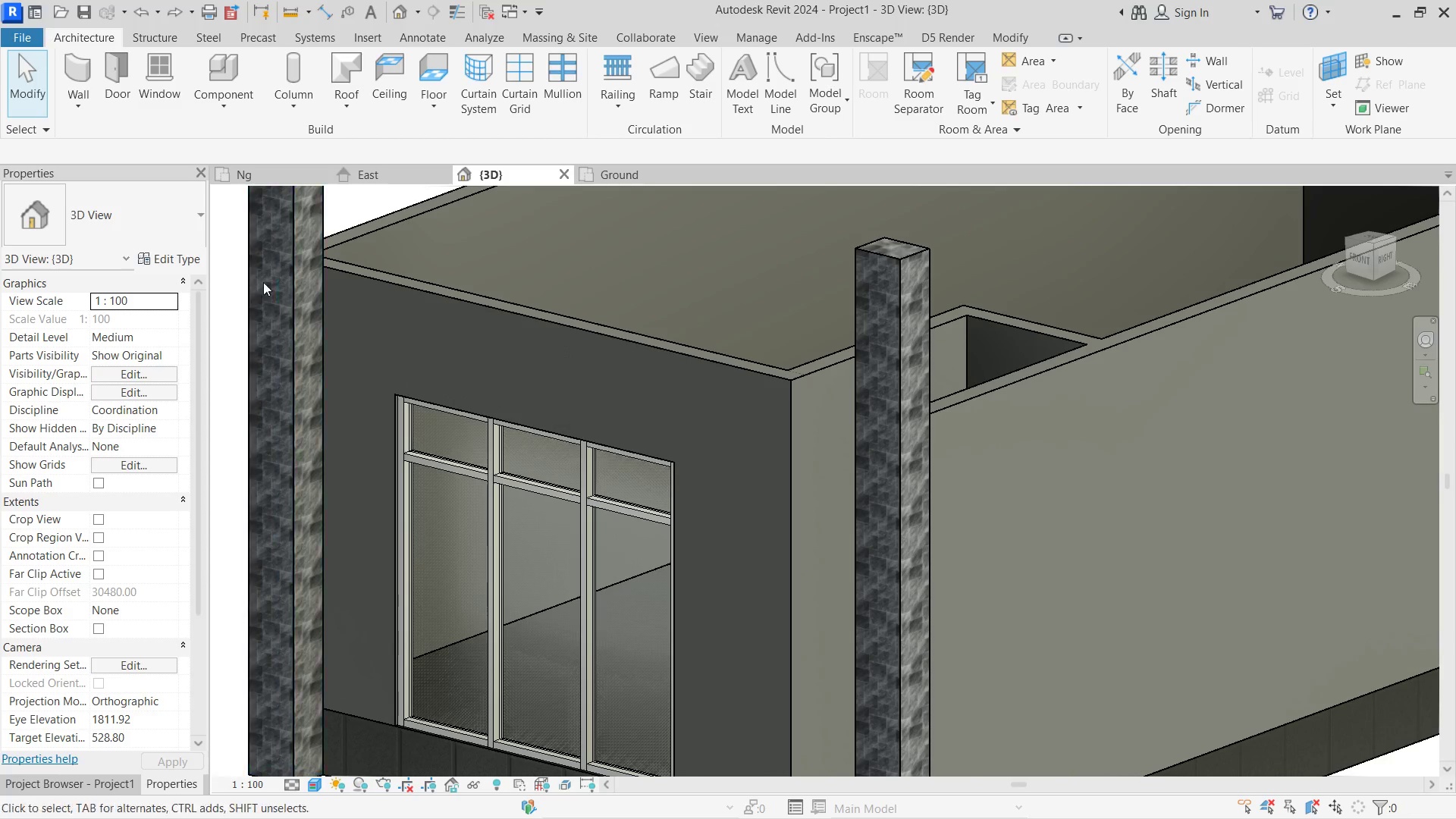 
left_click([279, 273])
 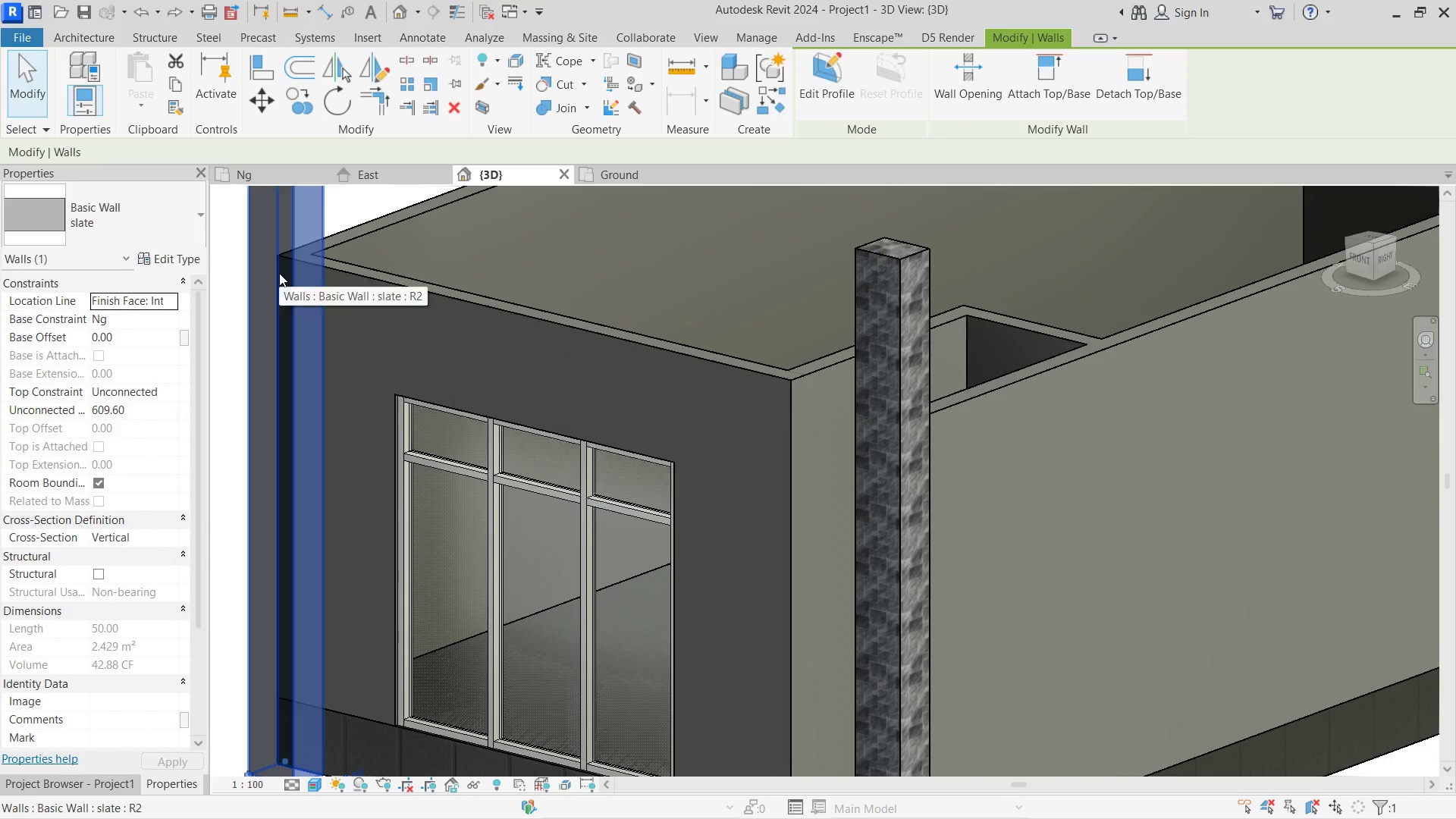 
key(Delete)
 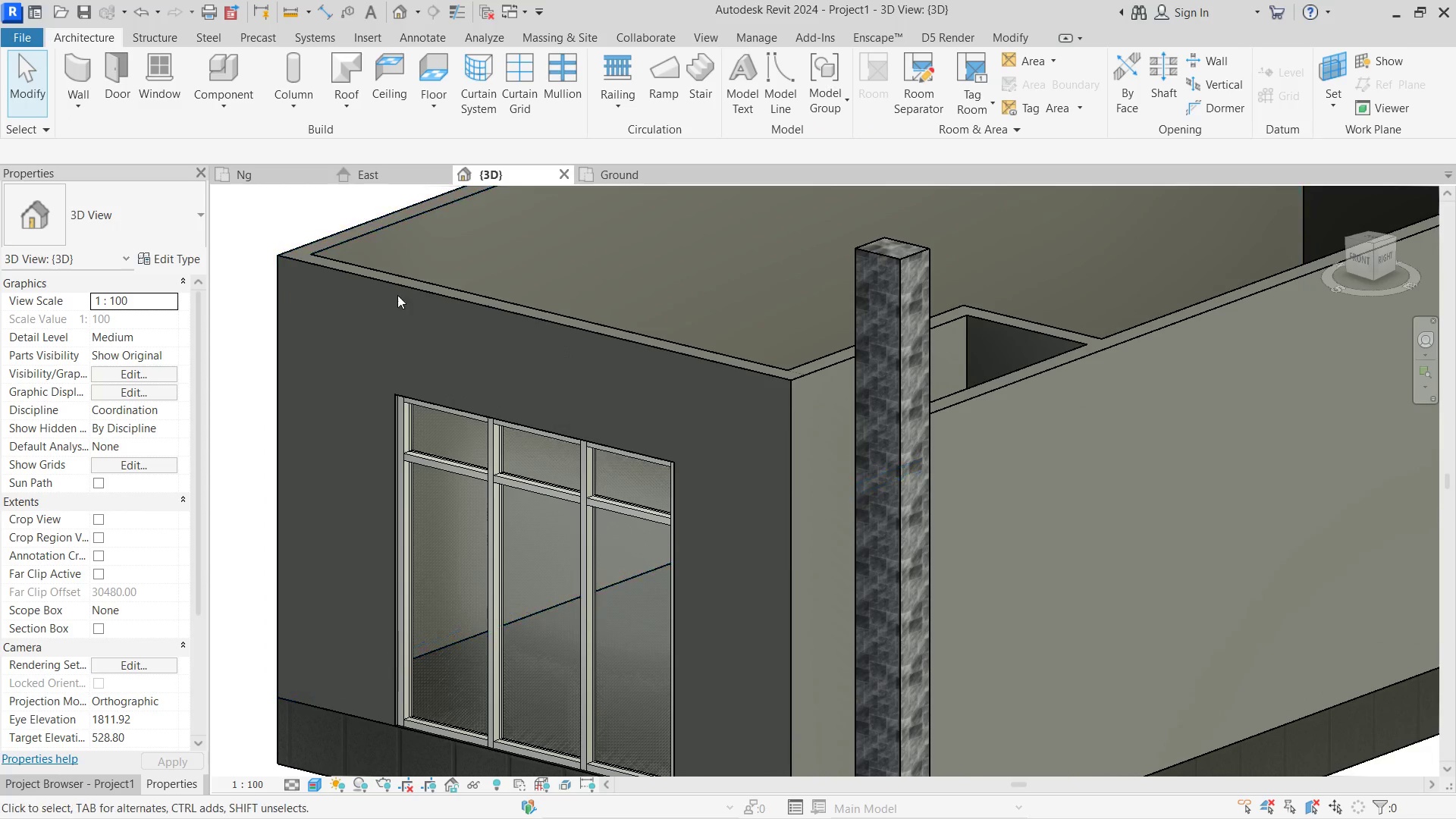 
key(Control+Z)
 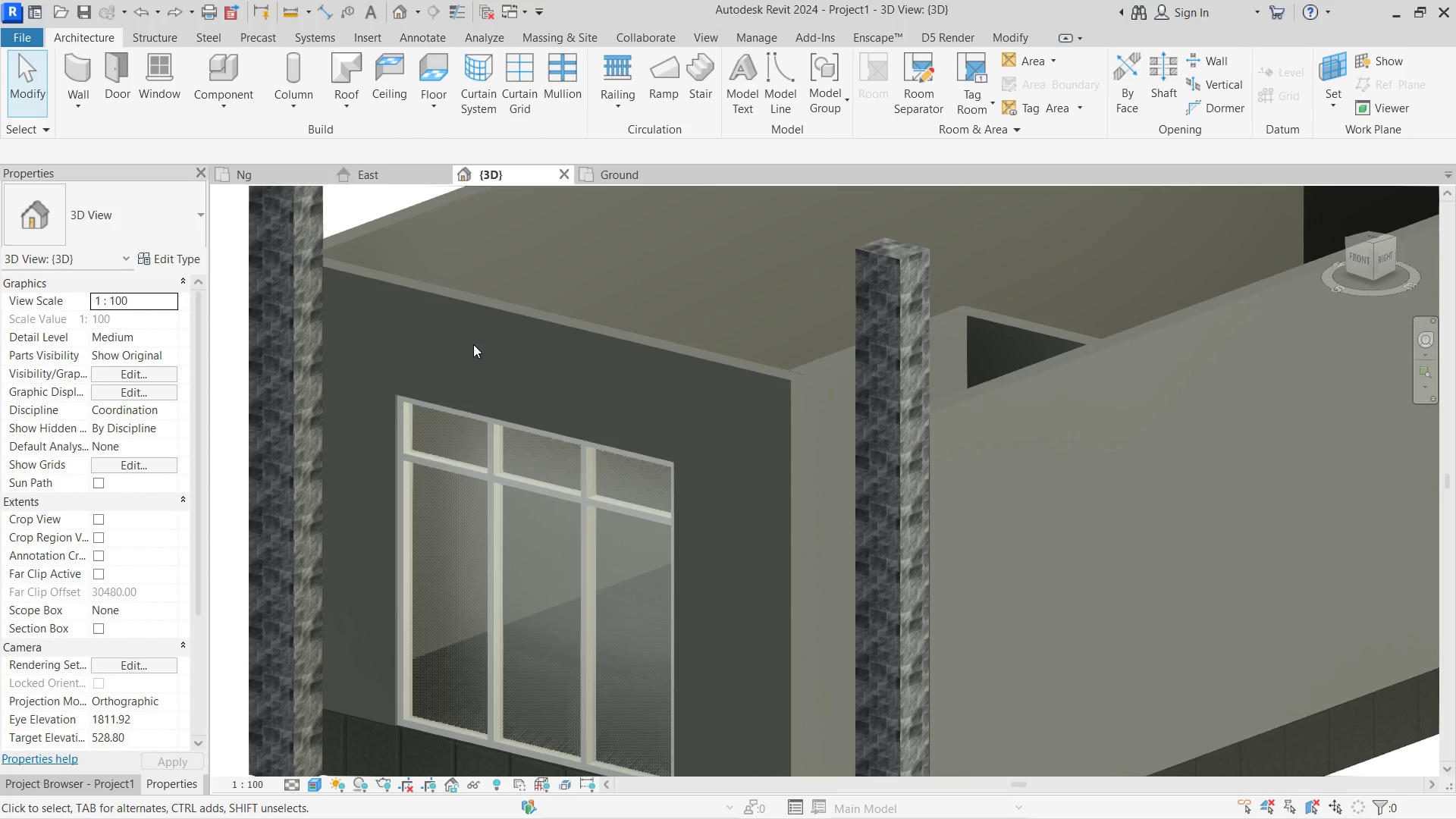 
scroll: coordinate [581, 341], scroll_direction: down, amount: 6.0
 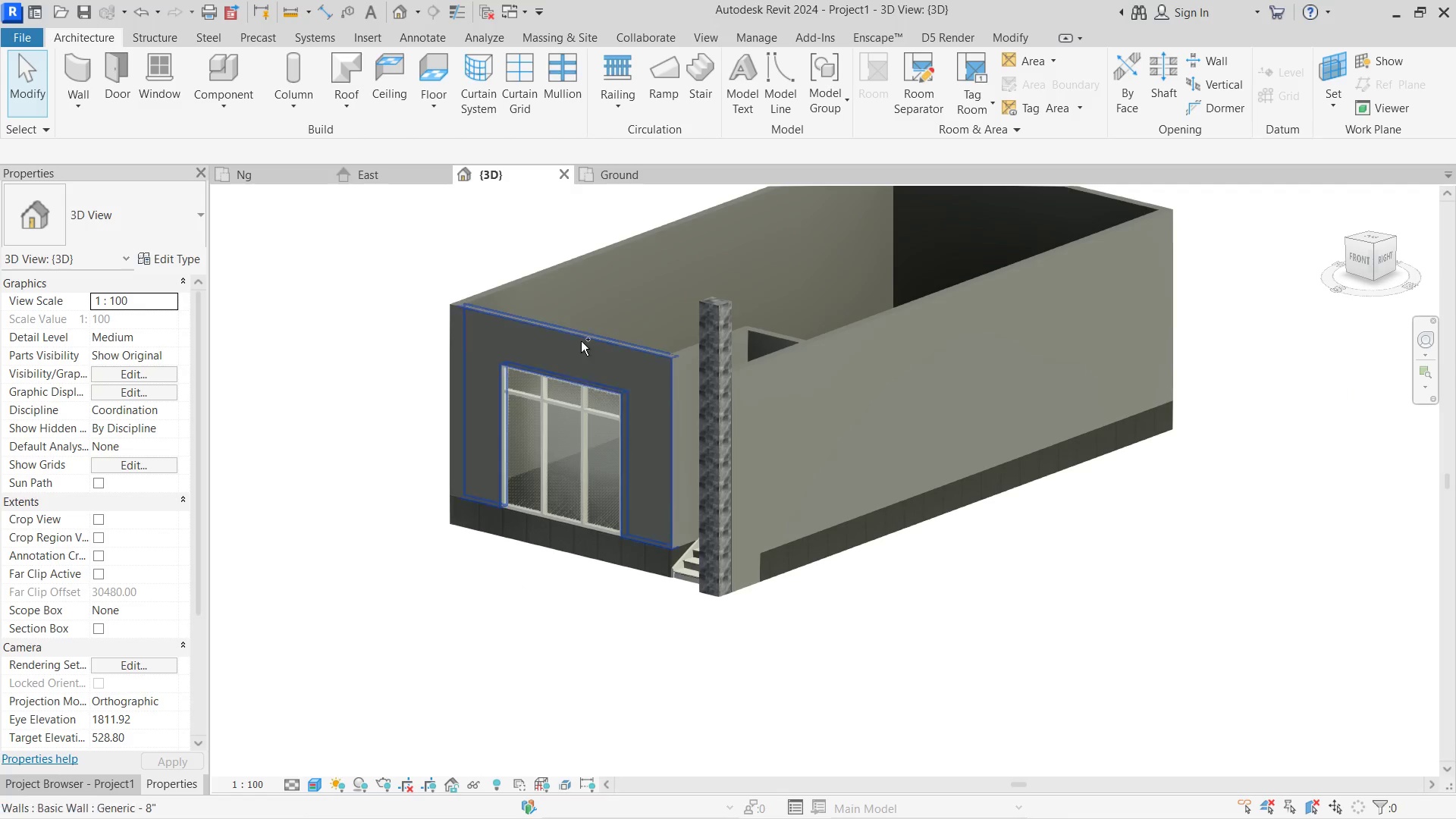 
hold_key(key=ShiftLeft, duration=0.59)
 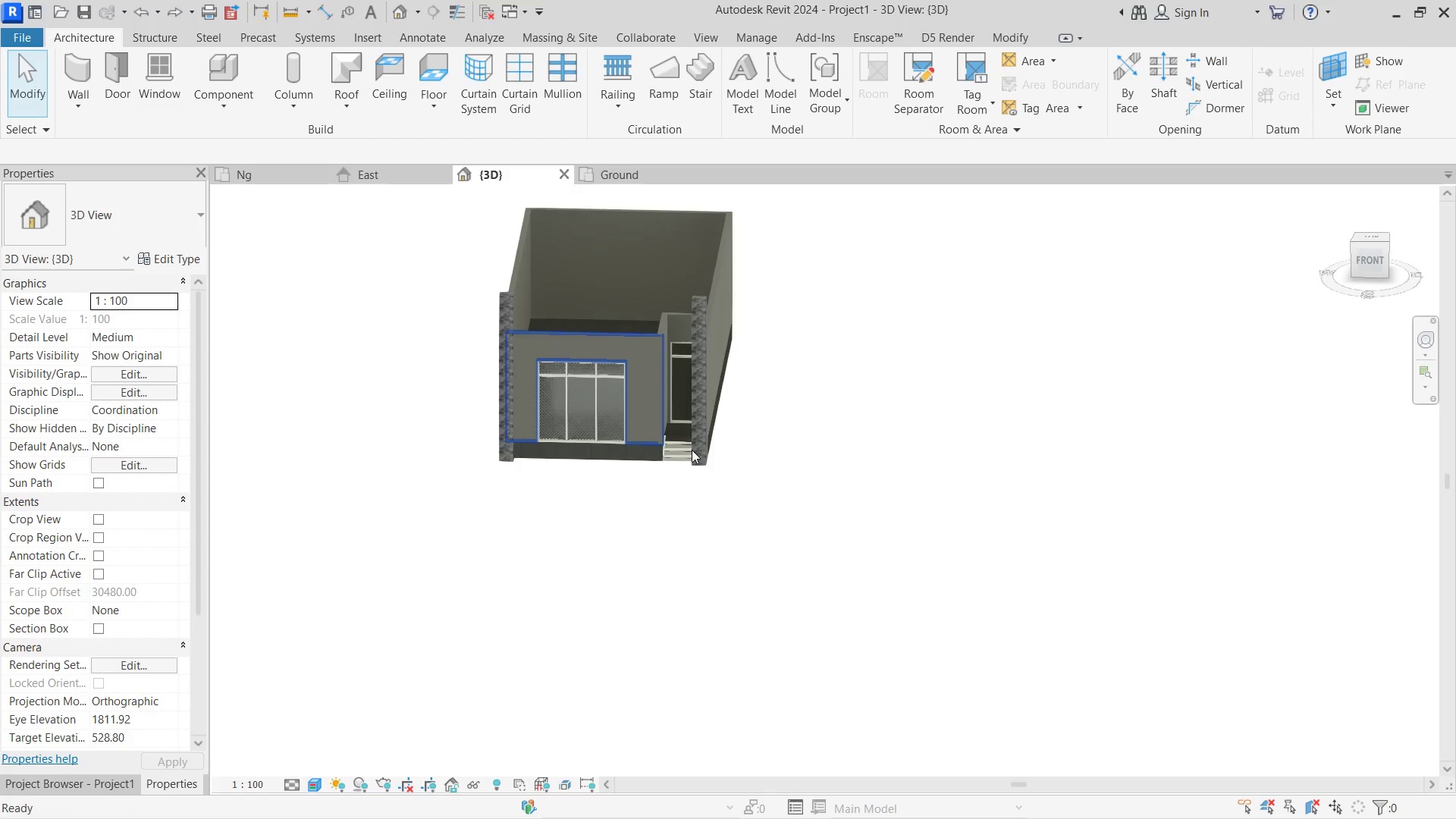 
scroll: coordinate [519, 337], scroll_direction: down, amount: 10.0
 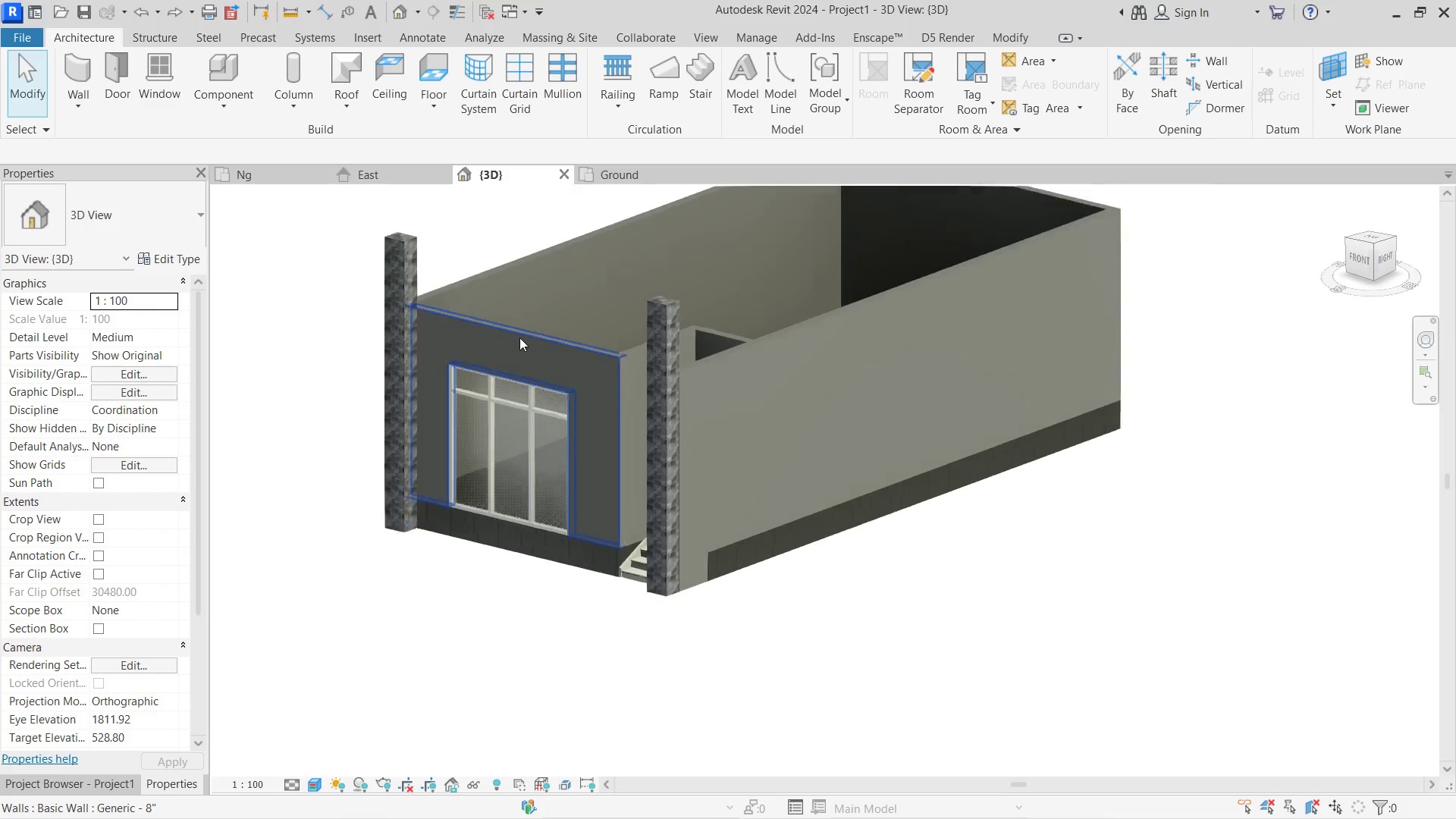 
hold_key(key=ShiftLeft, duration=0.88)
 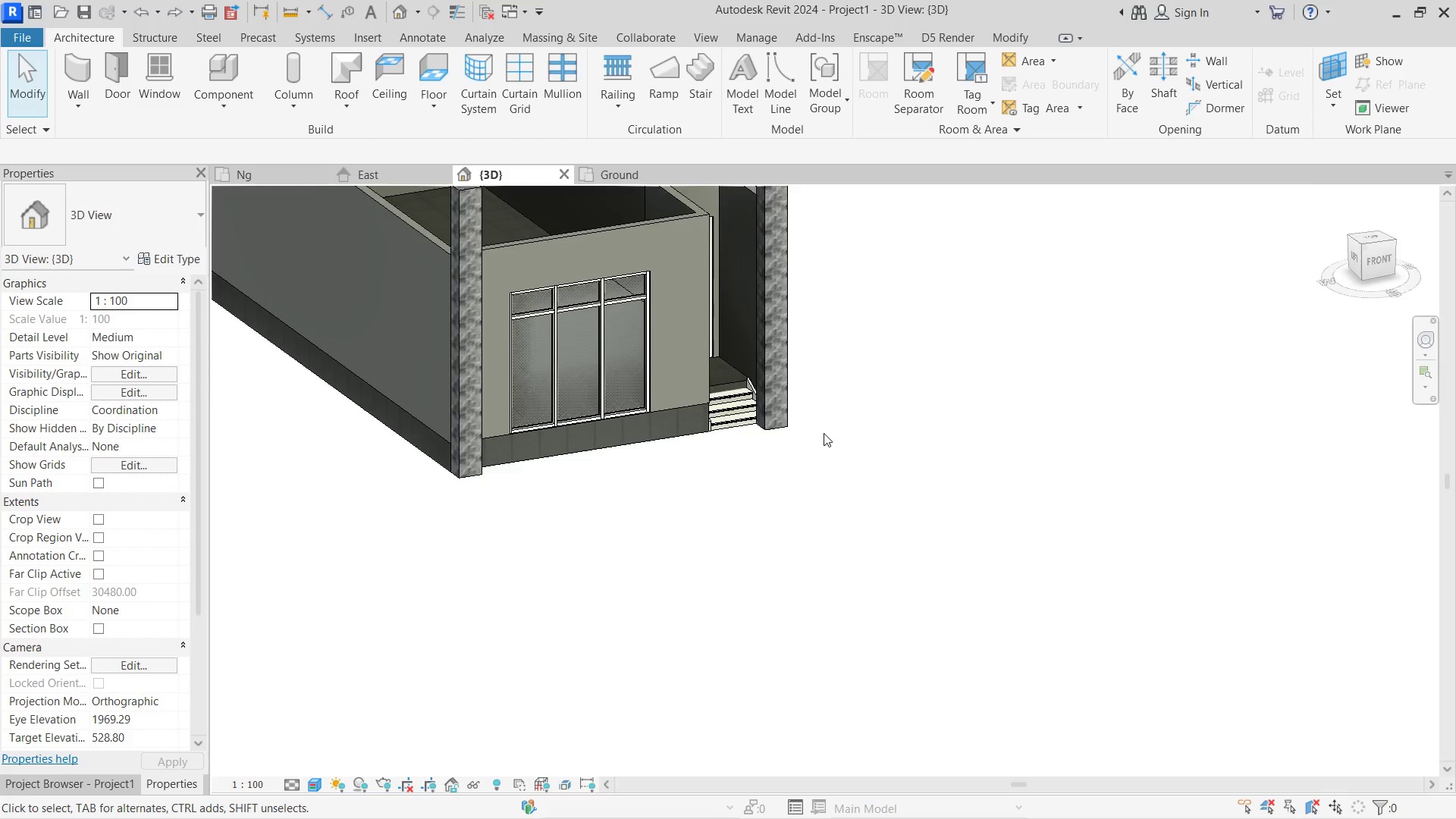 
scroll: coordinate [808, 427], scroll_direction: up, amount: 7.0
 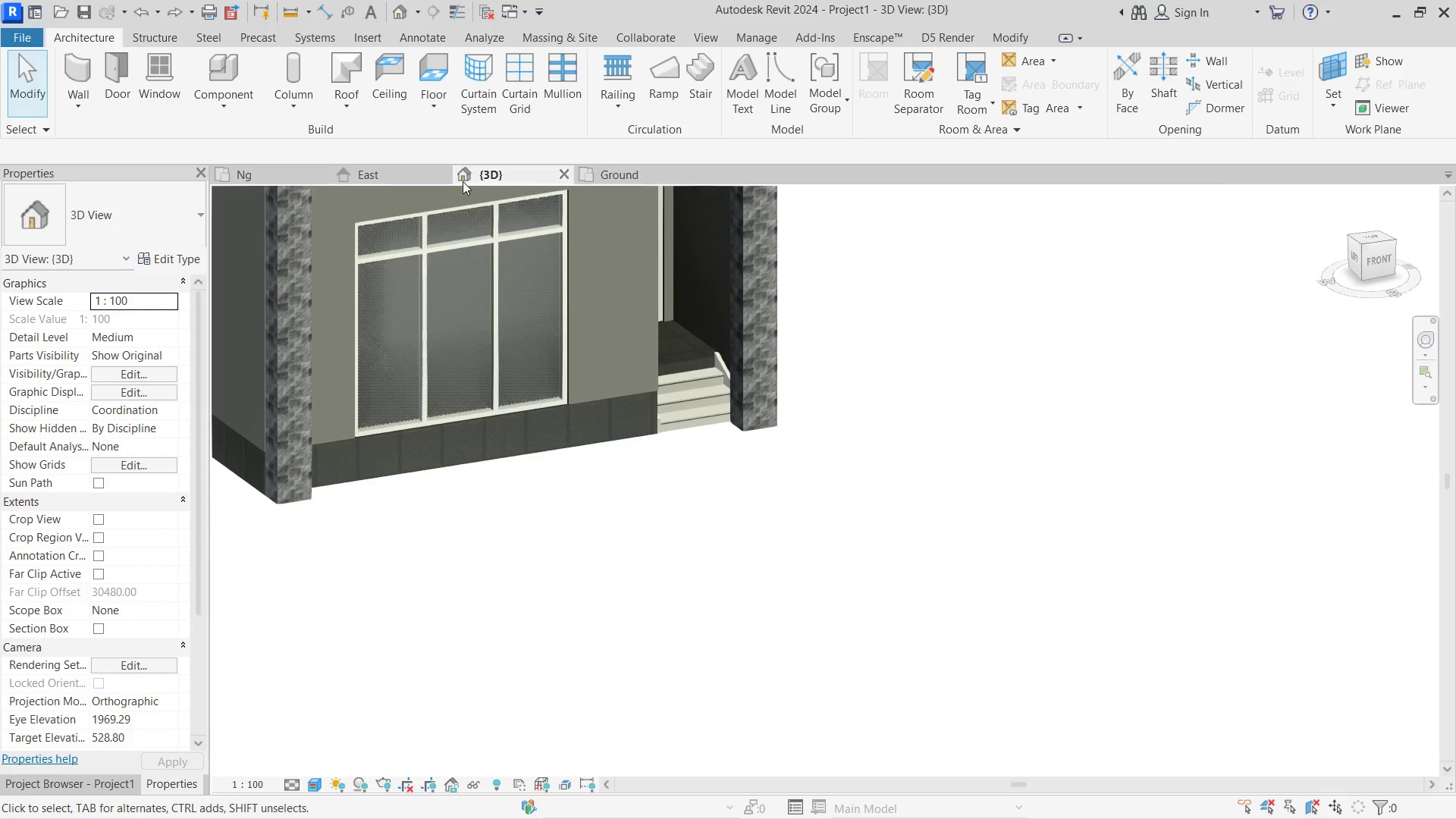 
left_click([274, 179])
 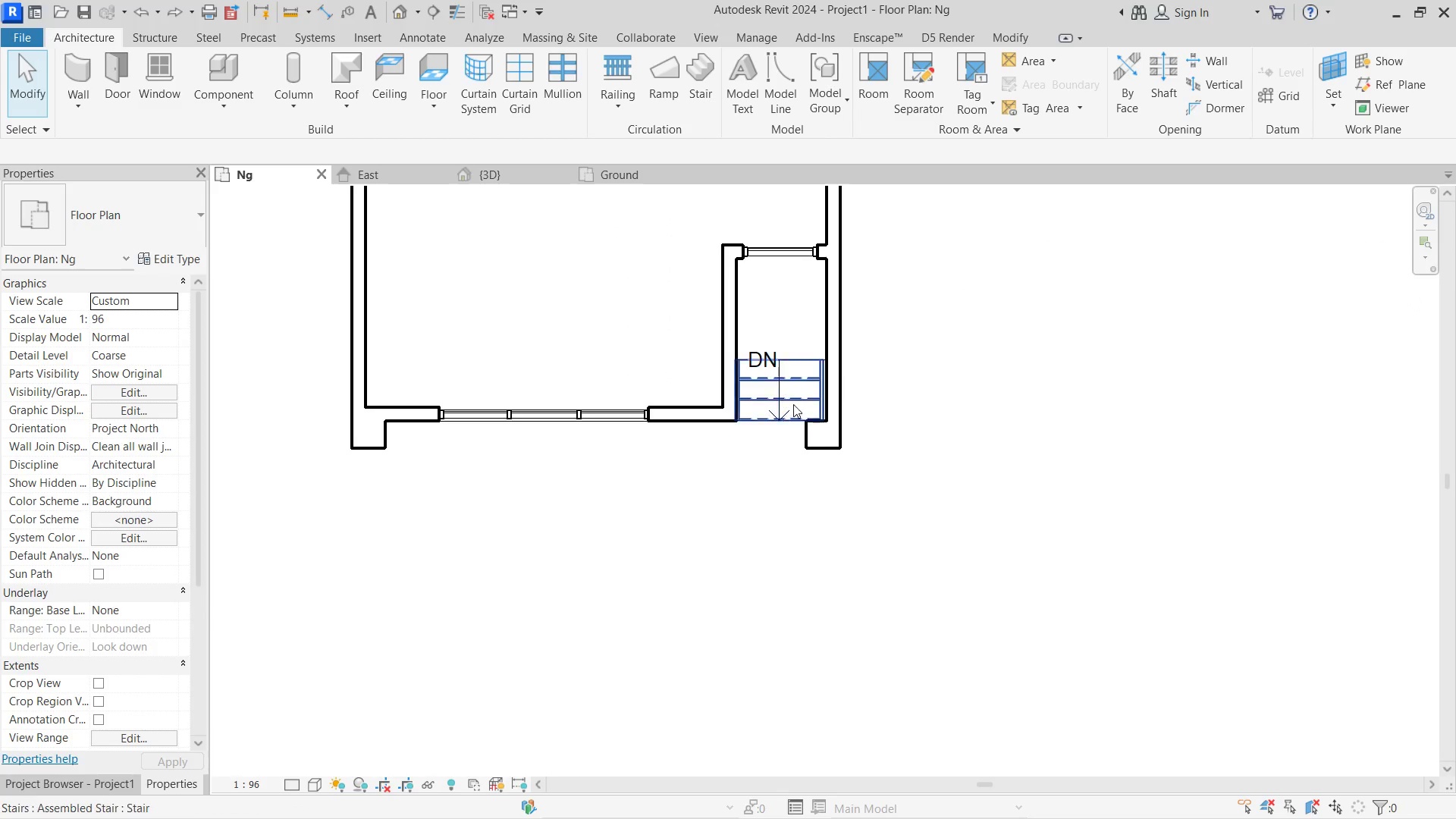 
left_click([797, 404])
 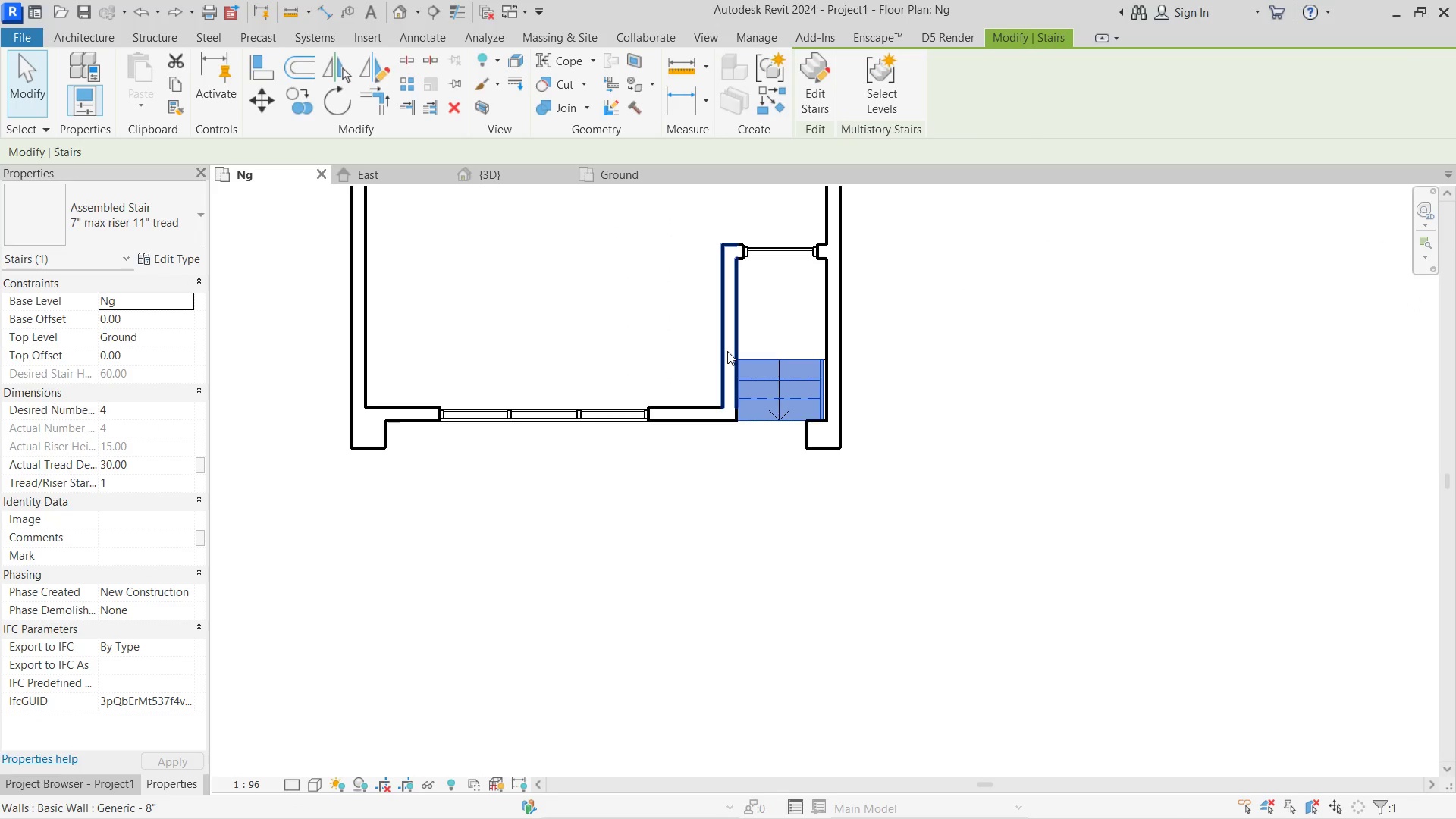 
left_click([727, 351])
 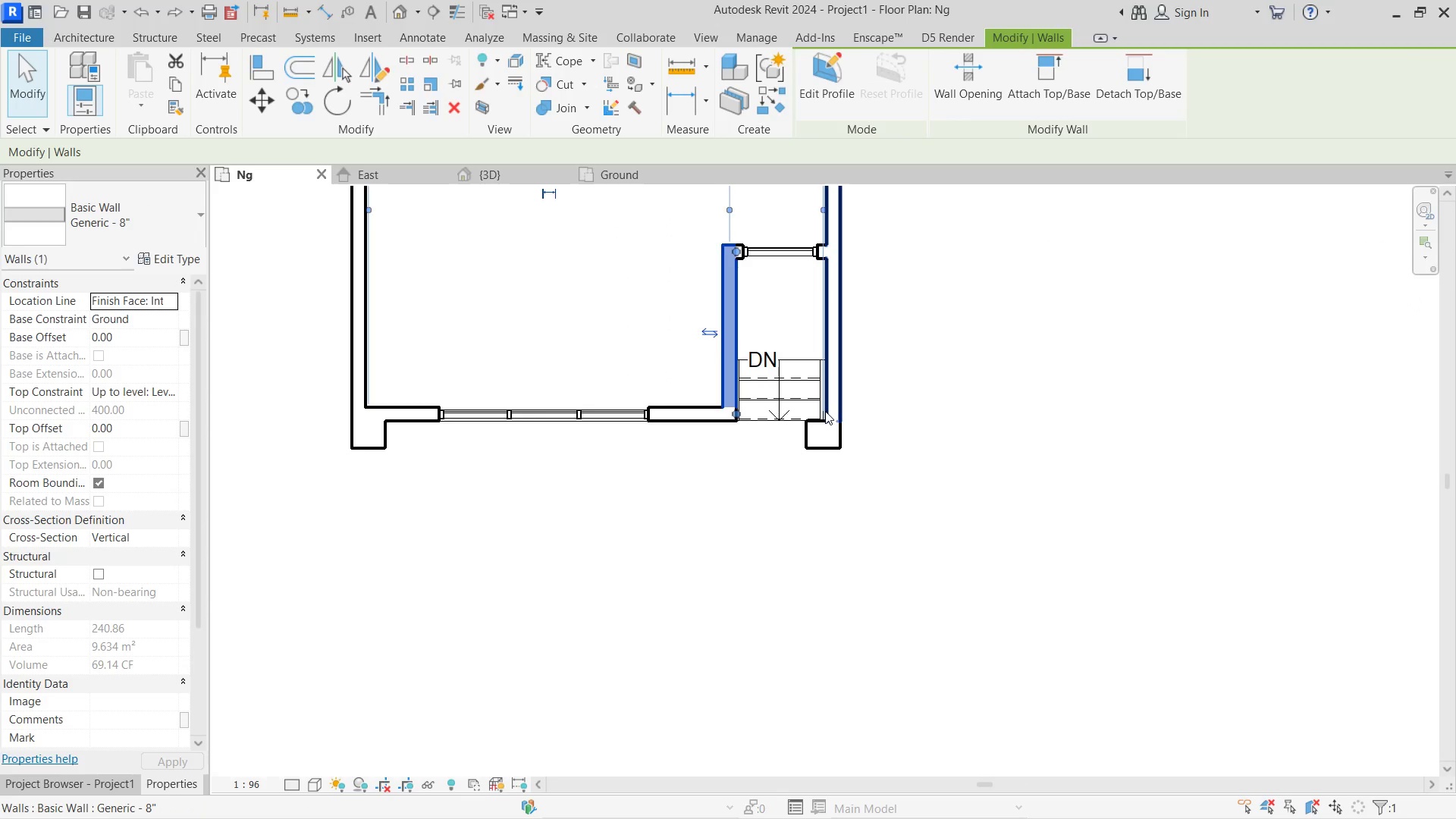 
scroll: coordinate [825, 411], scroll_direction: up, amount: 3.0
 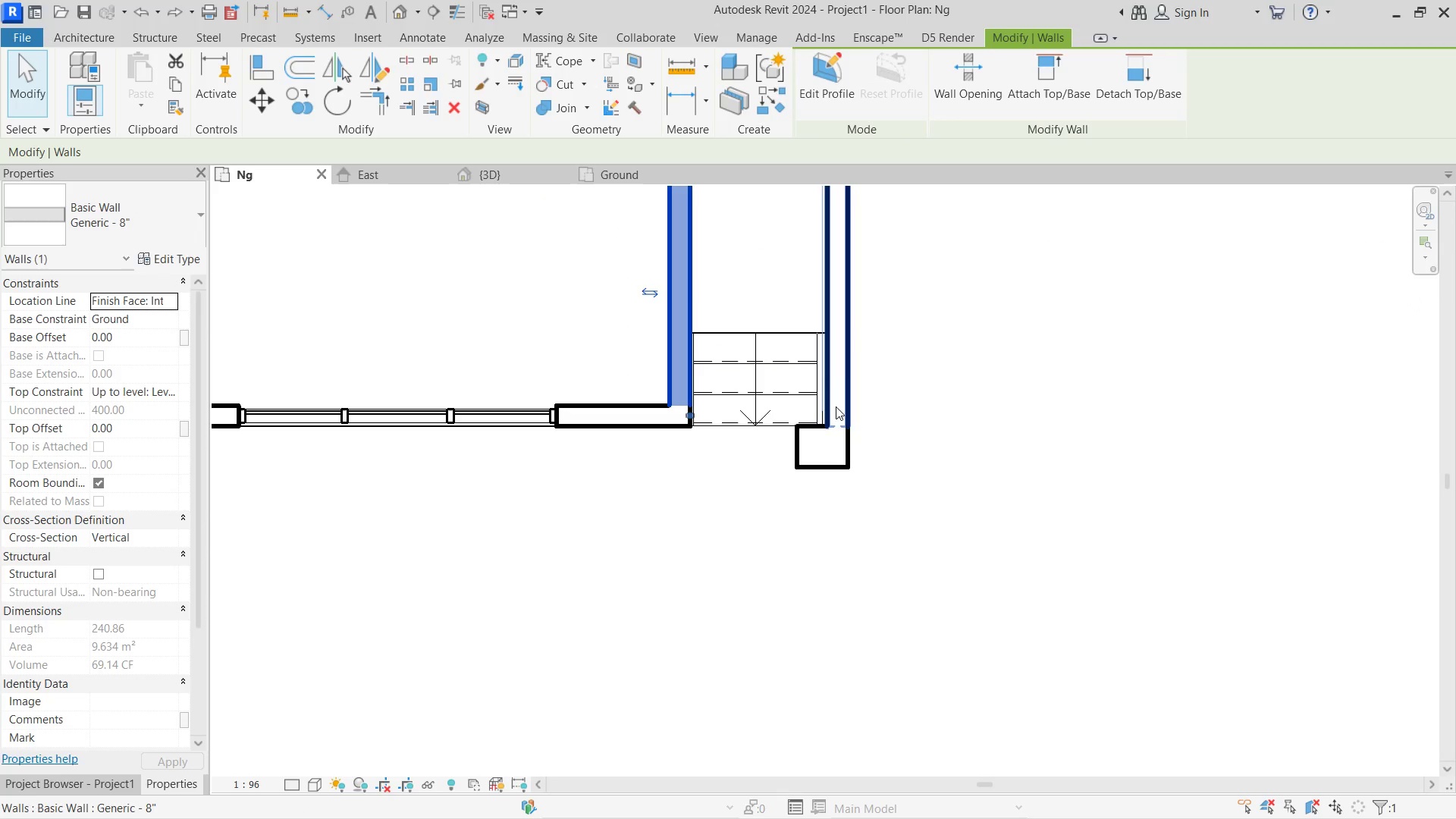 
left_click([929, 472])
 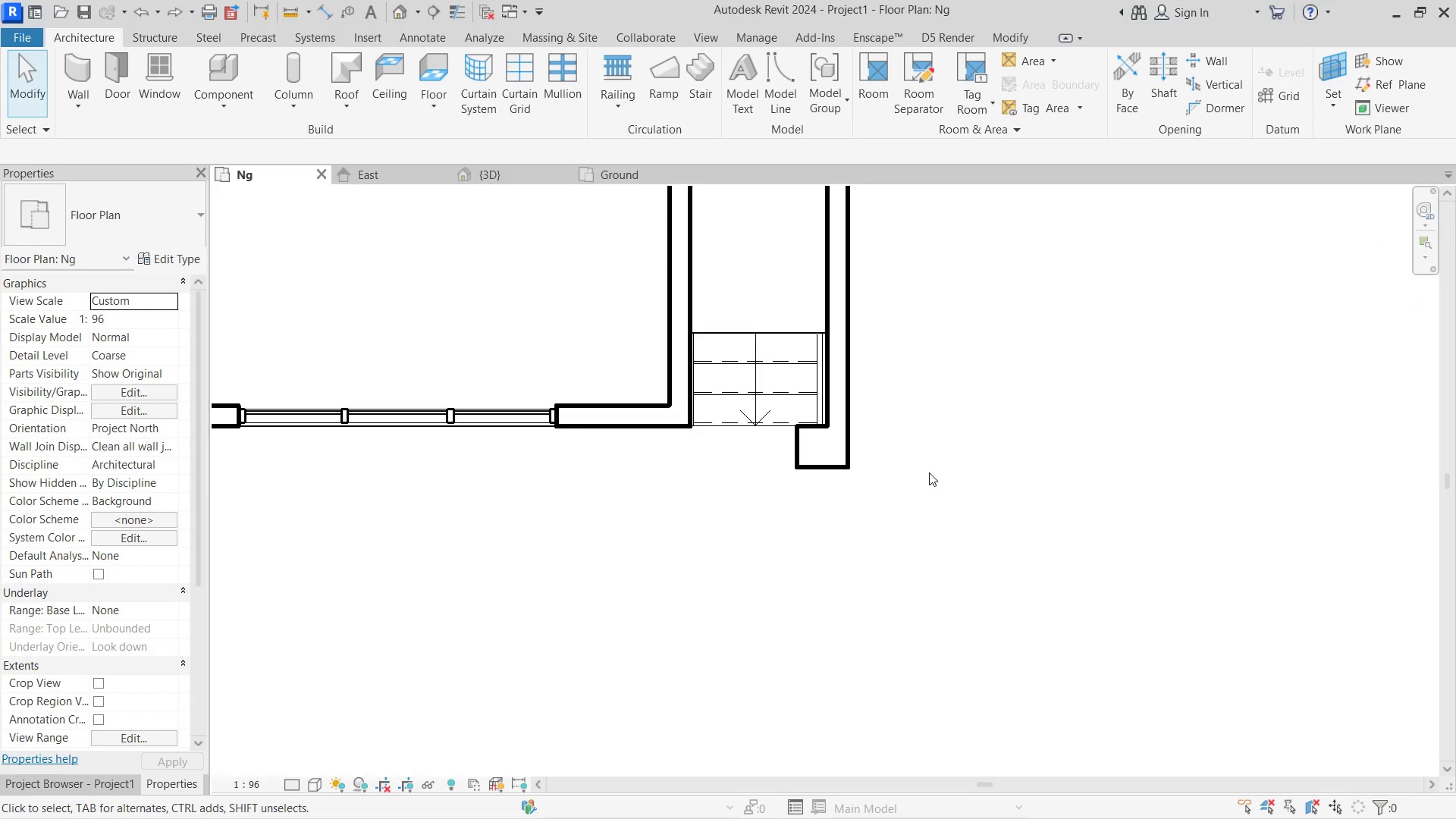 
scroll: coordinate [929, 472], scroll_direction: down, amount: 10.0
 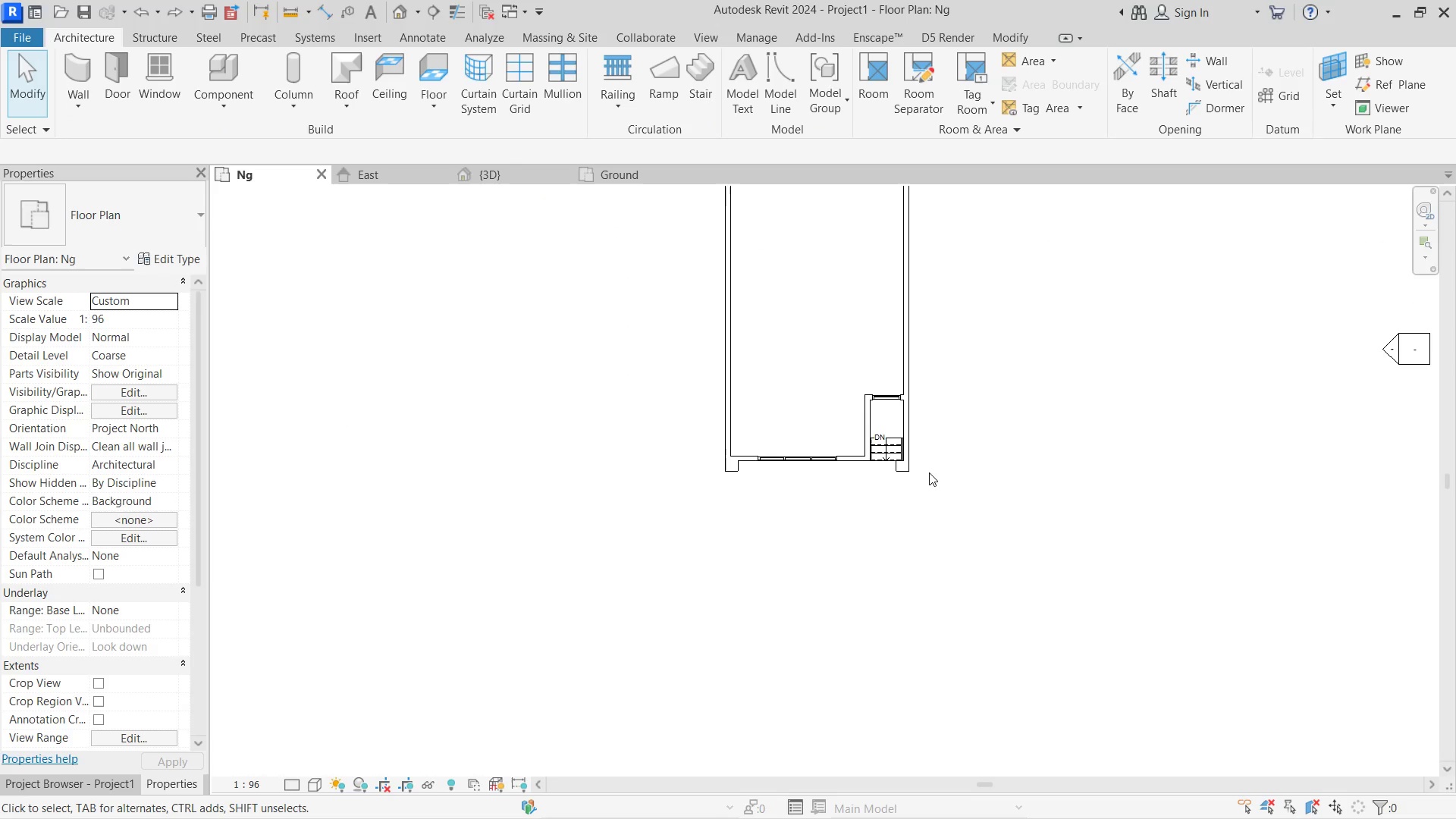 
wait(5.16)
 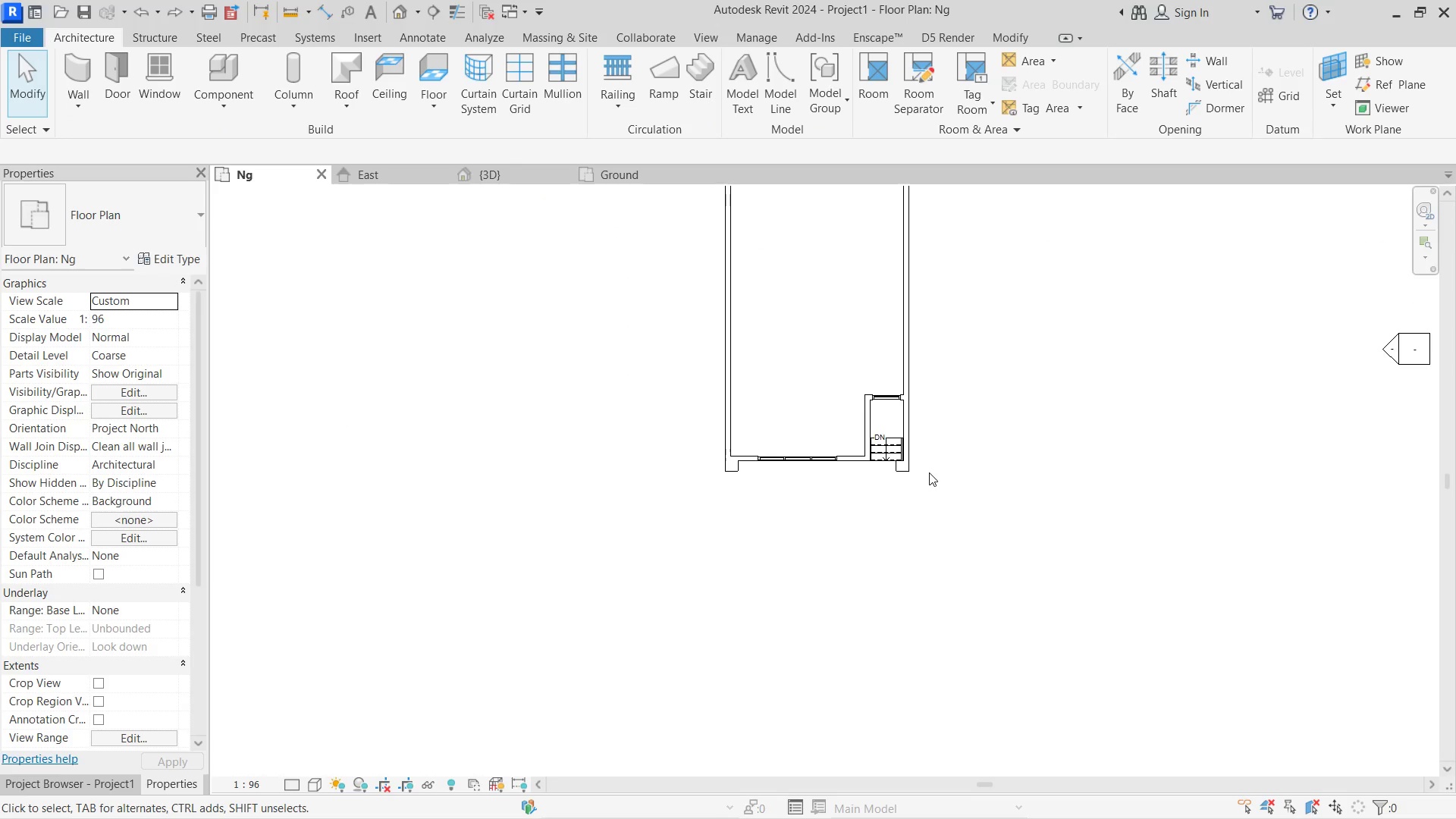 
left_click([496, 176])
 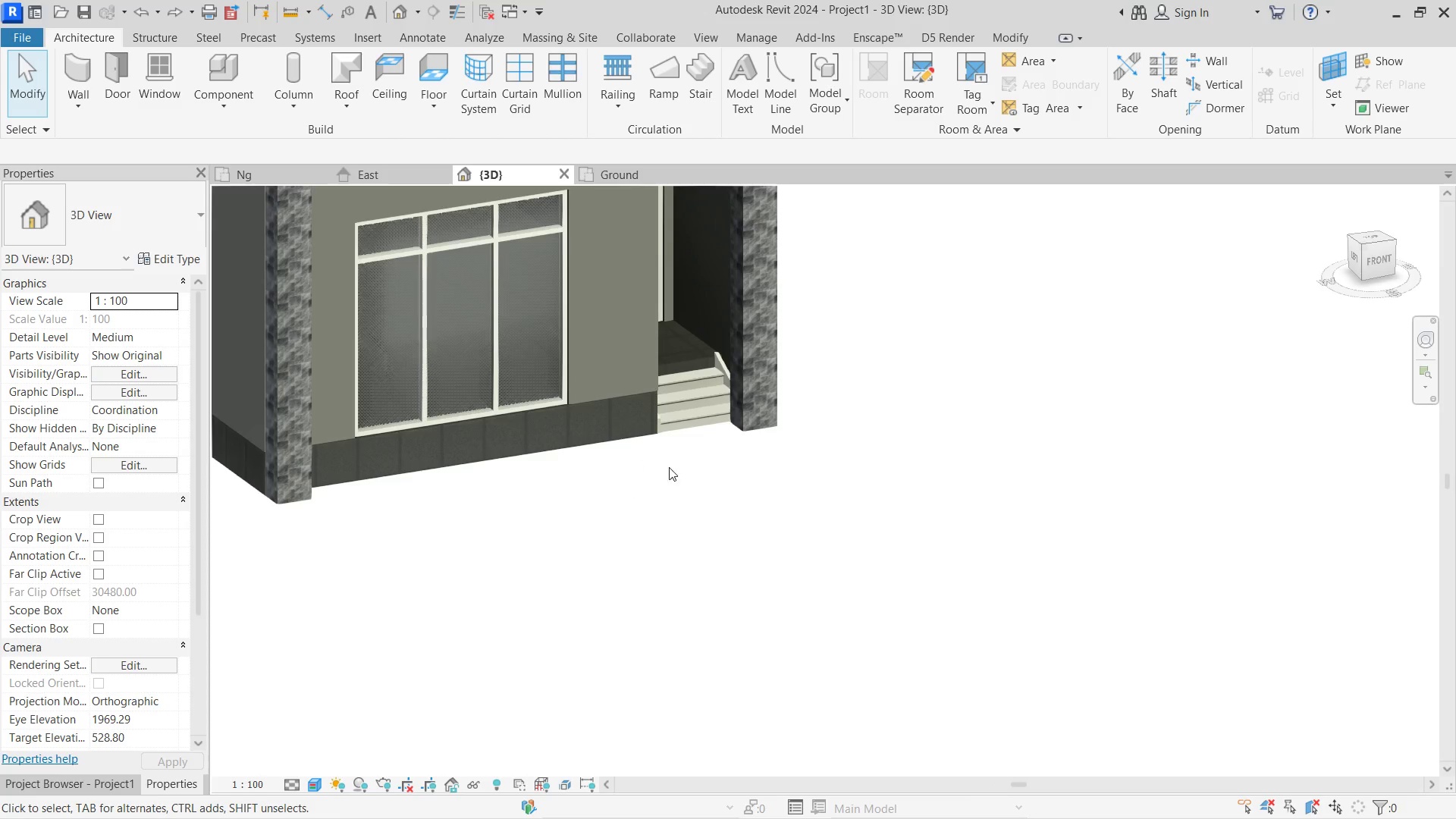 
hold_key(key=ShiftLeft, duration=0.45)
 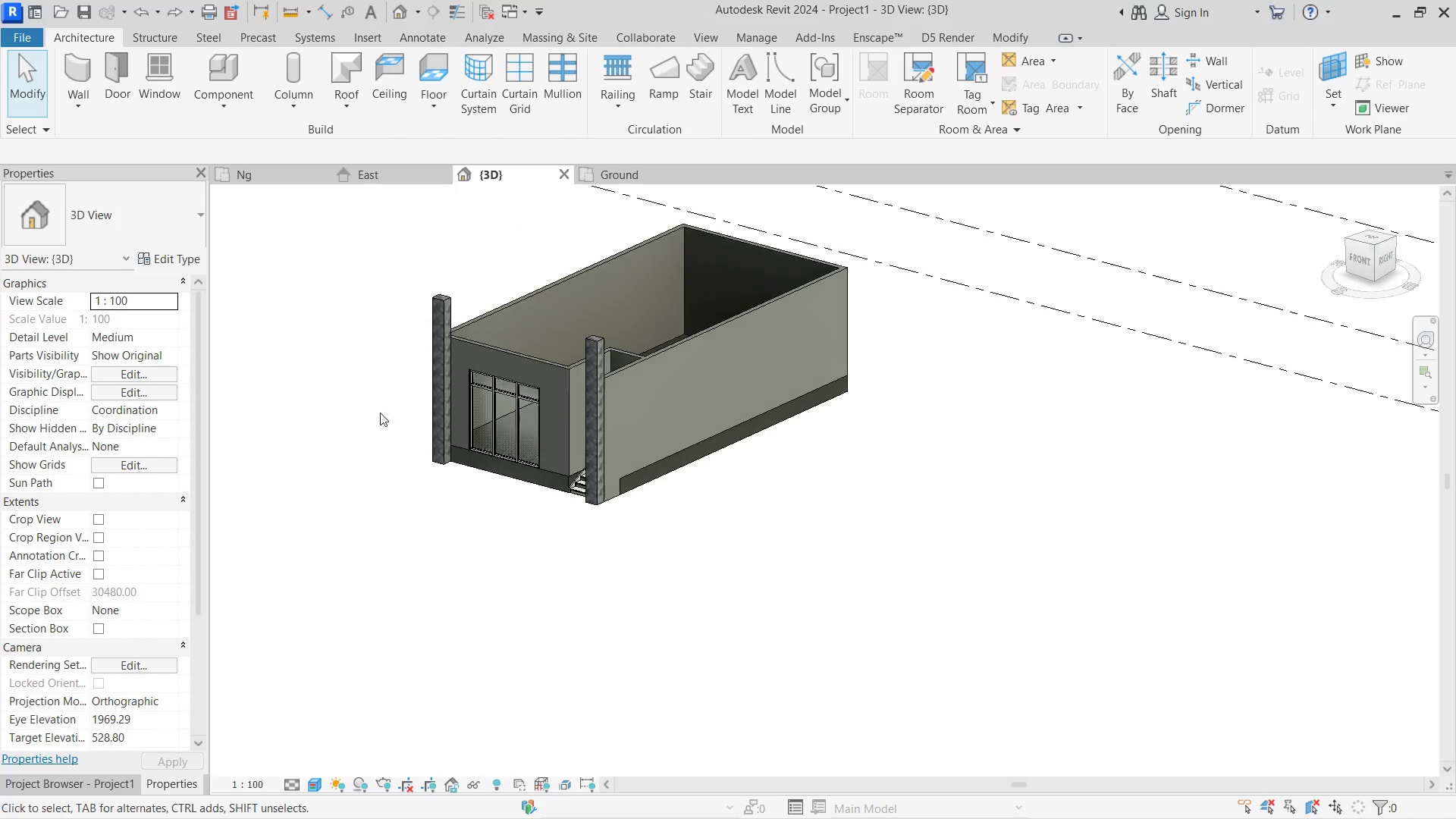 
scroll: coordinate [507, 408], scroll_direction: down, amount: 8.0
 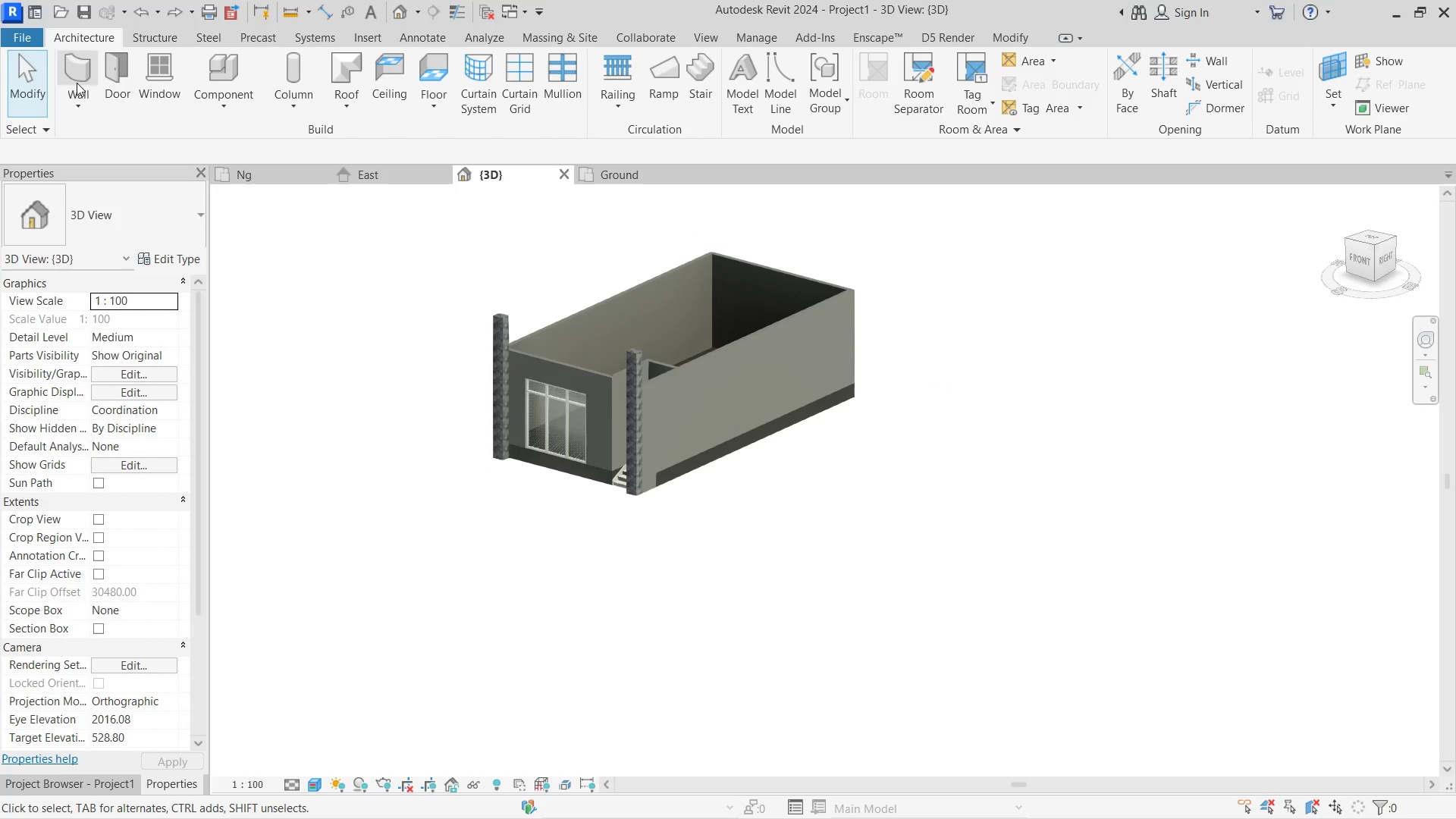 
left_click([80, 93])
 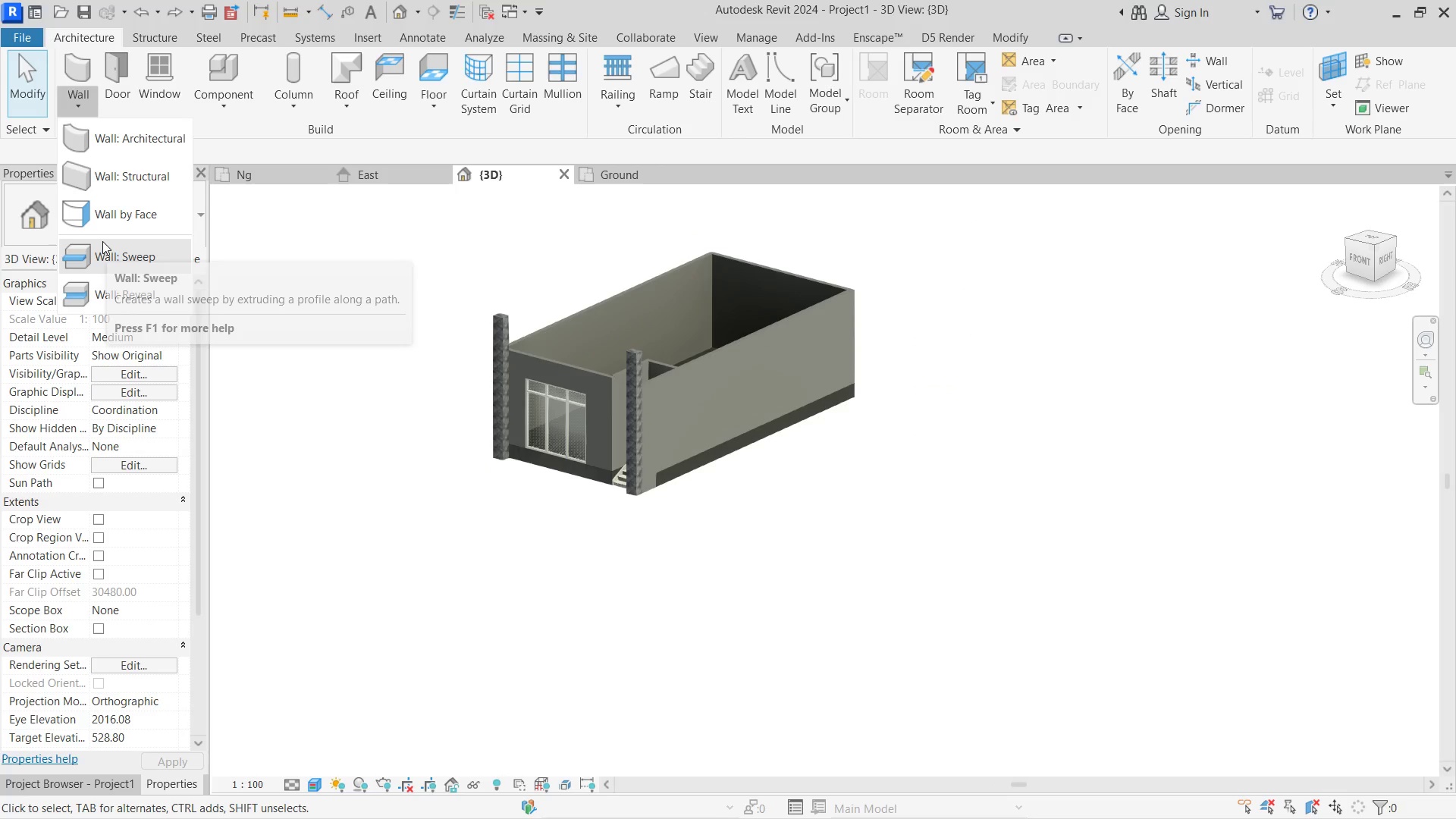 
left_click([102, 241])
 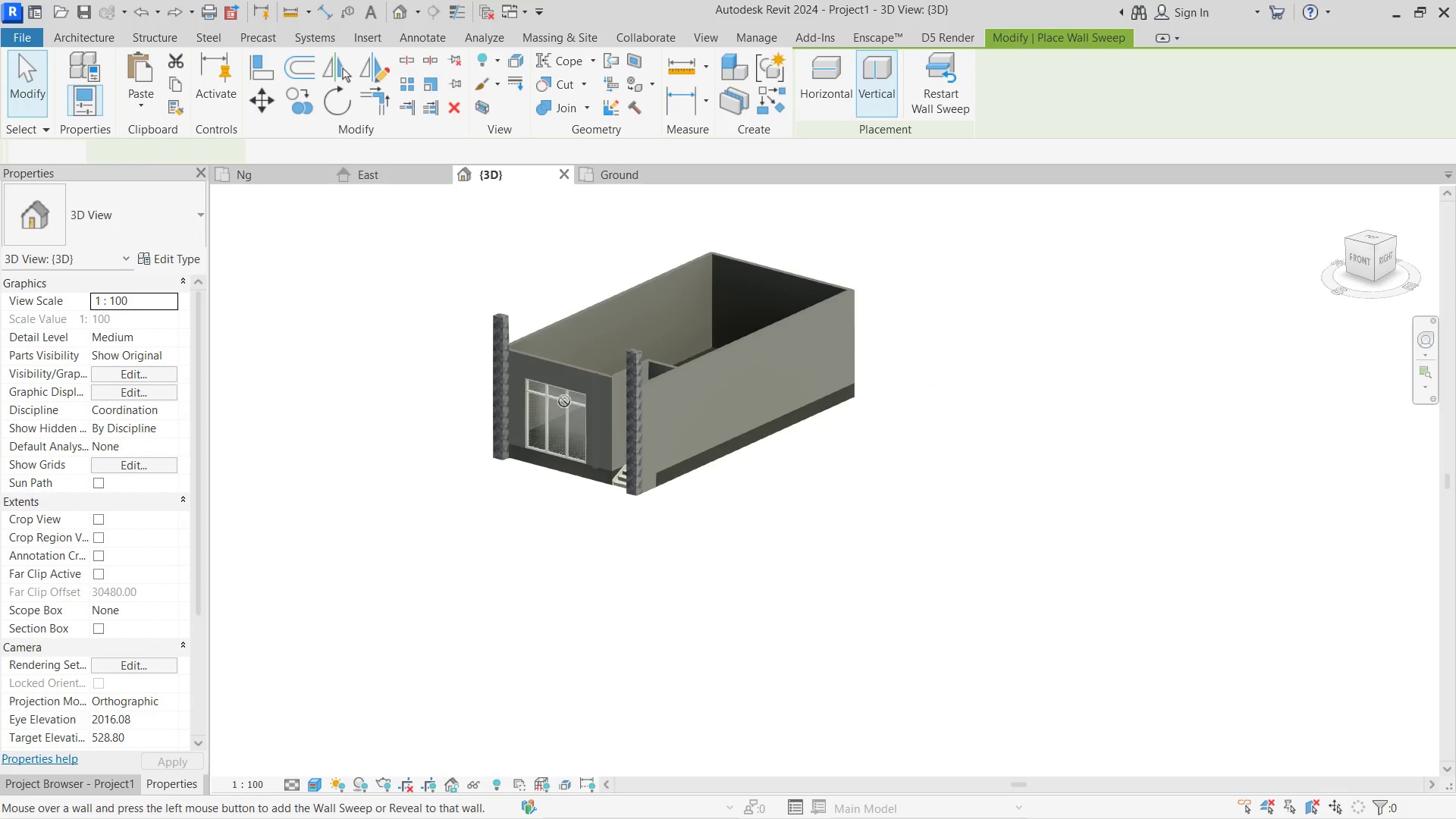 
scroll: coordinate [508, 445], scroll_direction: up, amount: 11.0
 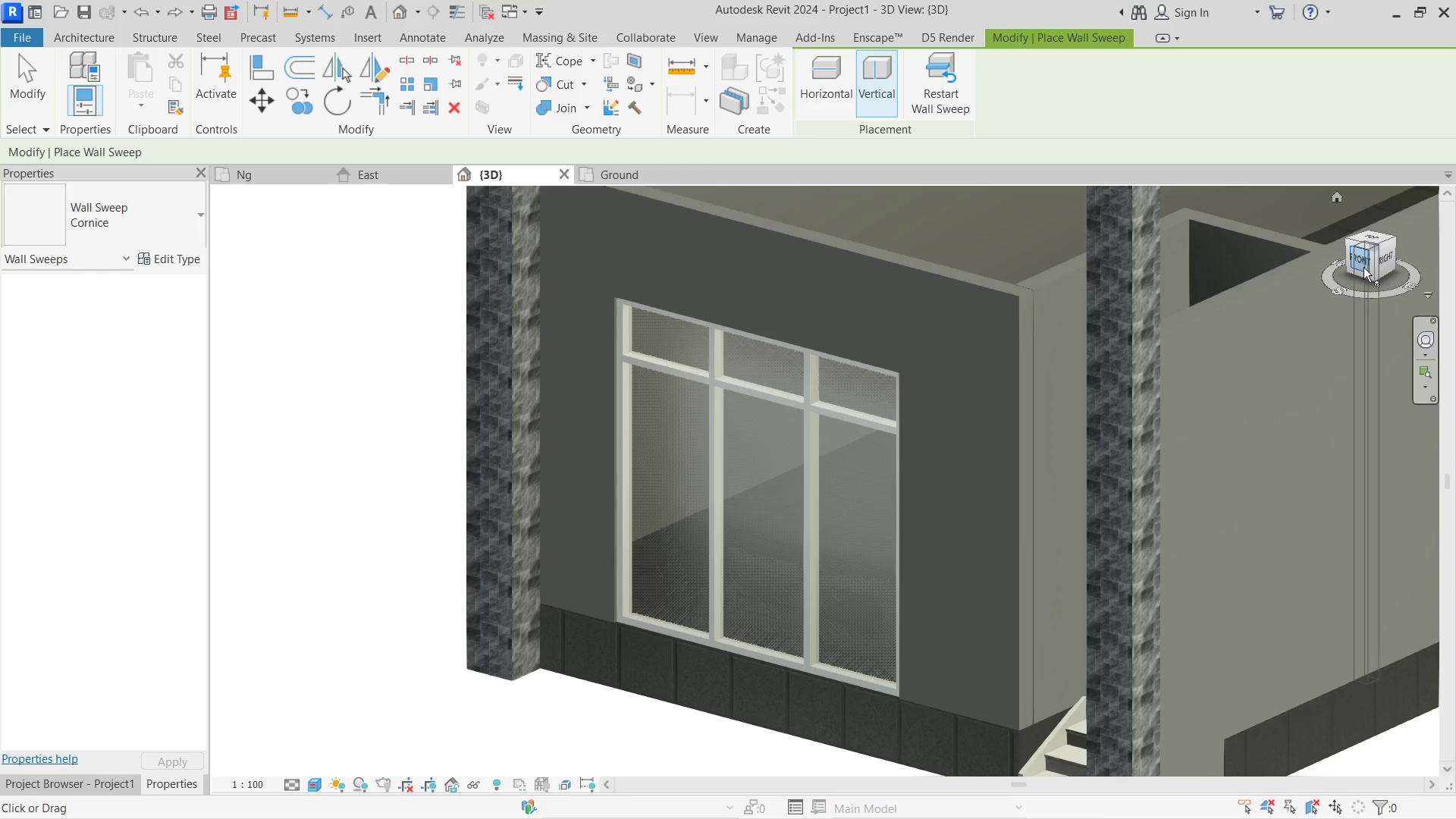 
scroll: coordinate [638, 372], scroll_direction: down, amount: 3.0
 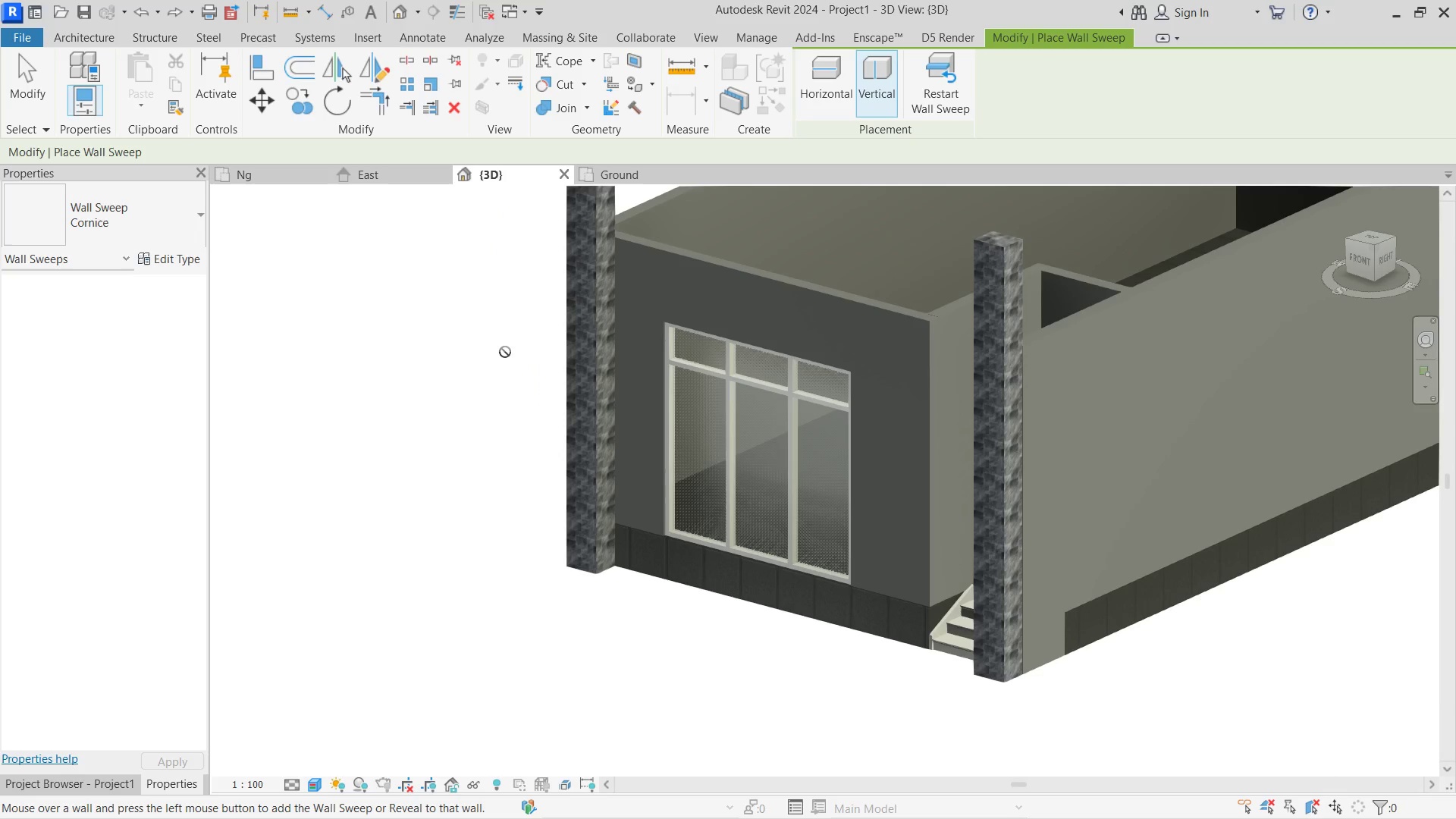 
key(Escape)
 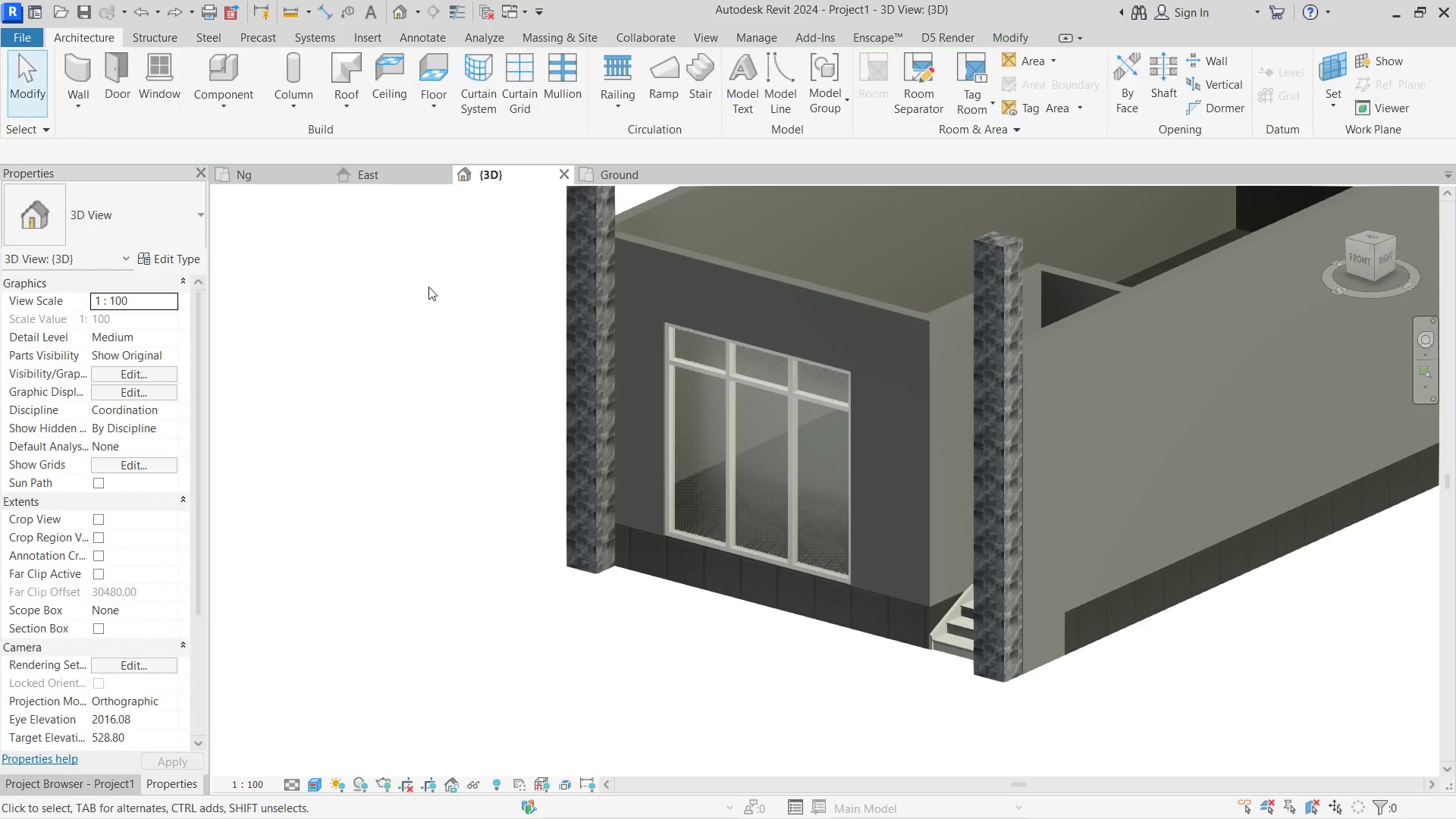 
key(Escape)
 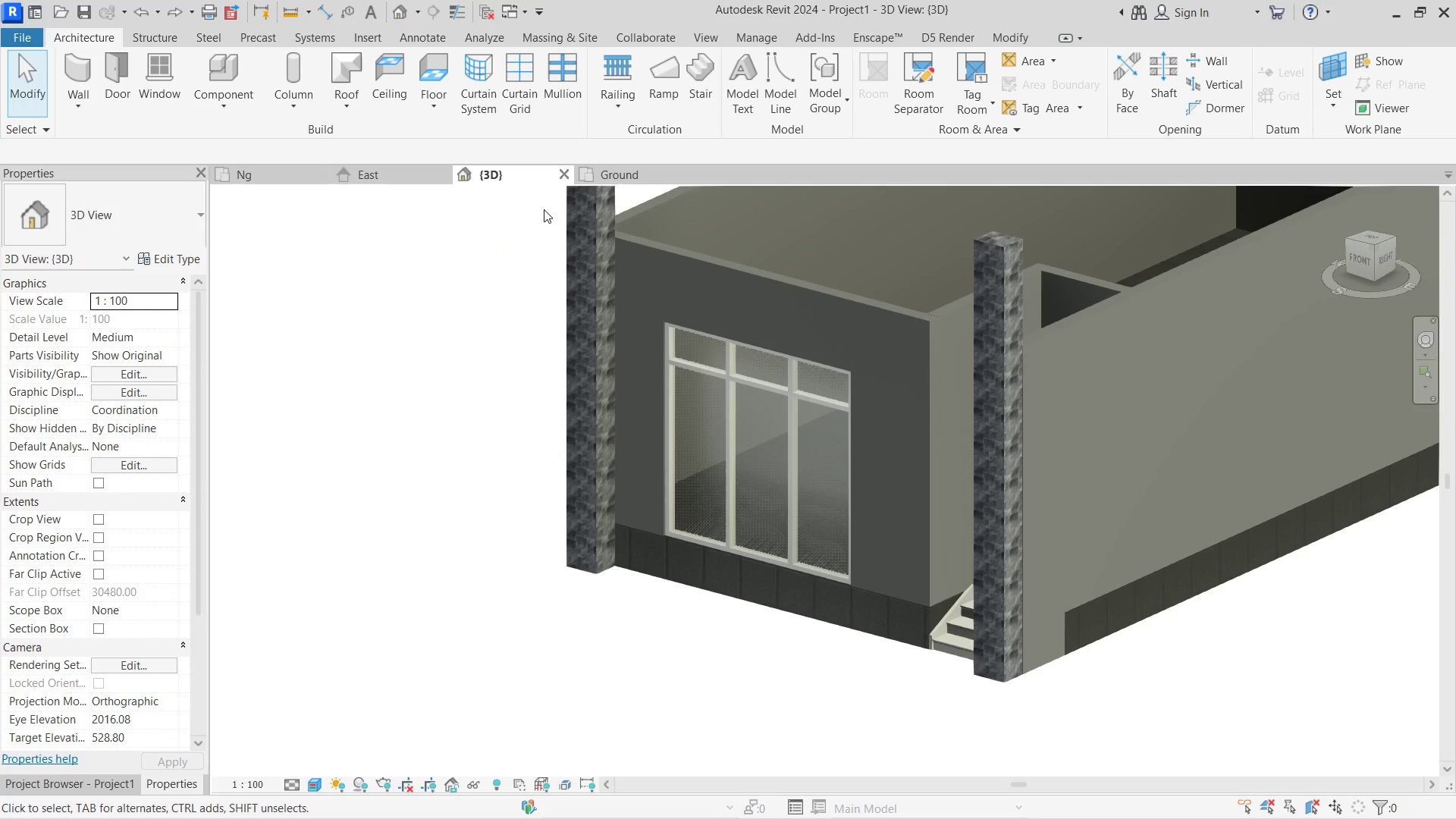 
key(Escape)
 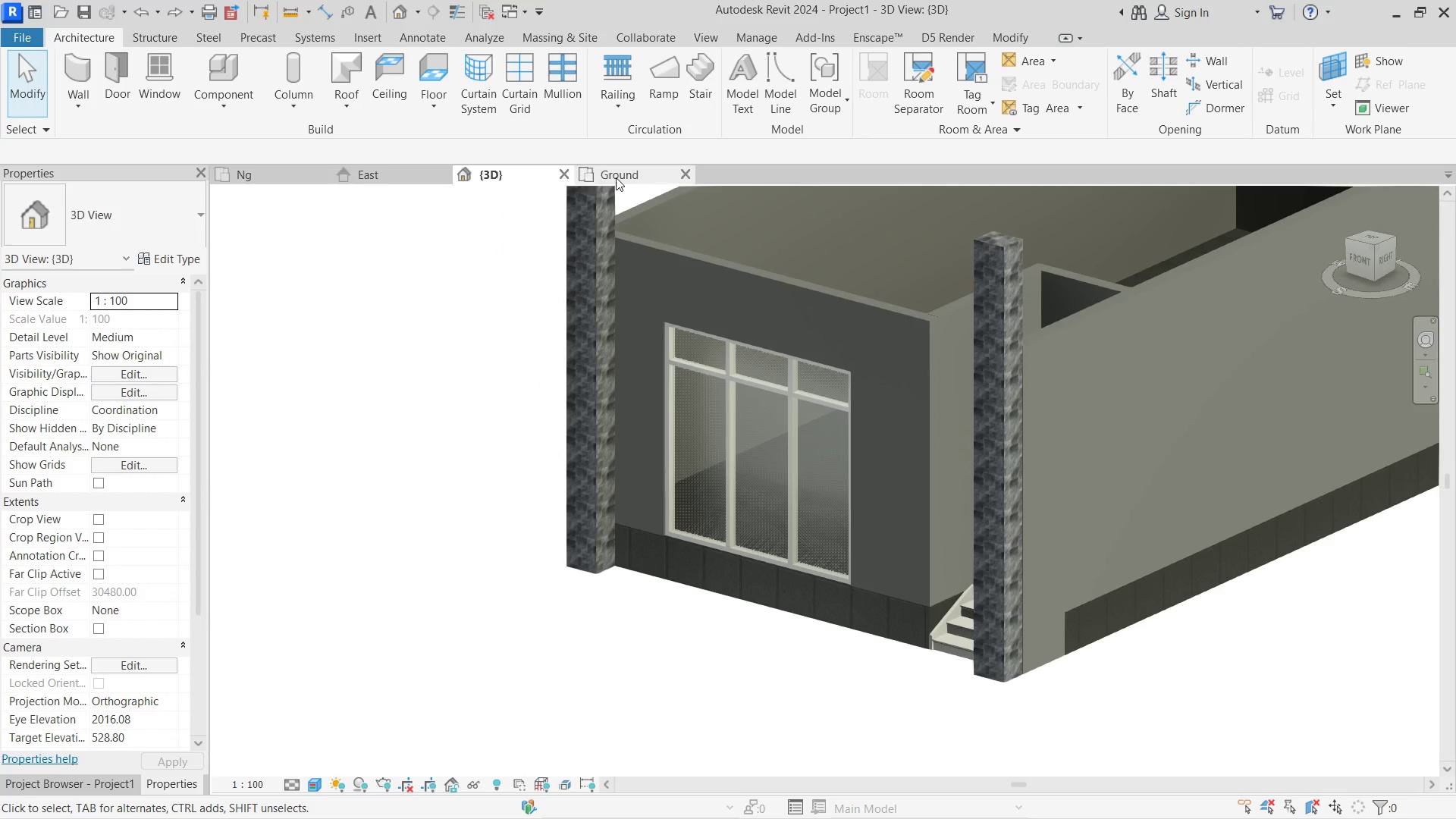 
left_click([616, 177])
 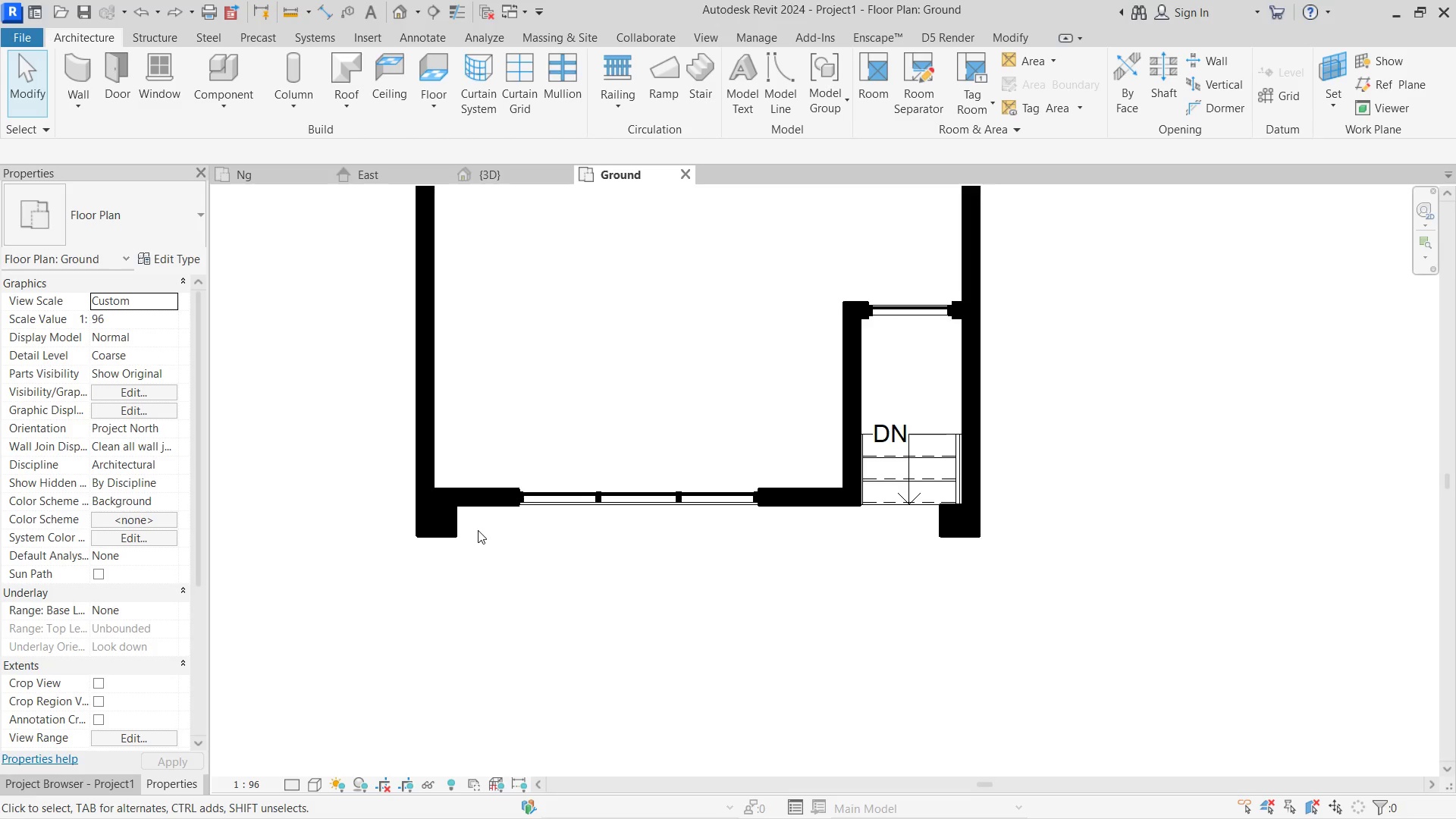 
left_click([437, 529])
 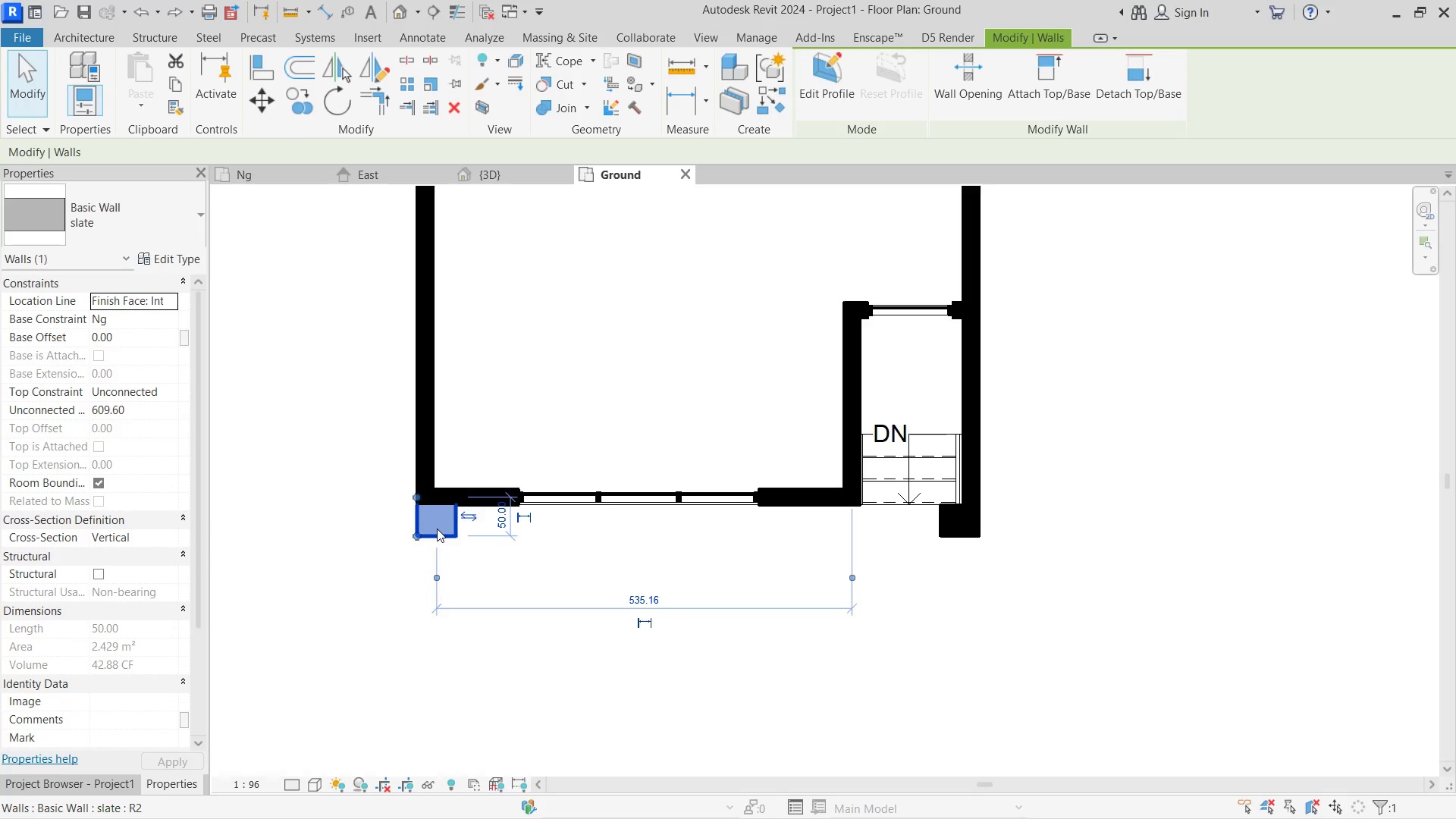 
key(Control+X)
 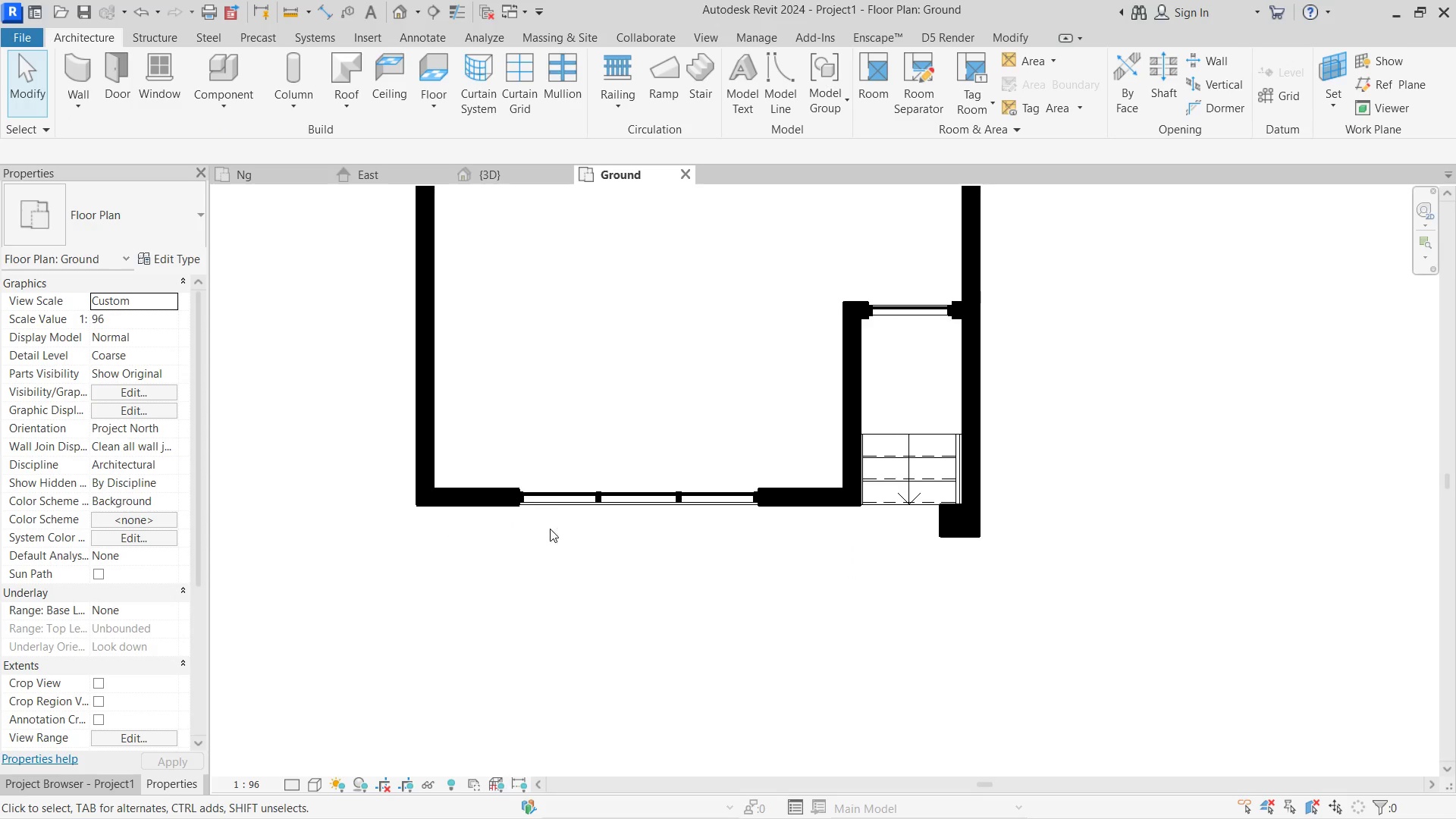 
key(Control+V)
 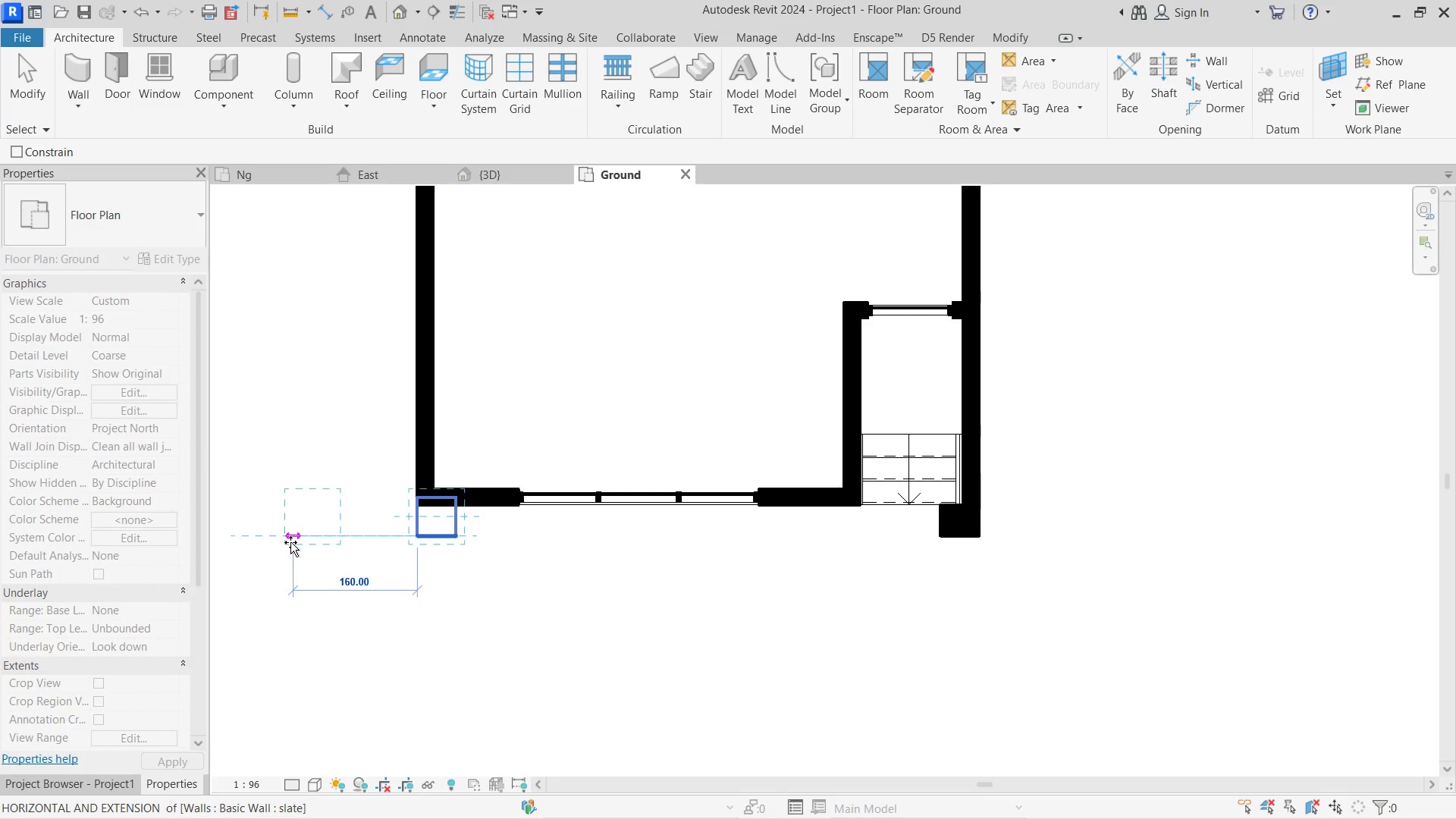 
left_click([278, 542])
 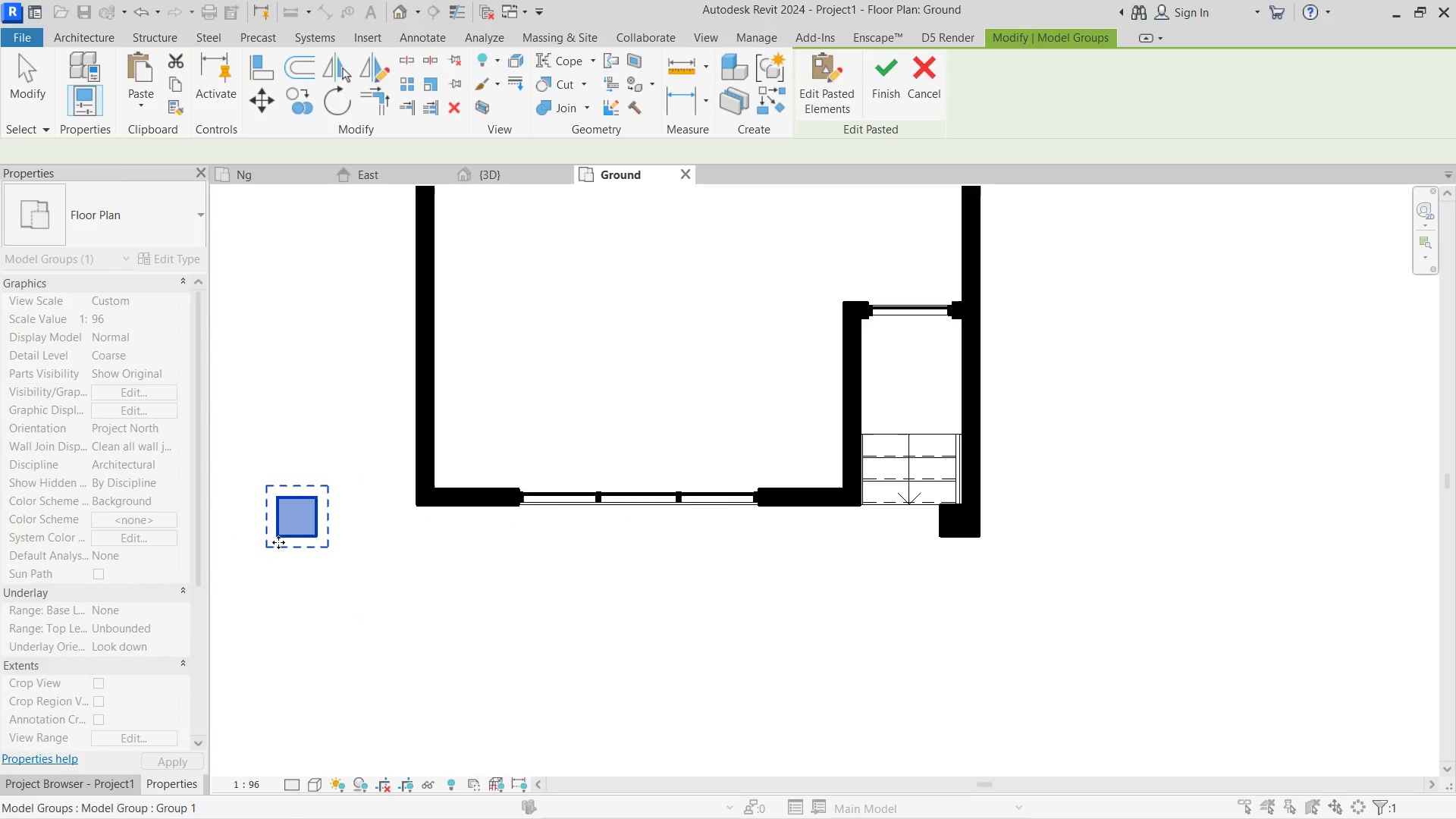 
key(Escape)
 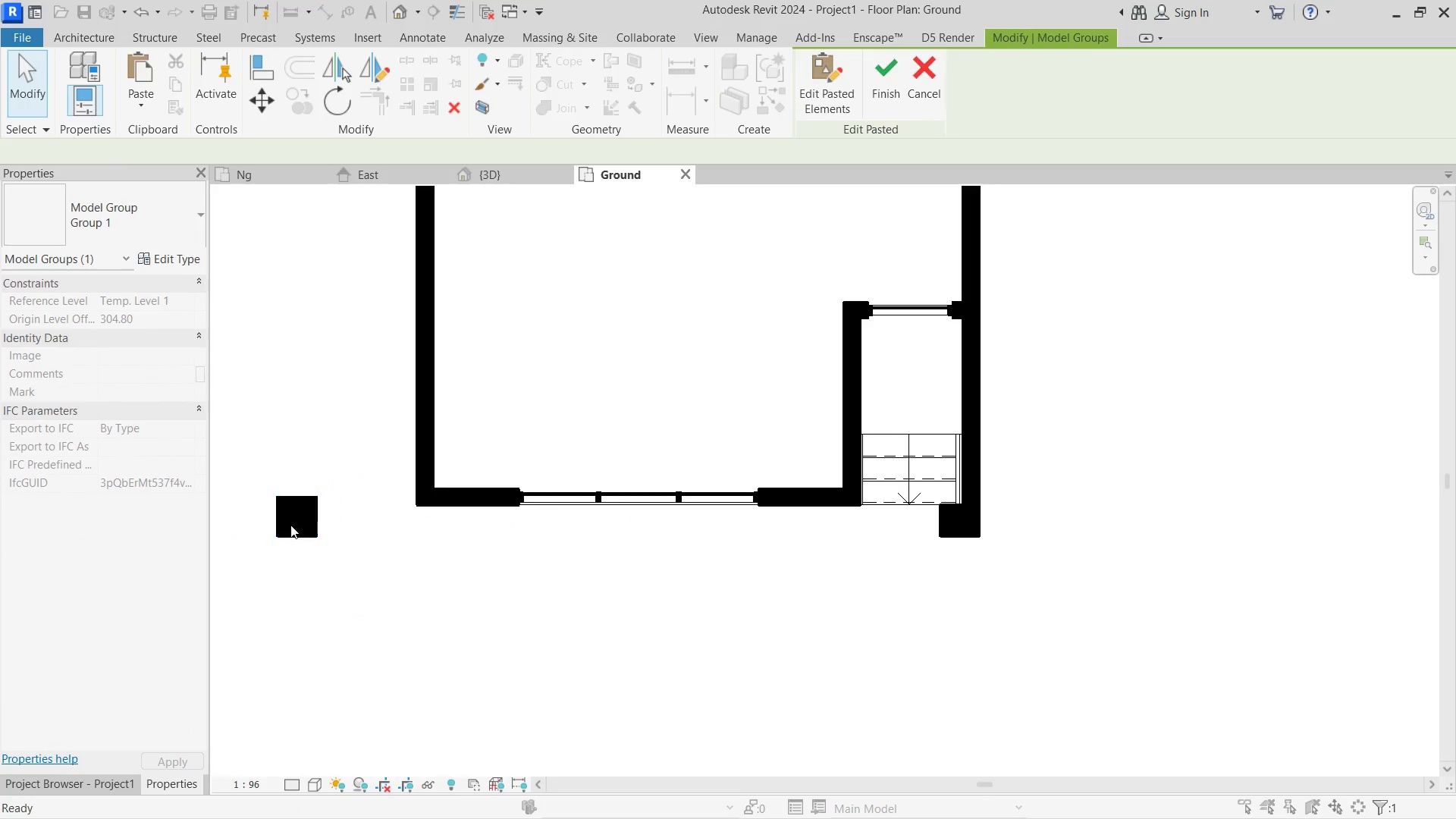 
key(Escape)
 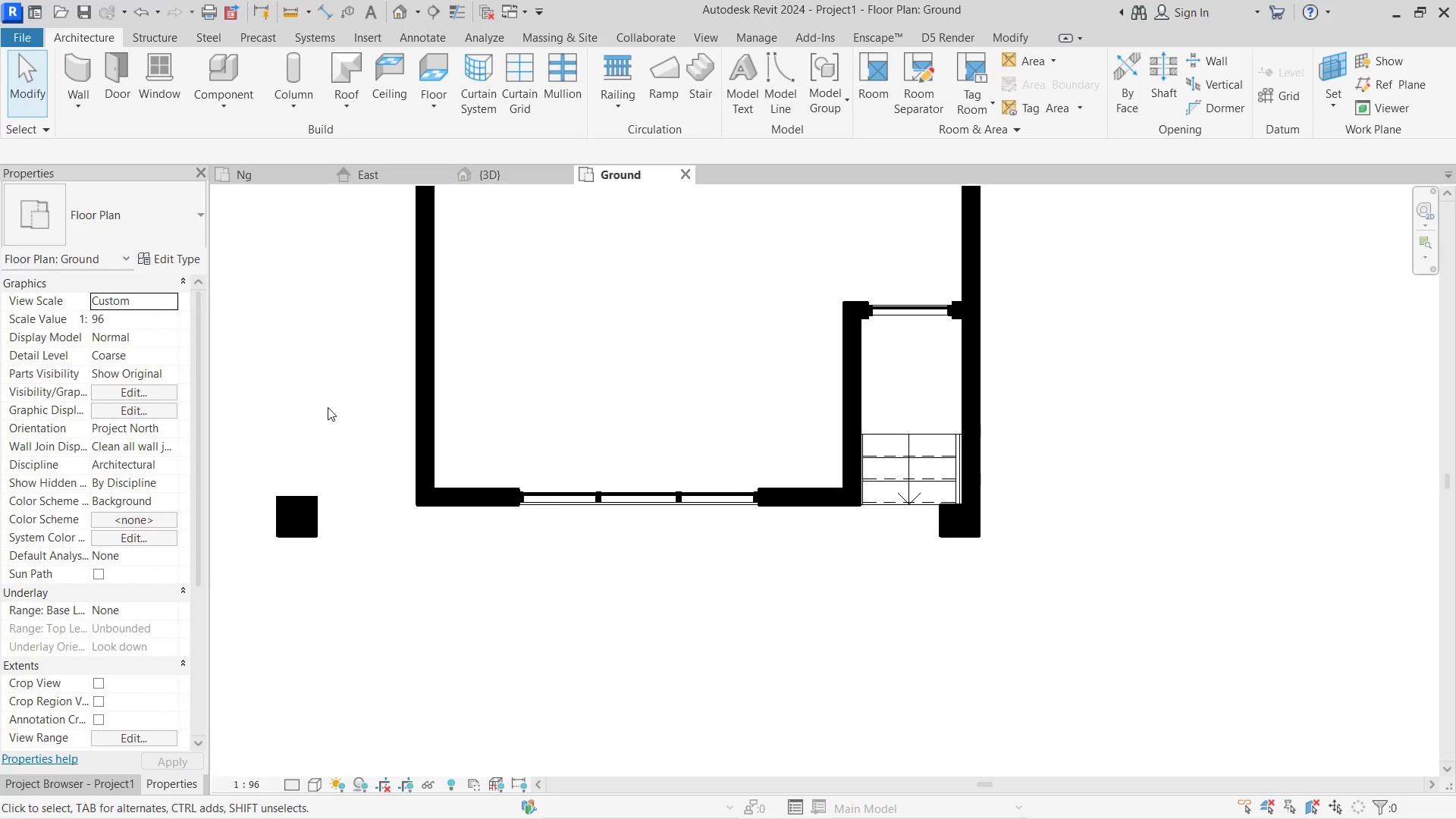 
key(Escape)
 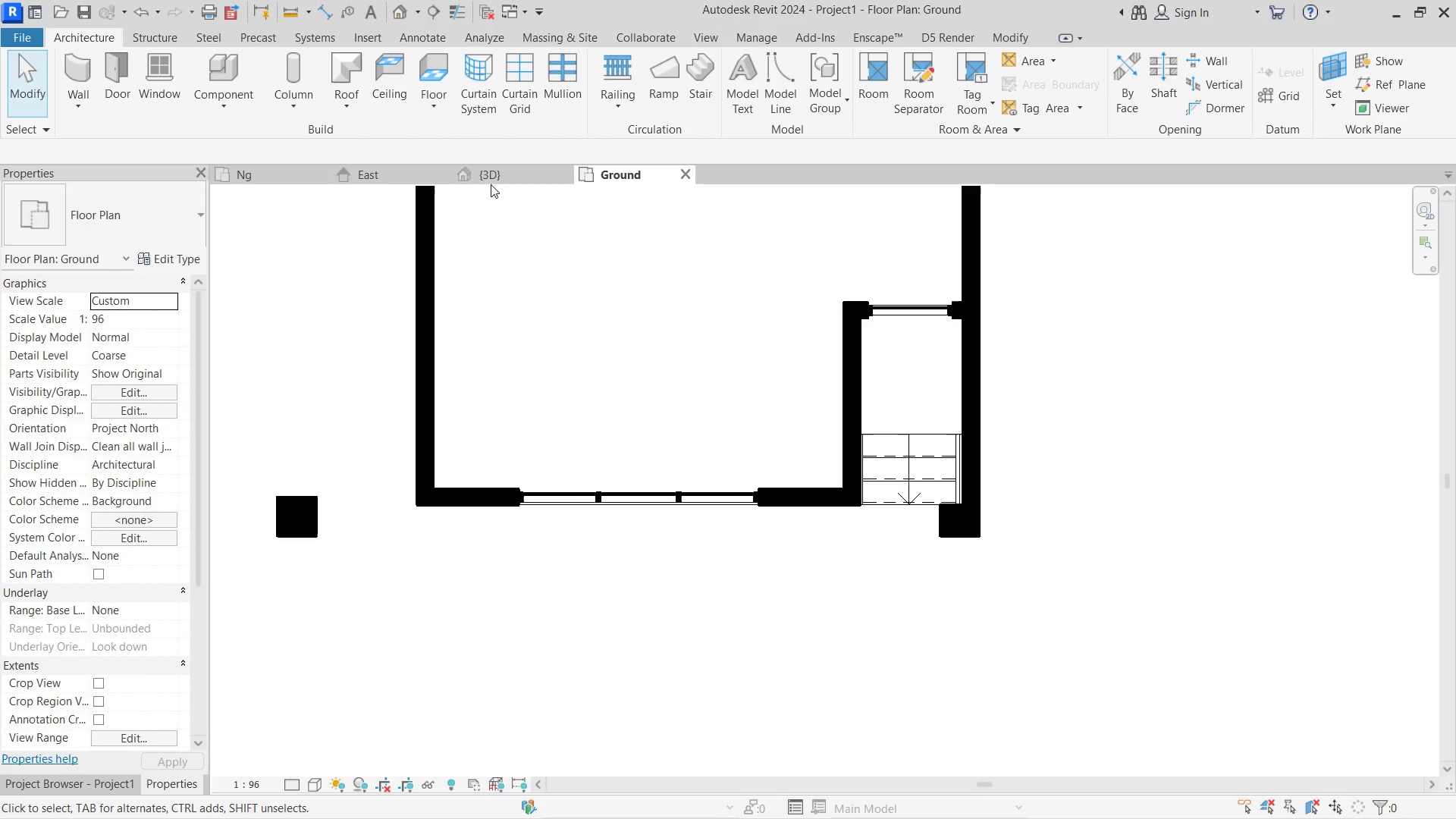 
double_click([493, 178])
 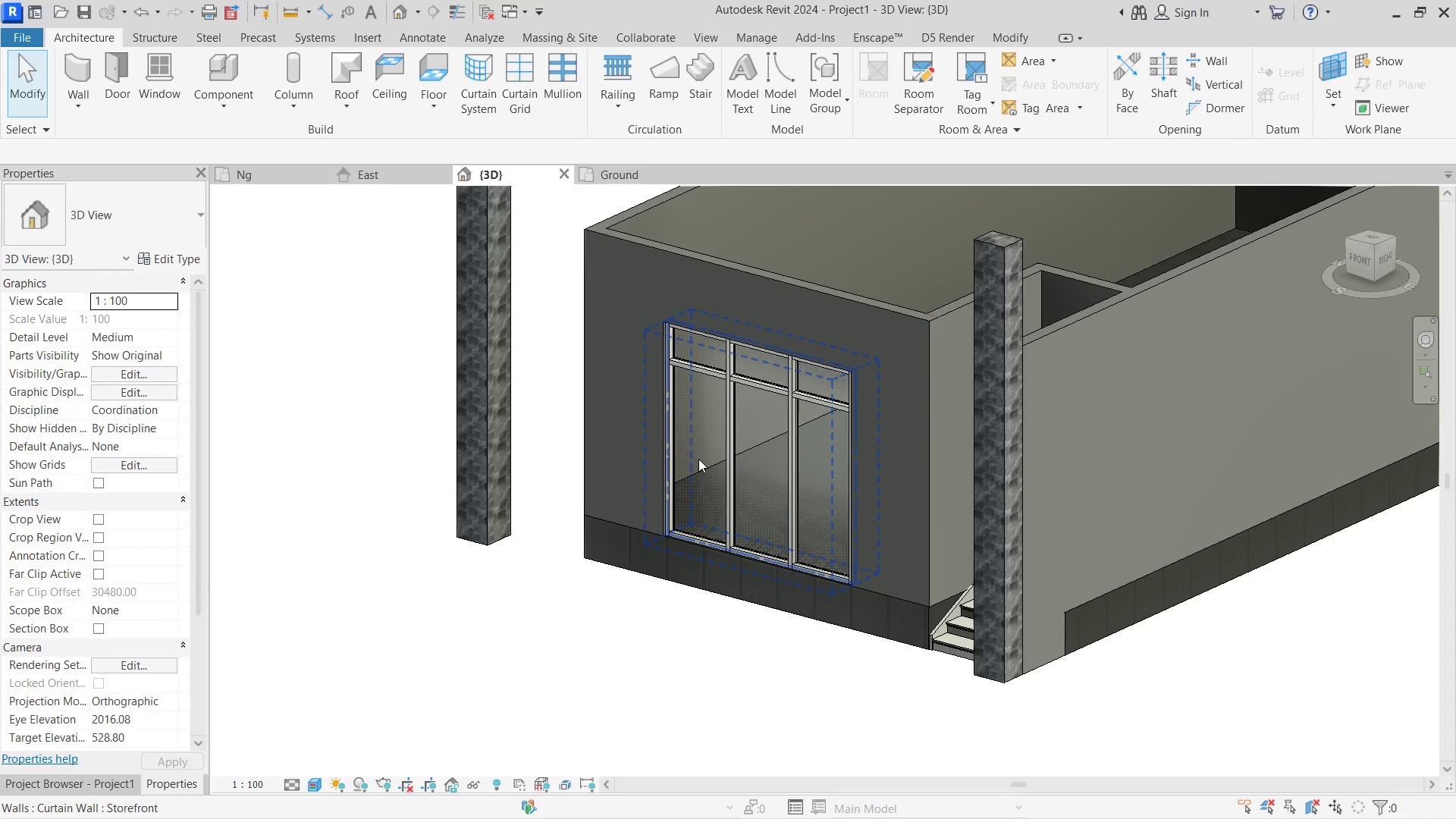 
scroll: coordinate [698, 459], scroll_direction: down, amount: 3.0
 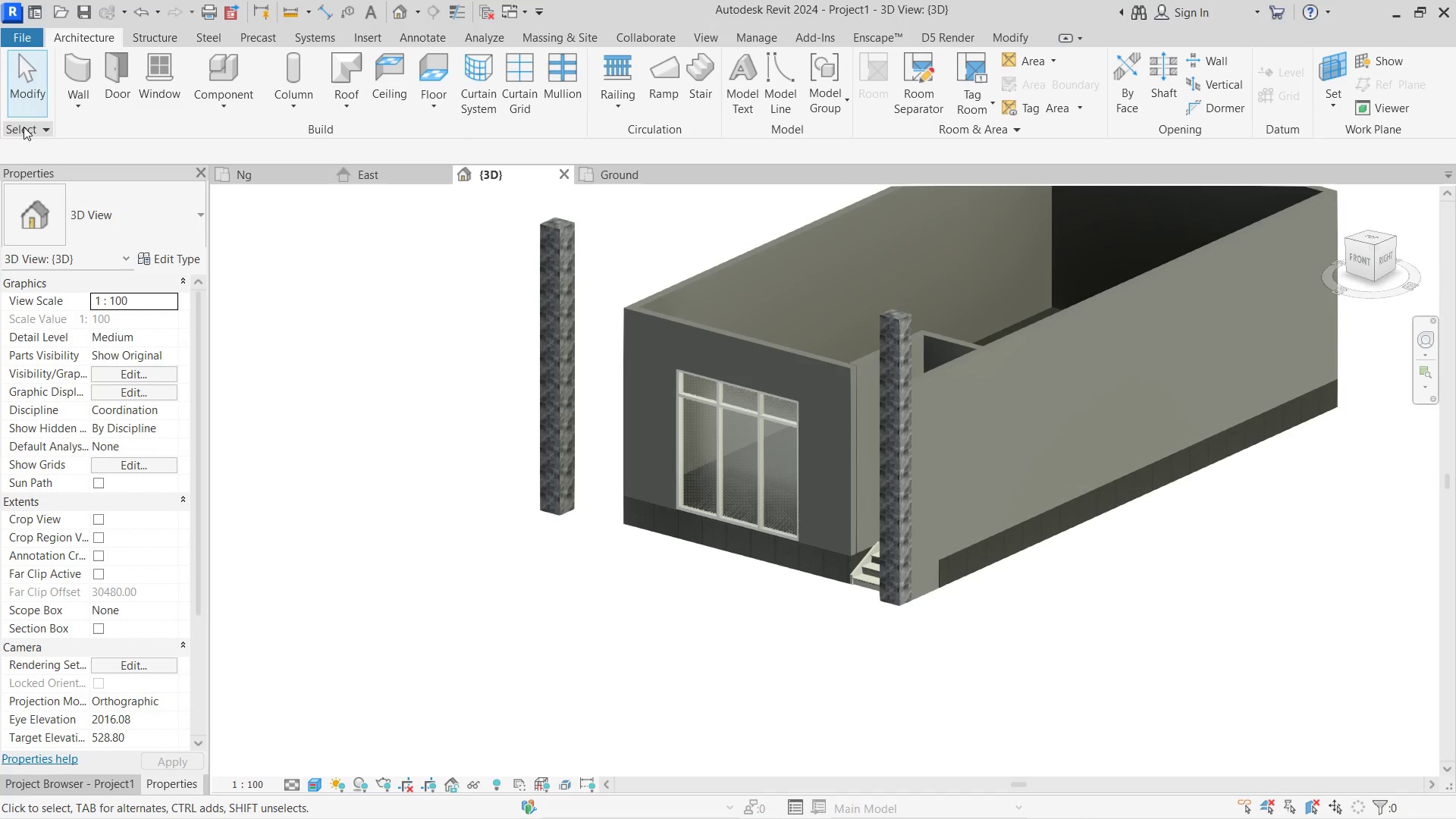 
left_click([80, 93])
 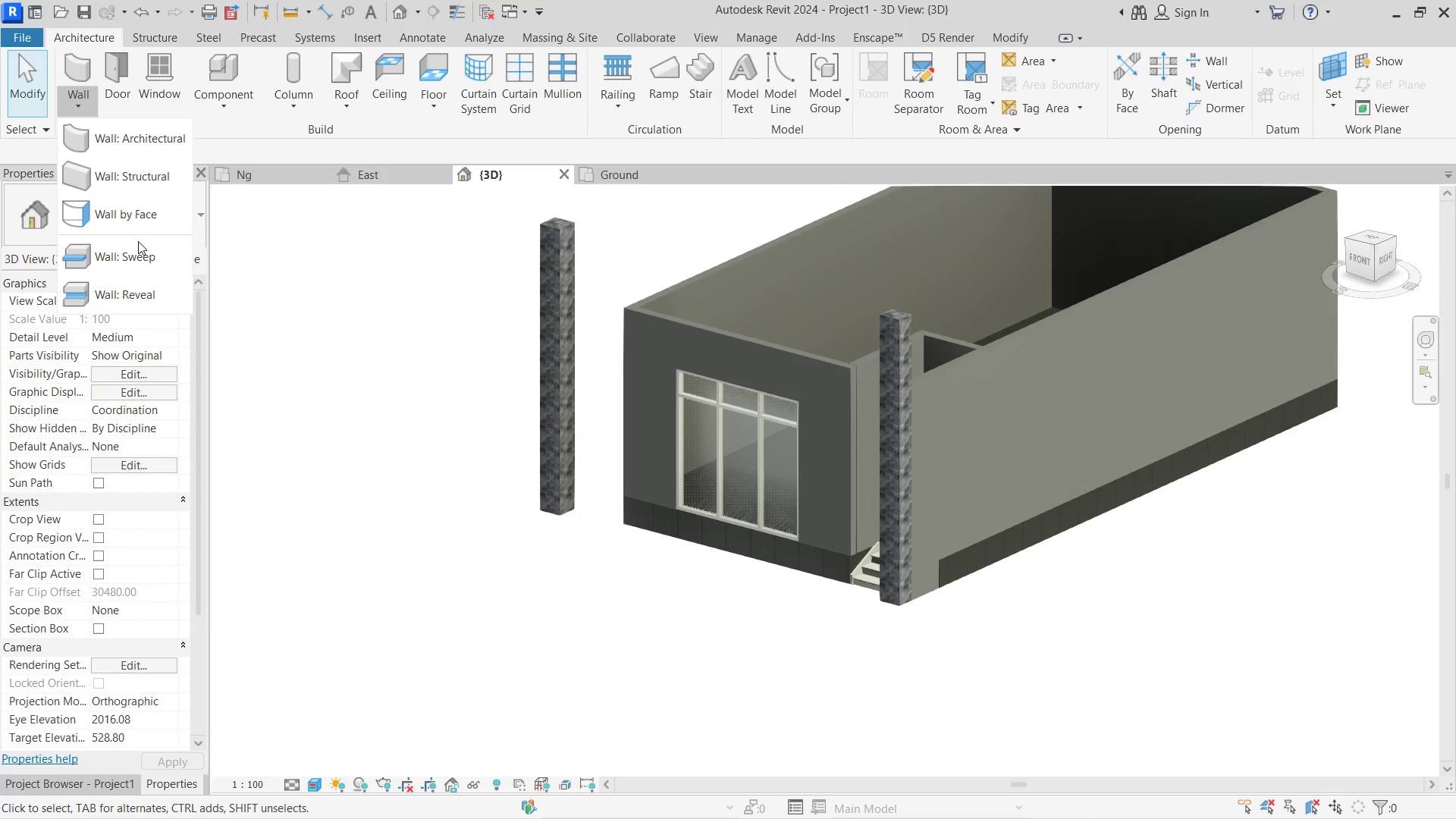 
left_click([141, 254])
 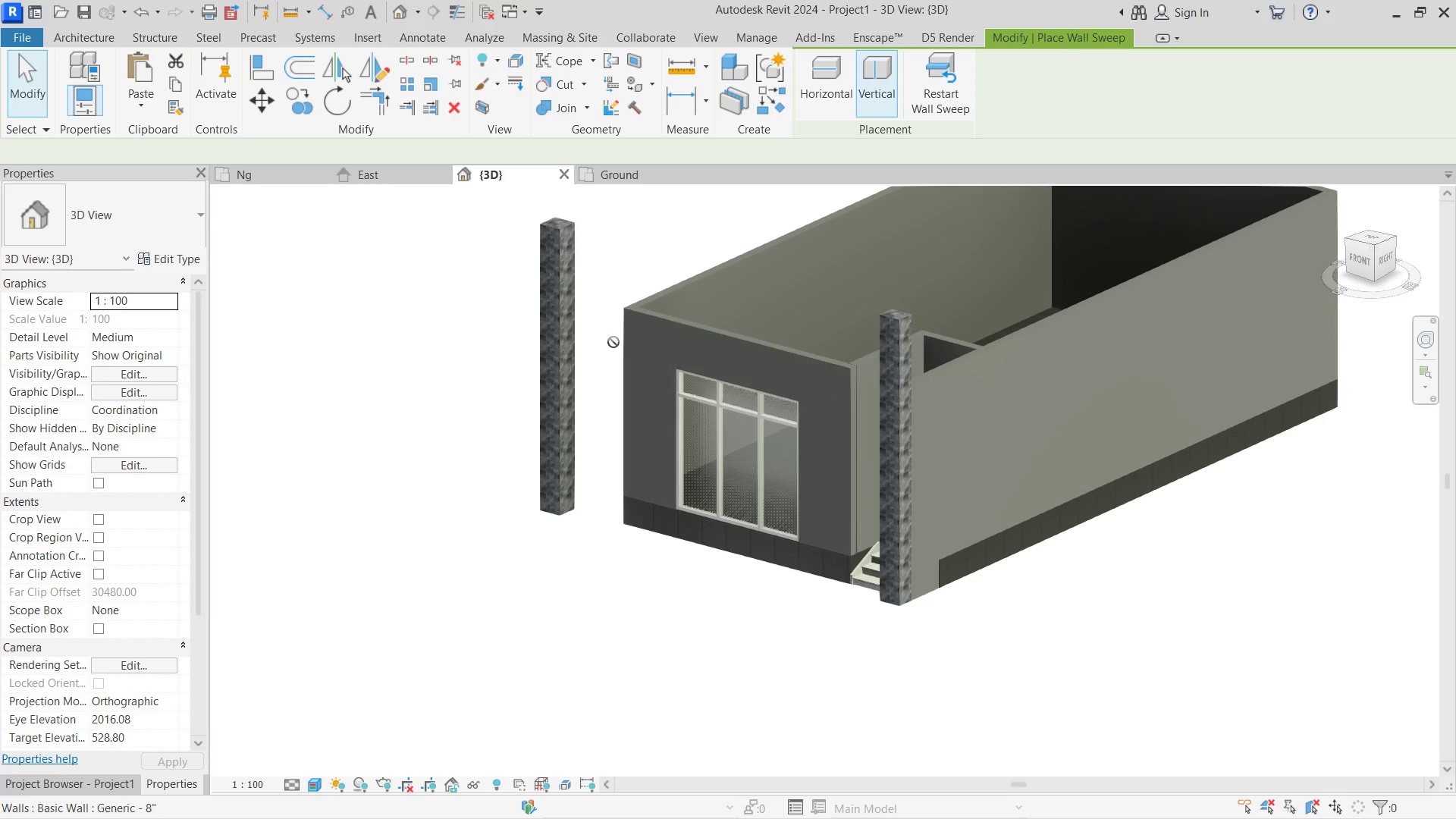 
scroll: coordinate [520, 377], scroll_direction: up, amount: 3.0
 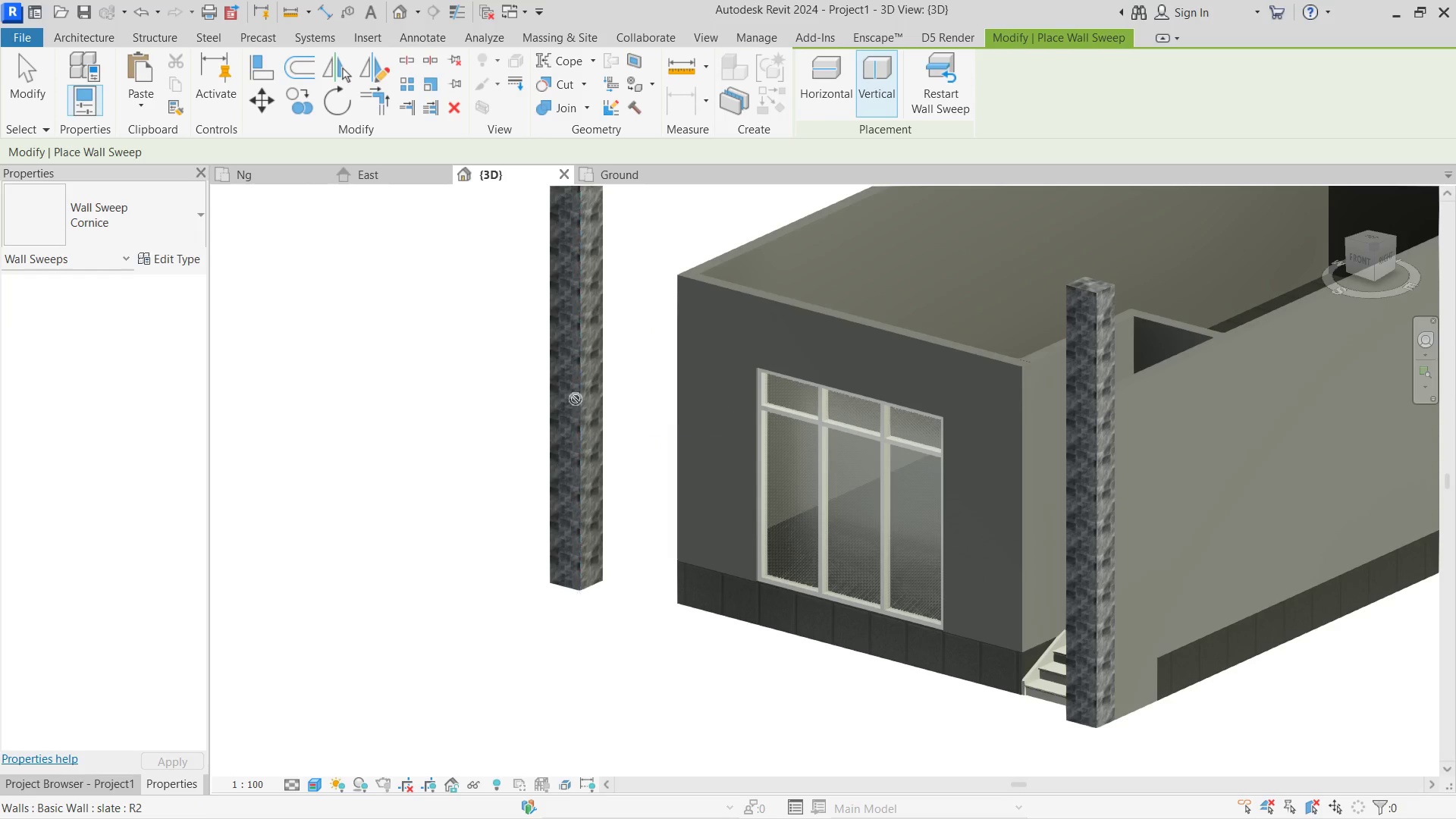 
hold_key(key=ShiftLeft, duration=0.61)
 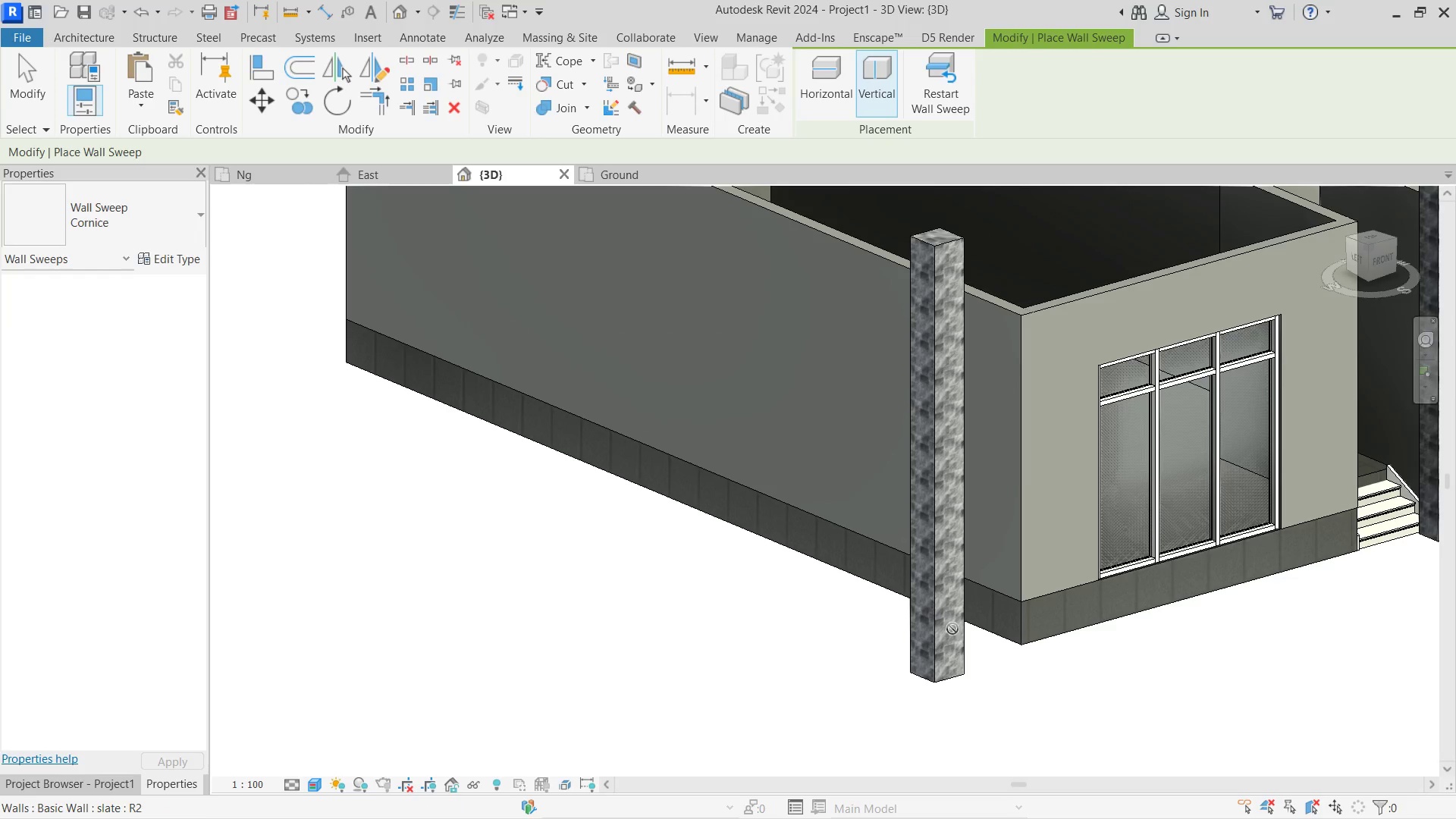 
key(Escape)
 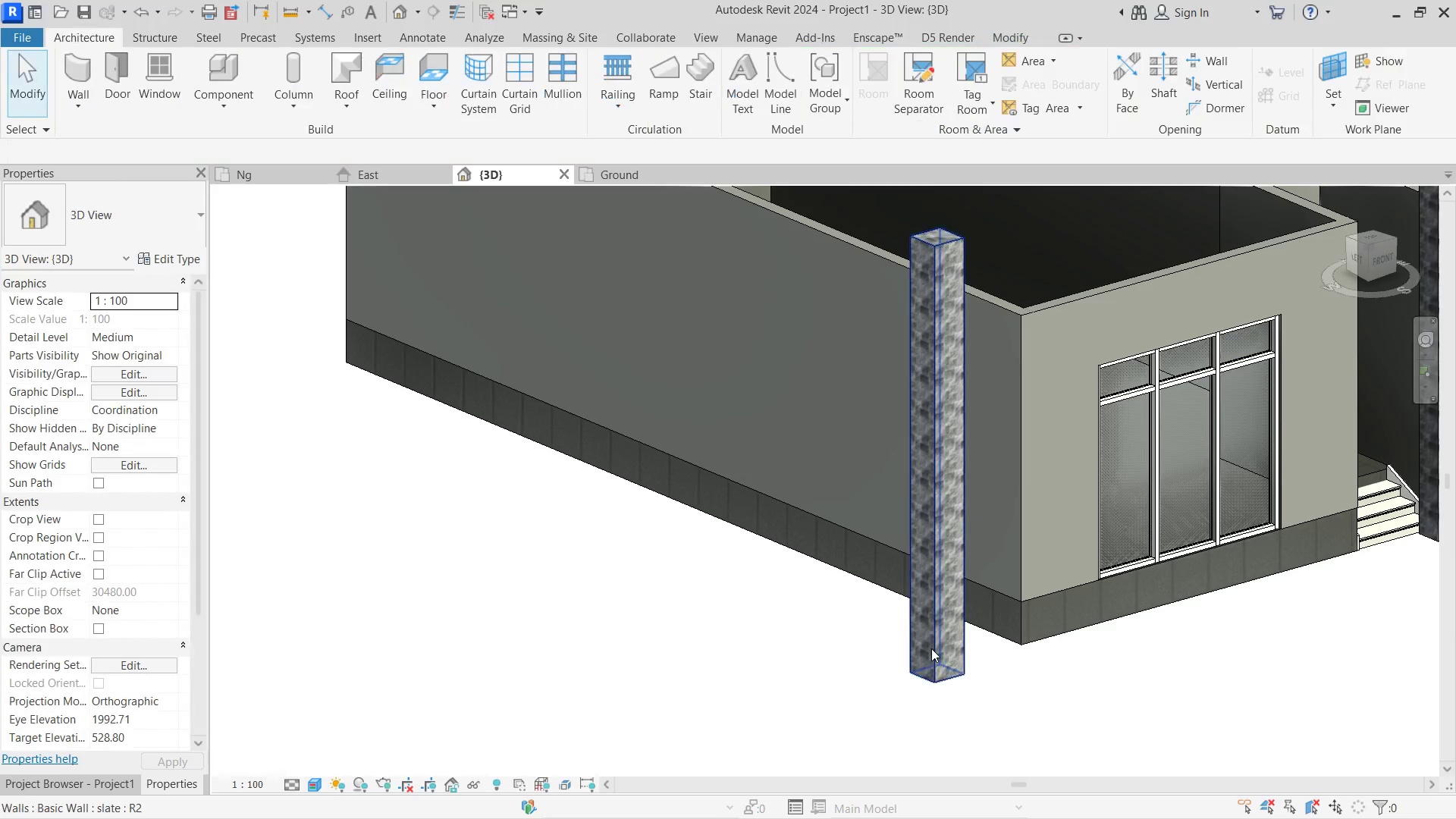 
key(Escape)
 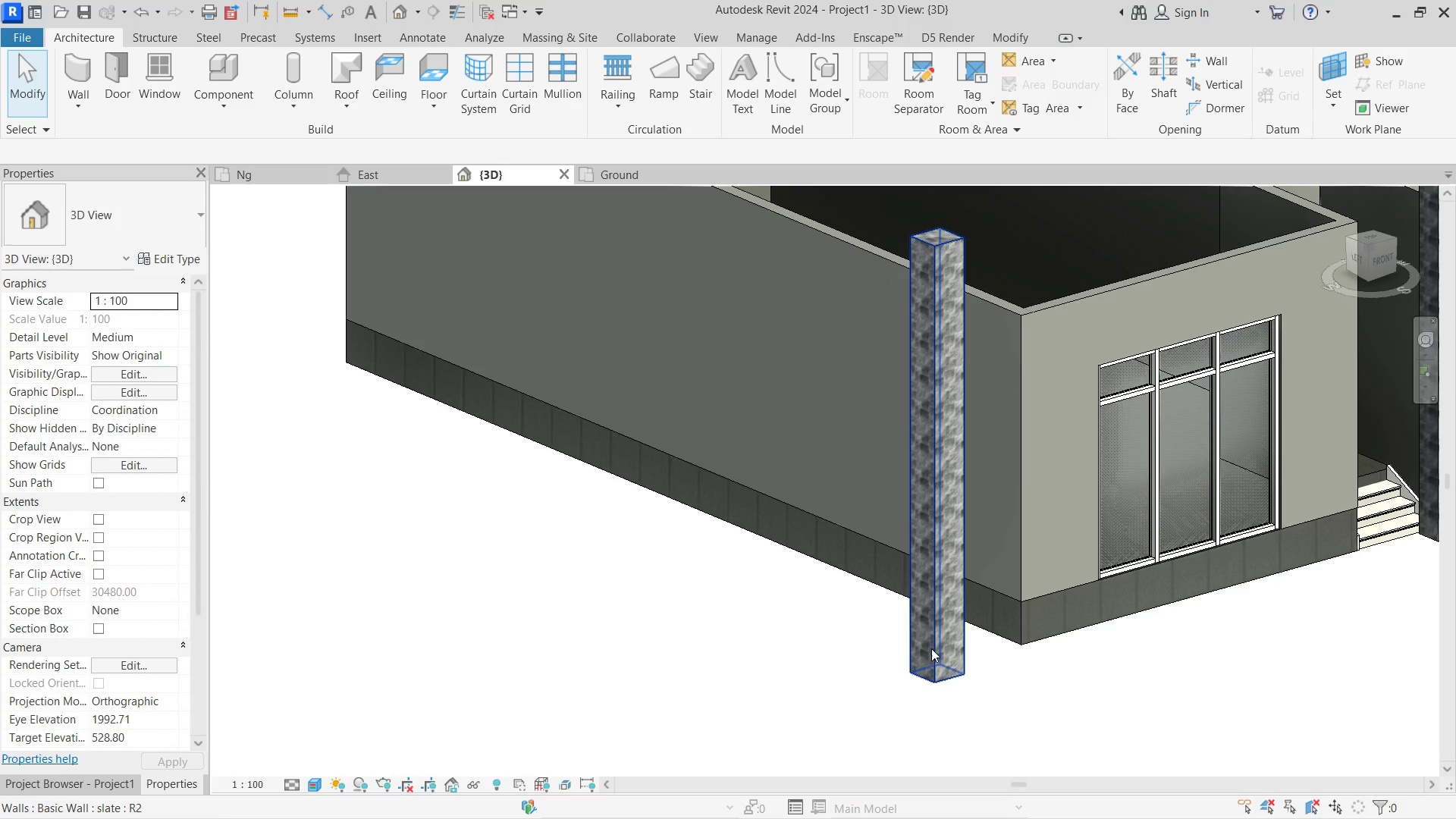 
left_click([931, 648])
 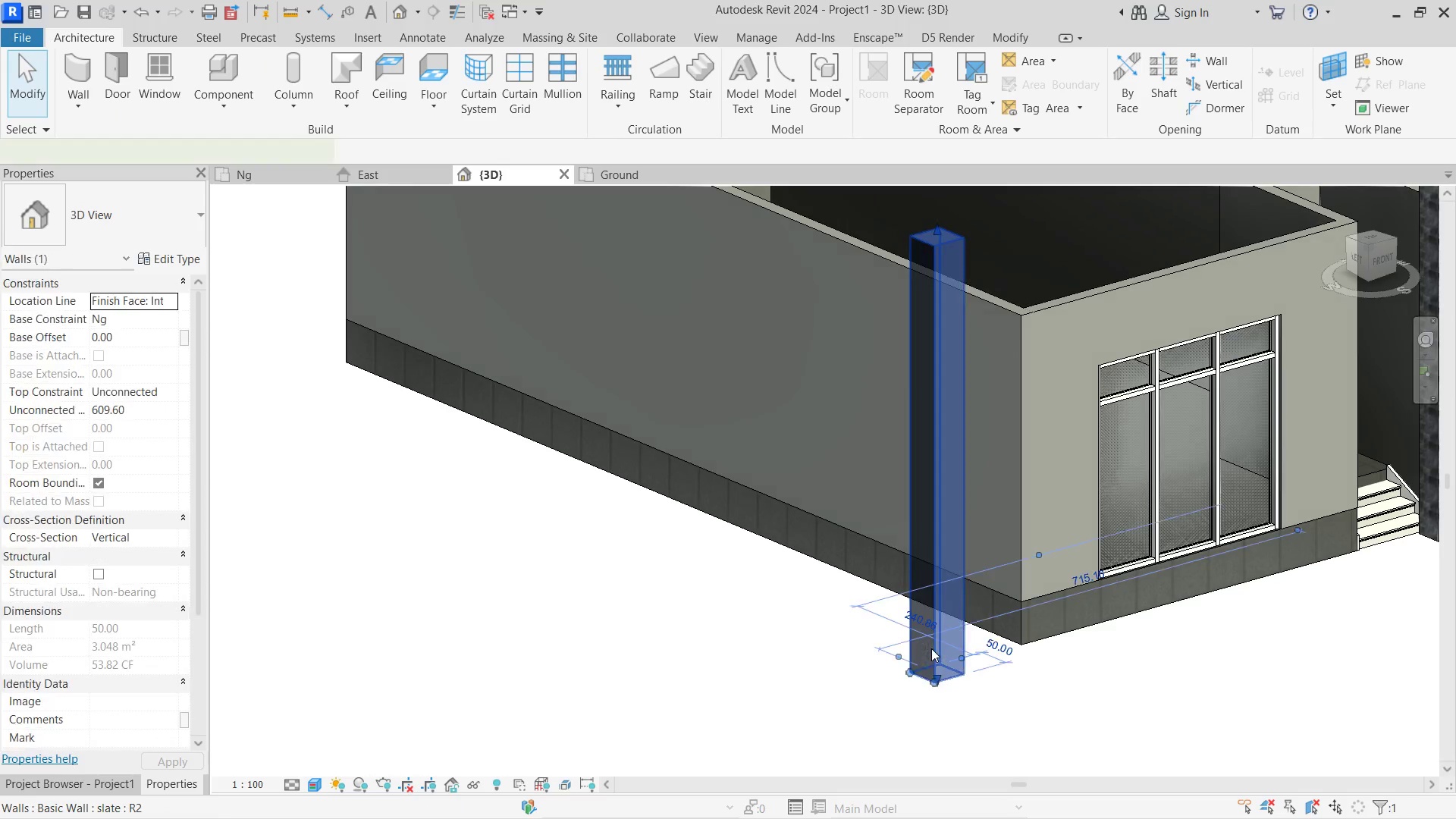 
right_click([931, 648])
 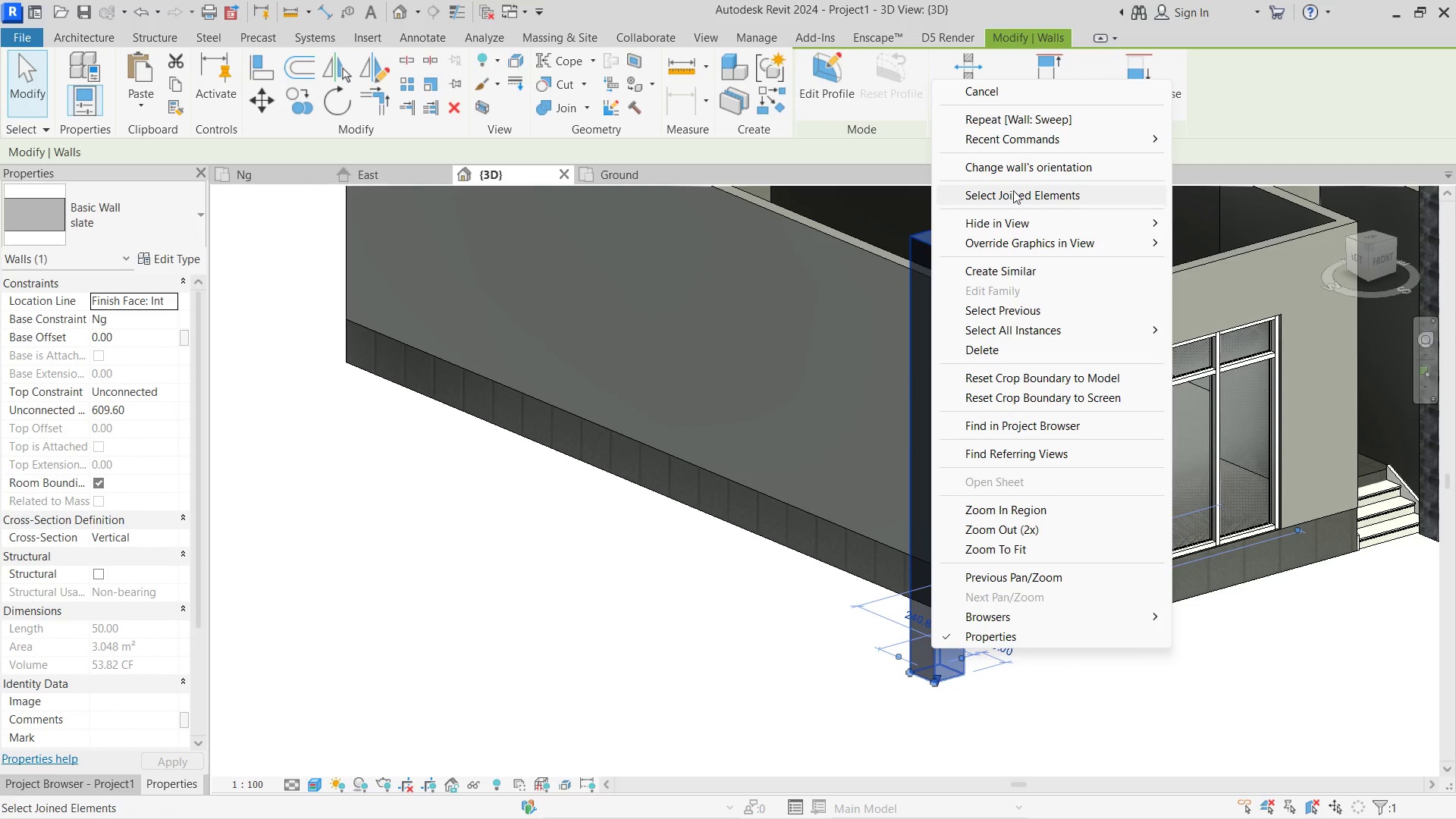 
left_click([1020, 174])
 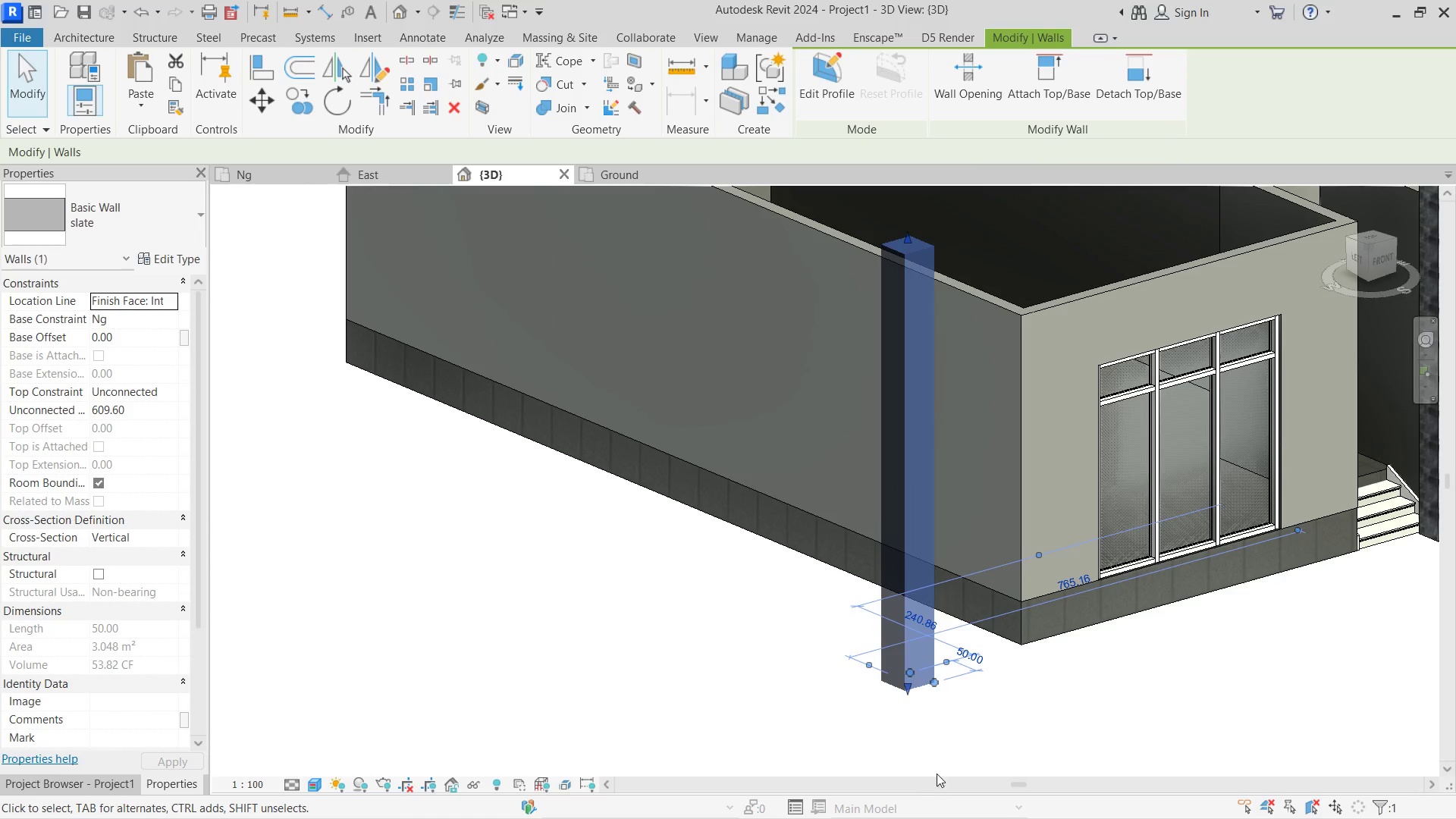 
left_click([965, 739])
 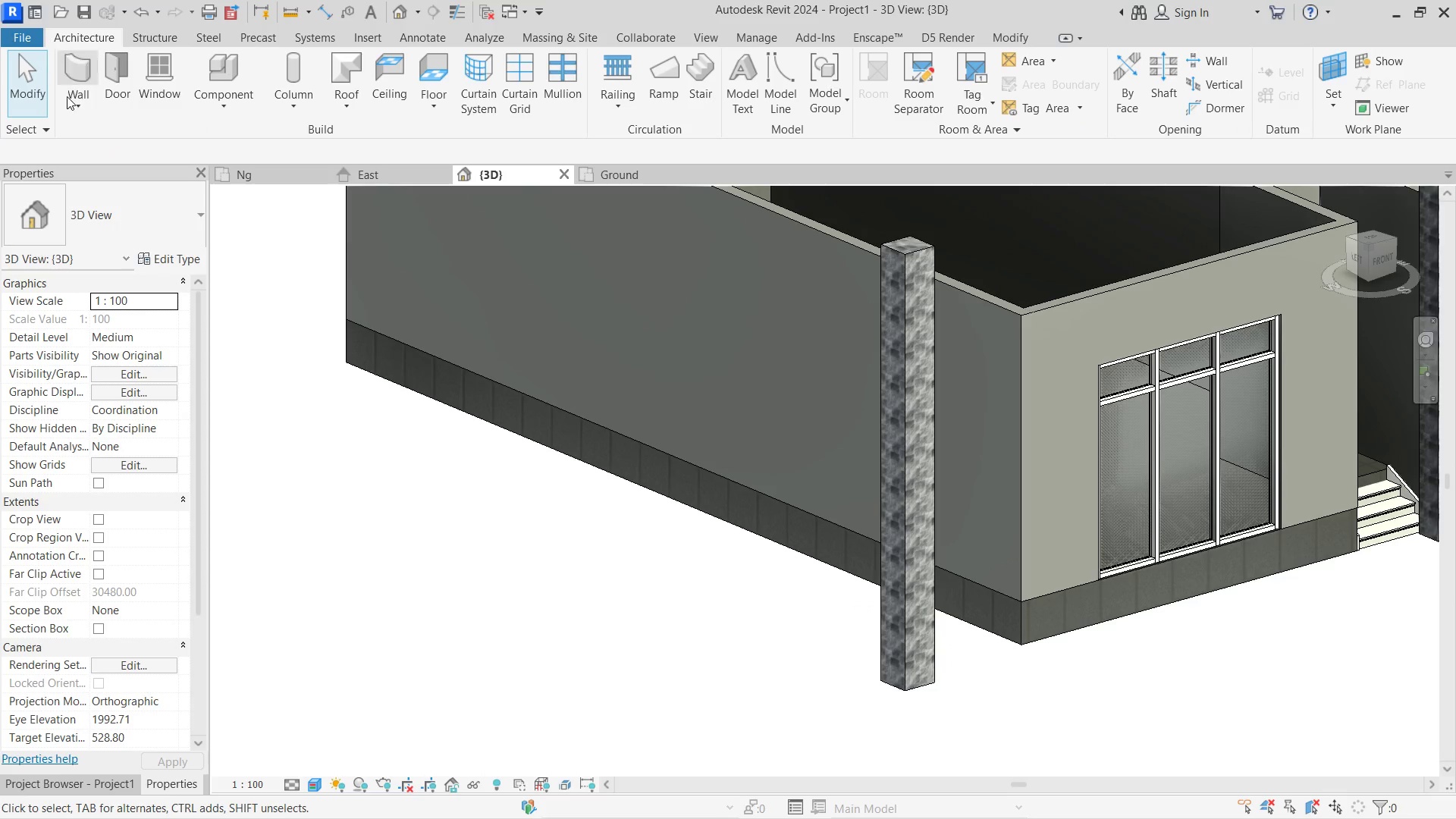 
left_click([68, 91])
 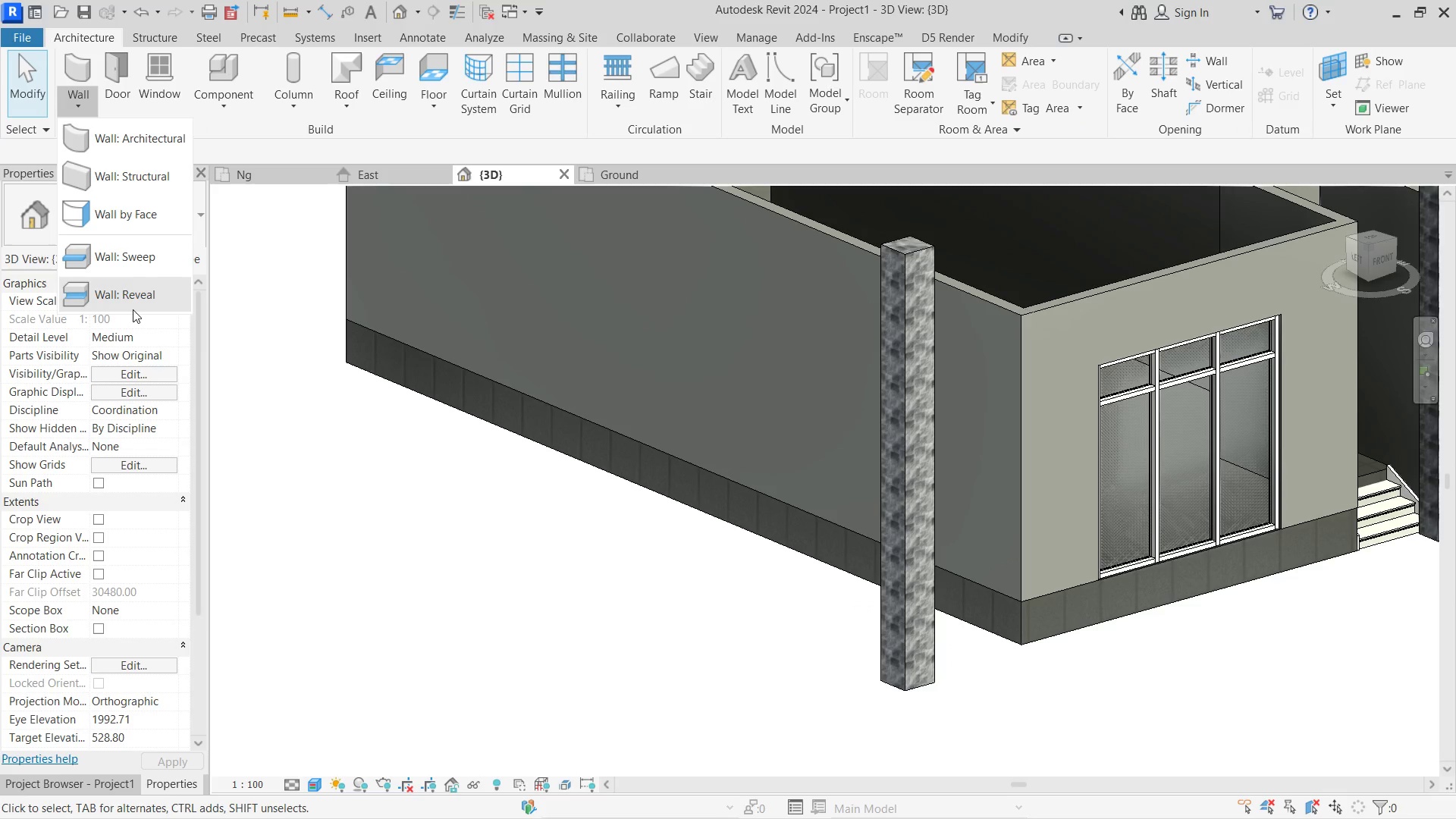 
left_click([129, 307])
 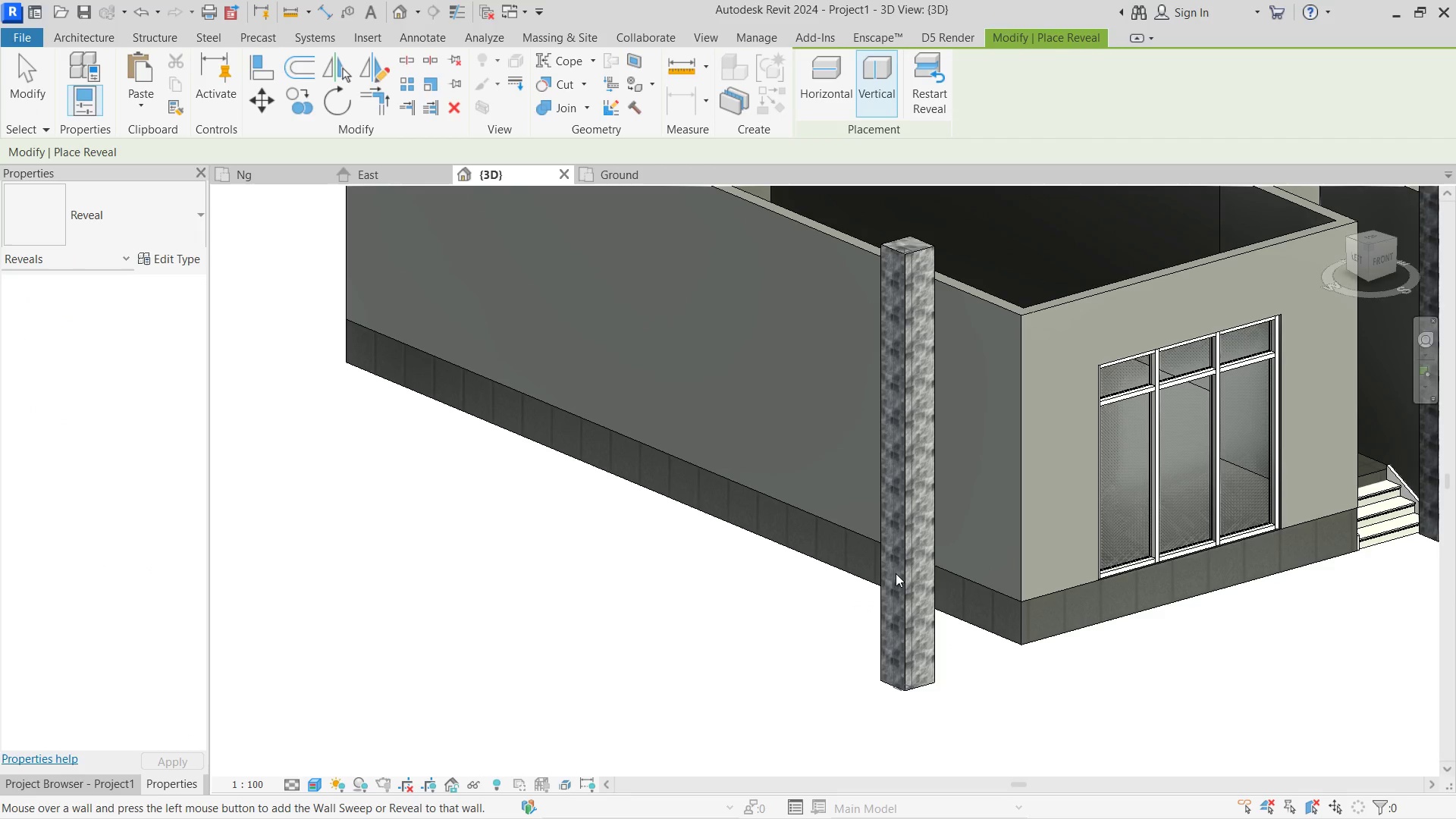 
left_click([902, 572])
 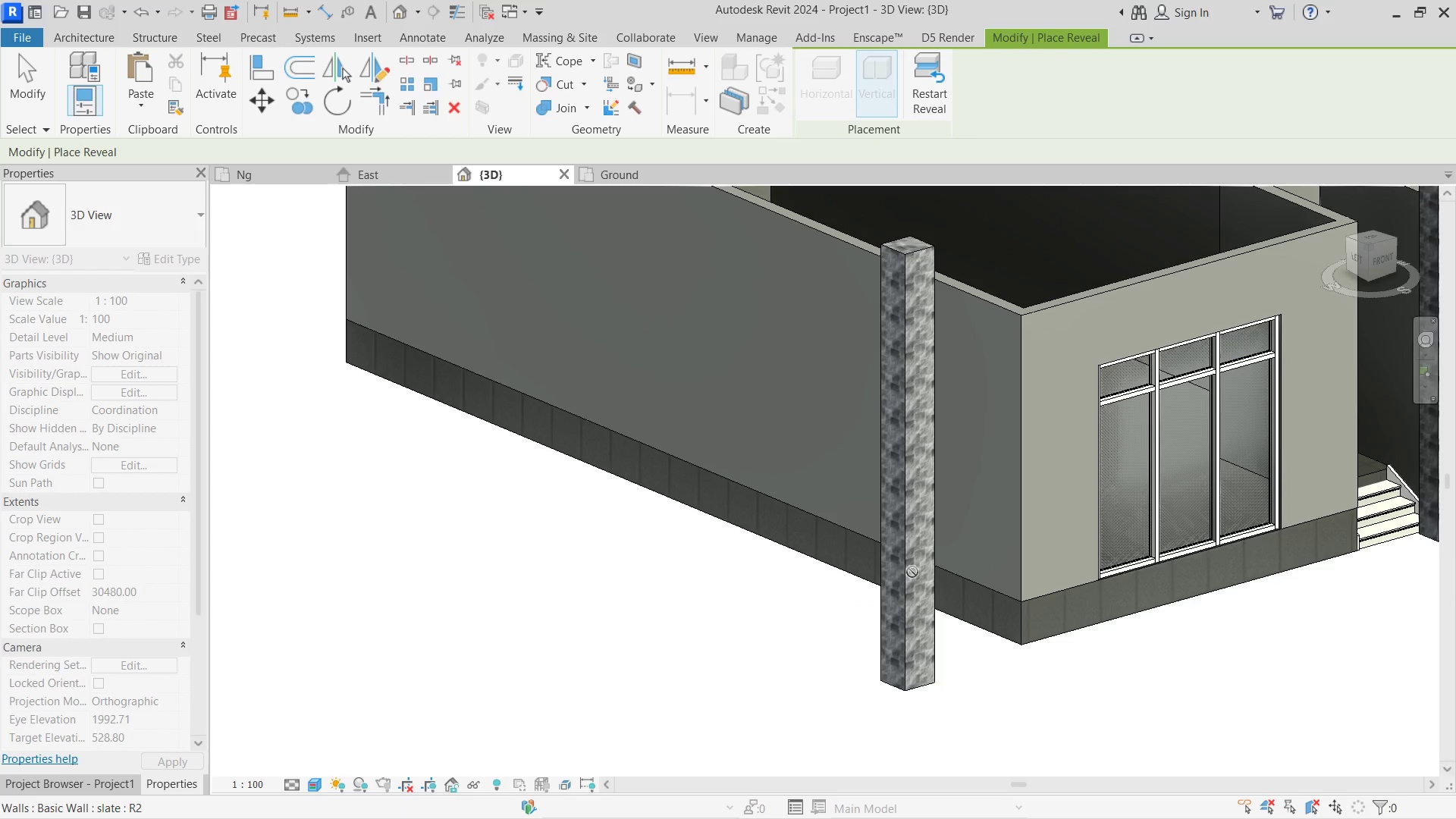 
key(Escape)
 